 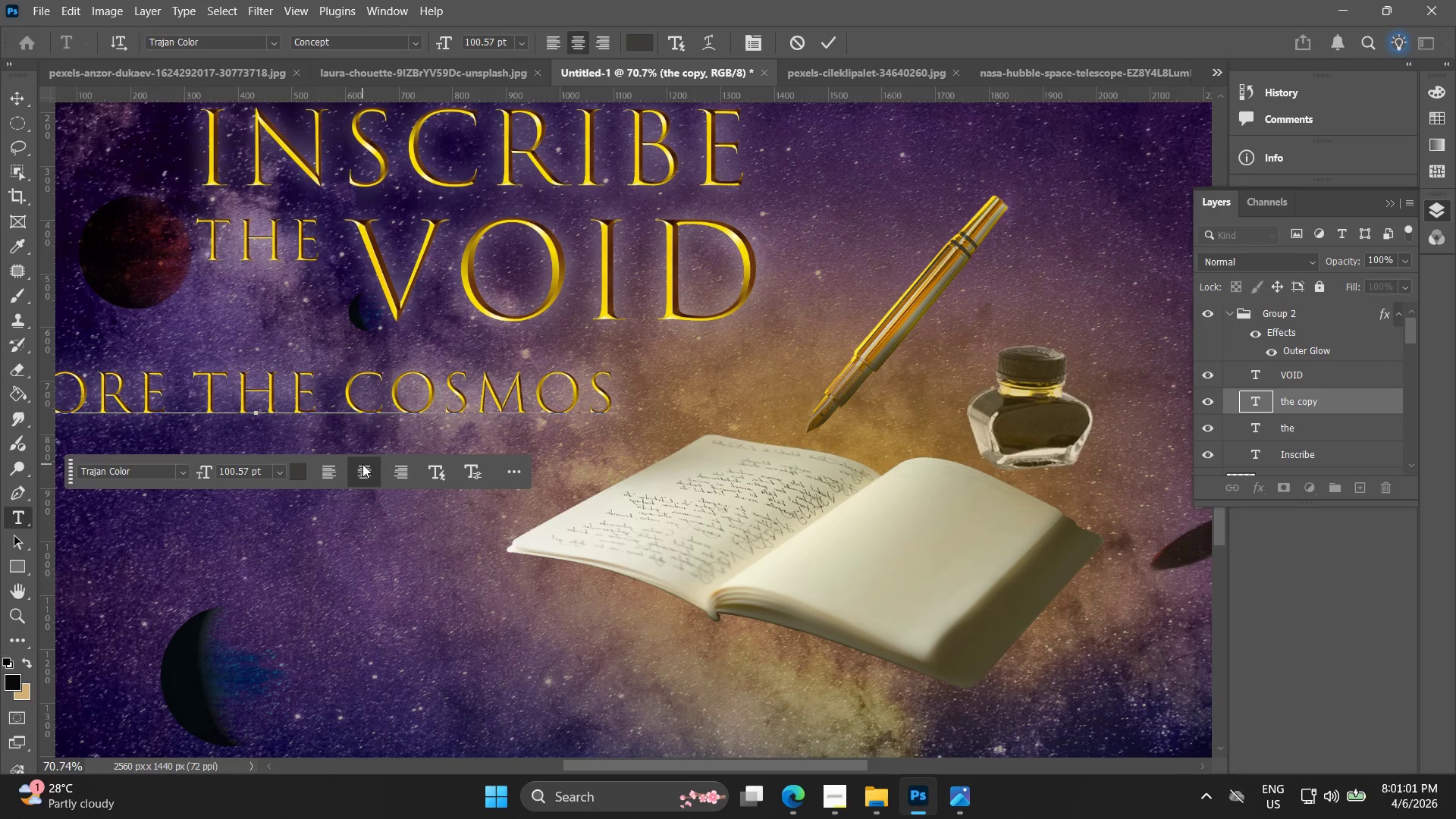 
left_click([23, 104])
 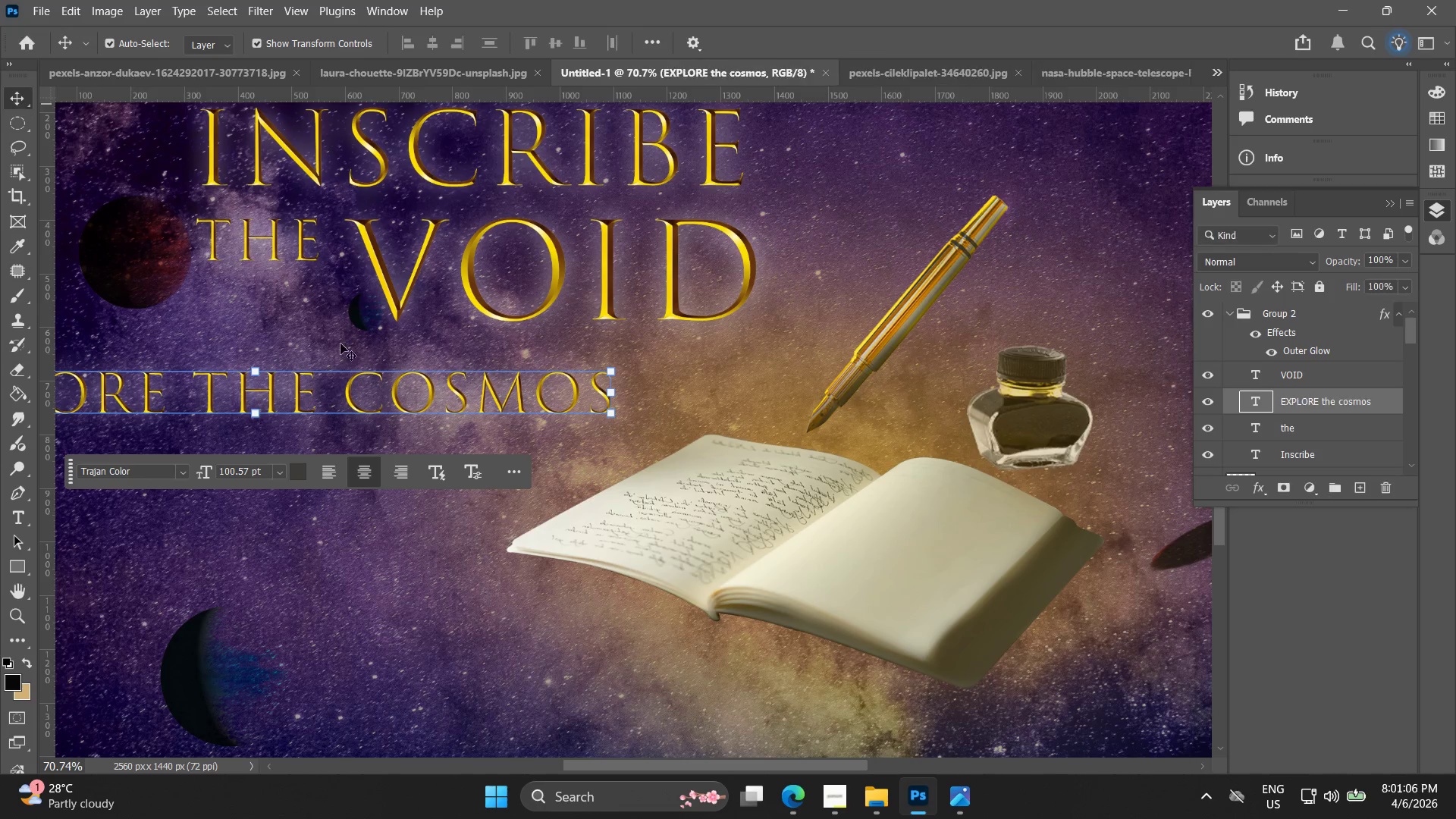 
key(Alt+AltLeft)
 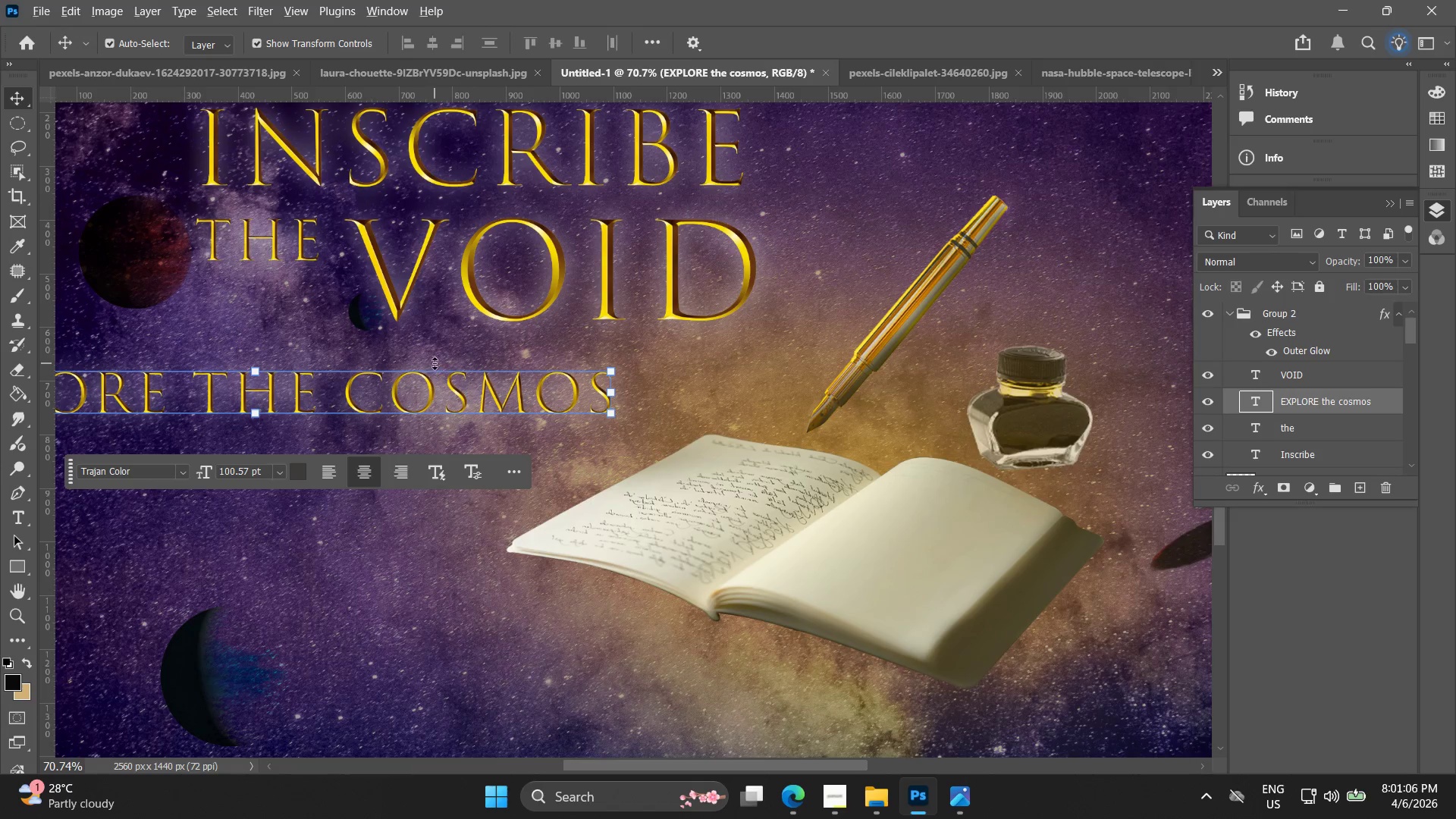 
scroll: coordinate [435, 363], scroll_direction: down, amount: 2.0
 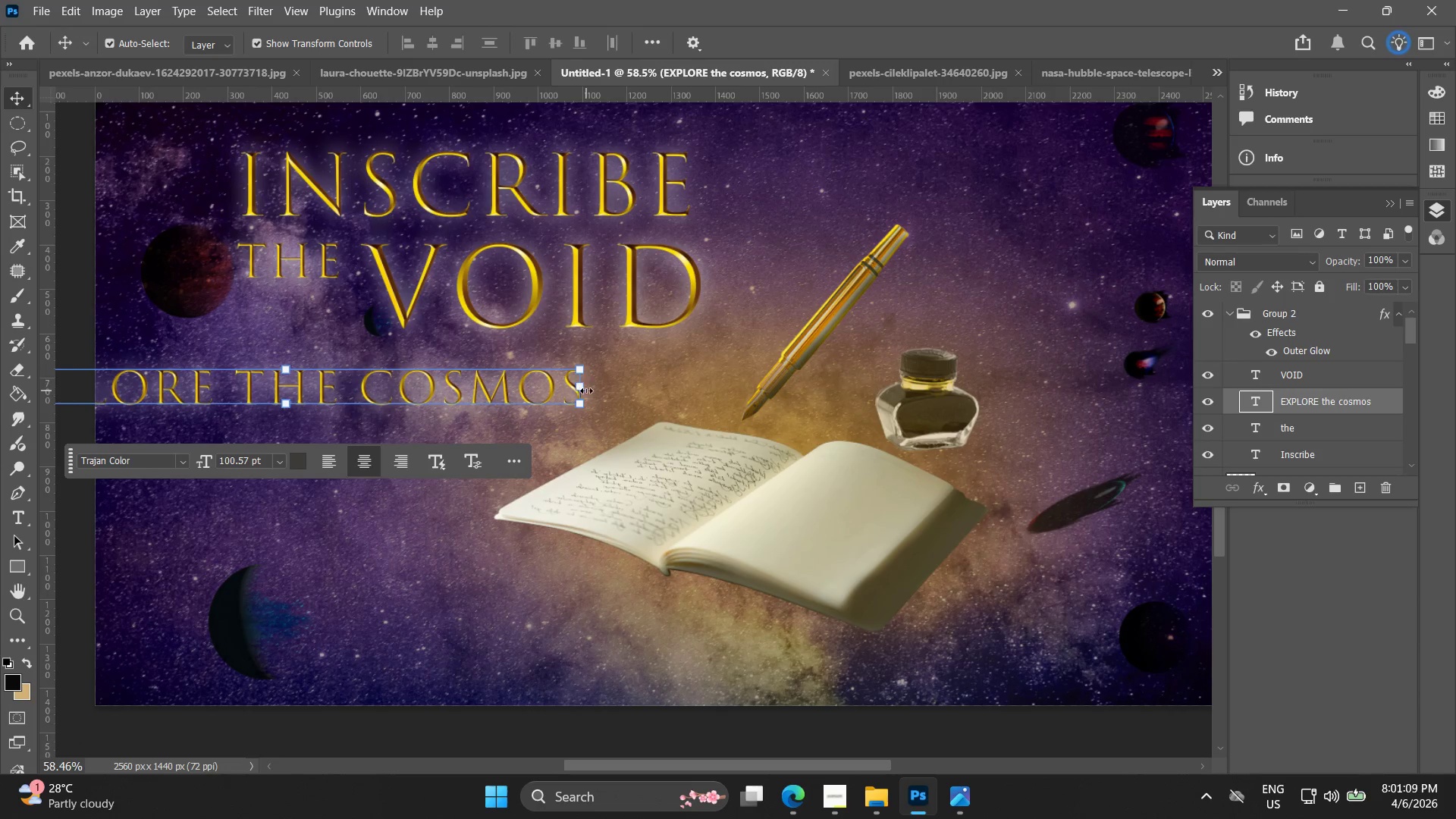 
left_click_drag(start_coordinate=[582, 384], to_coordinate=[366, 389])
 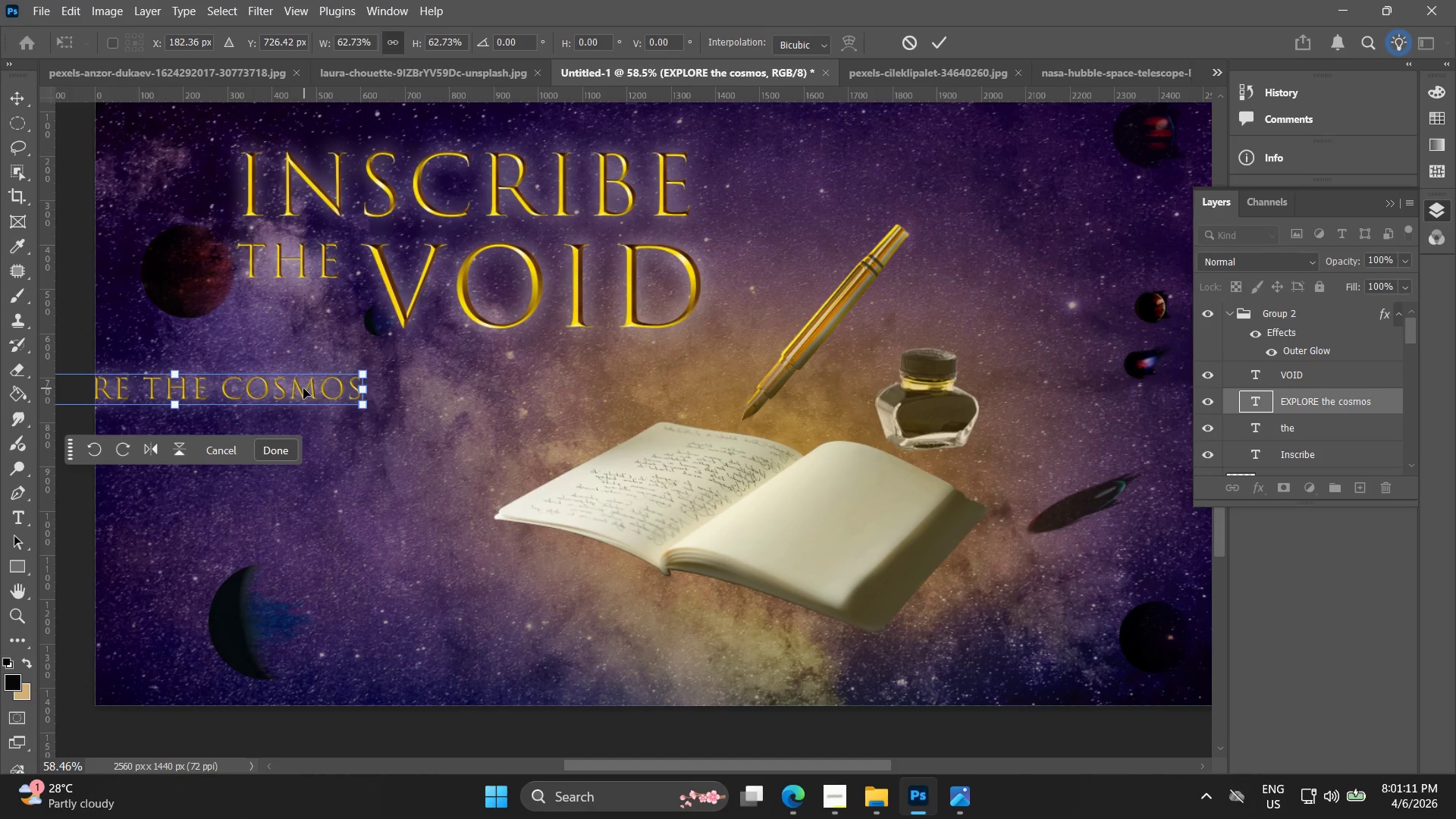 
left_click_drag(start_coordinate=[307, 389], to_coordinate=[576, 361])
 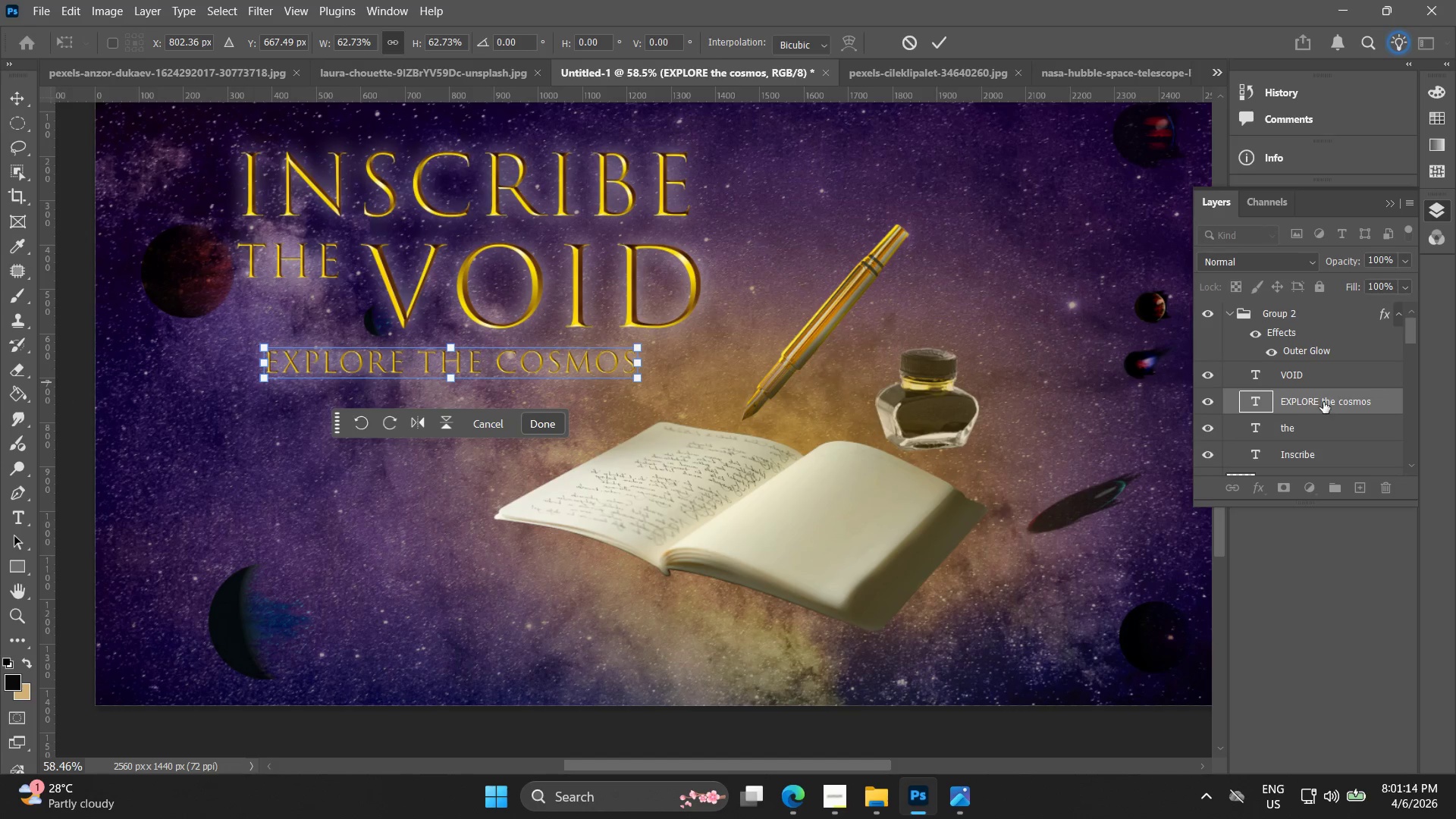 
left_click_drag(start_coordinate=[1328, 403], to_coordinate=[1317, 300])
 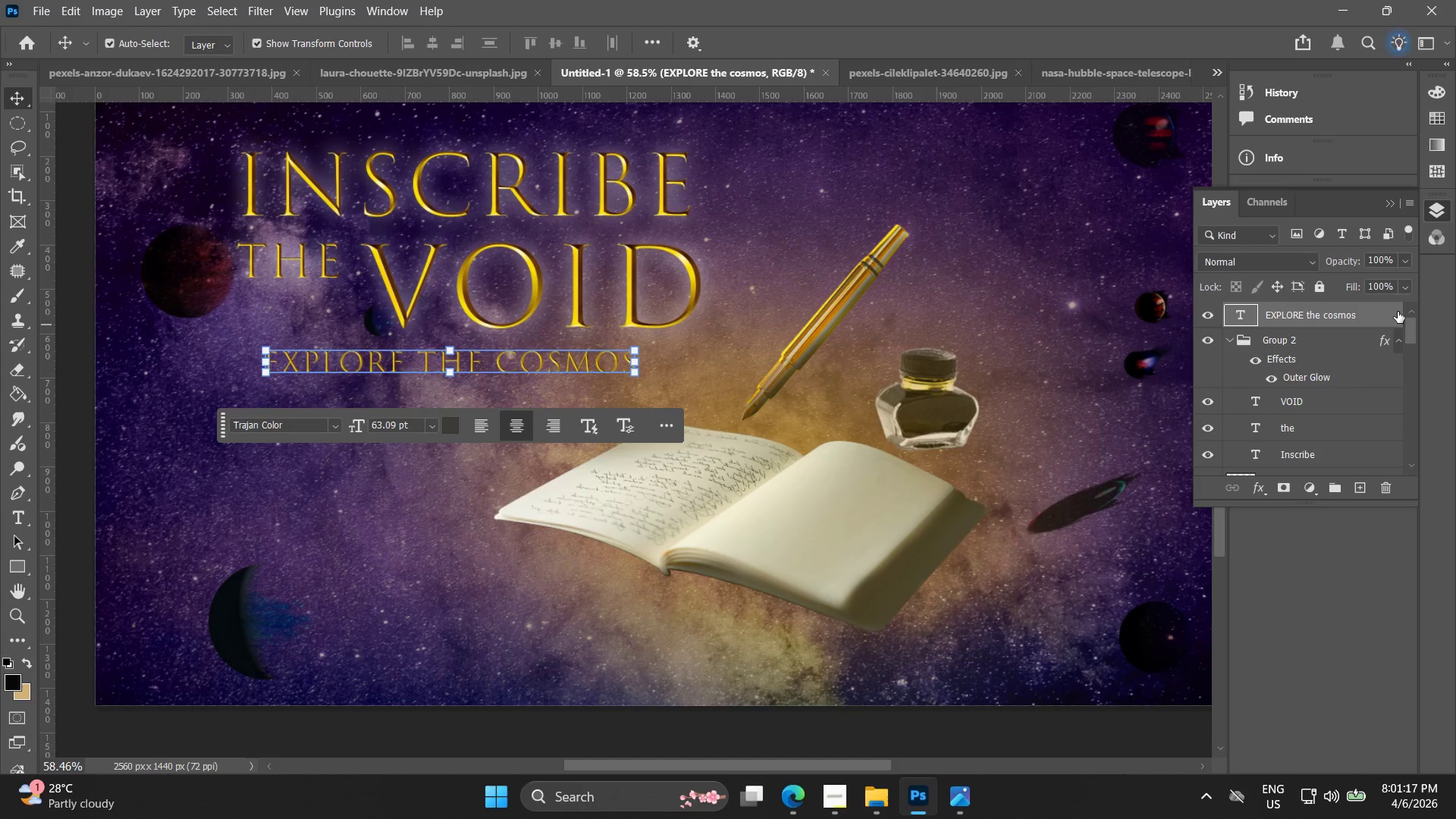 
double_click([1389, 316])
 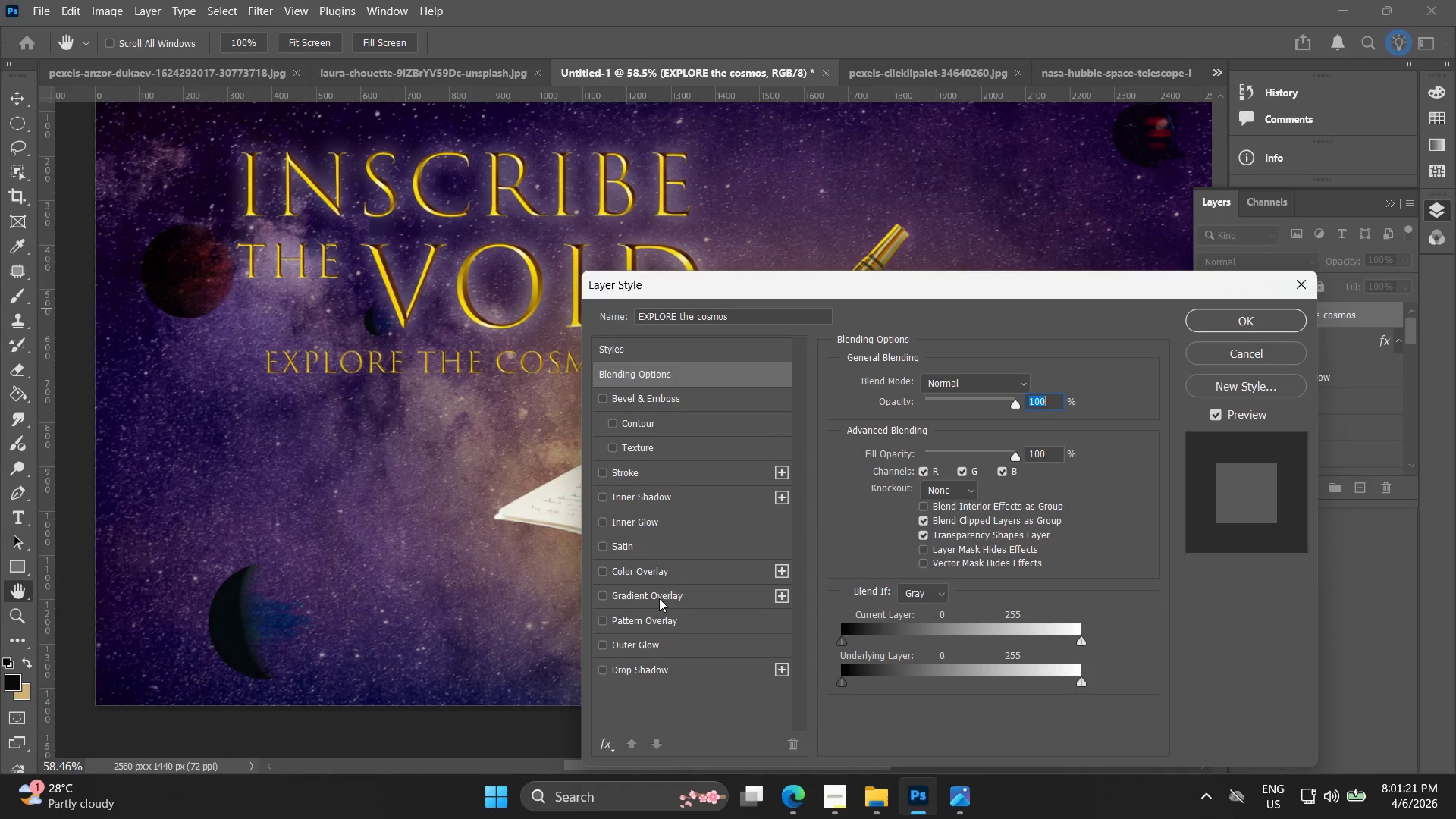 
left_click([653, 644])
 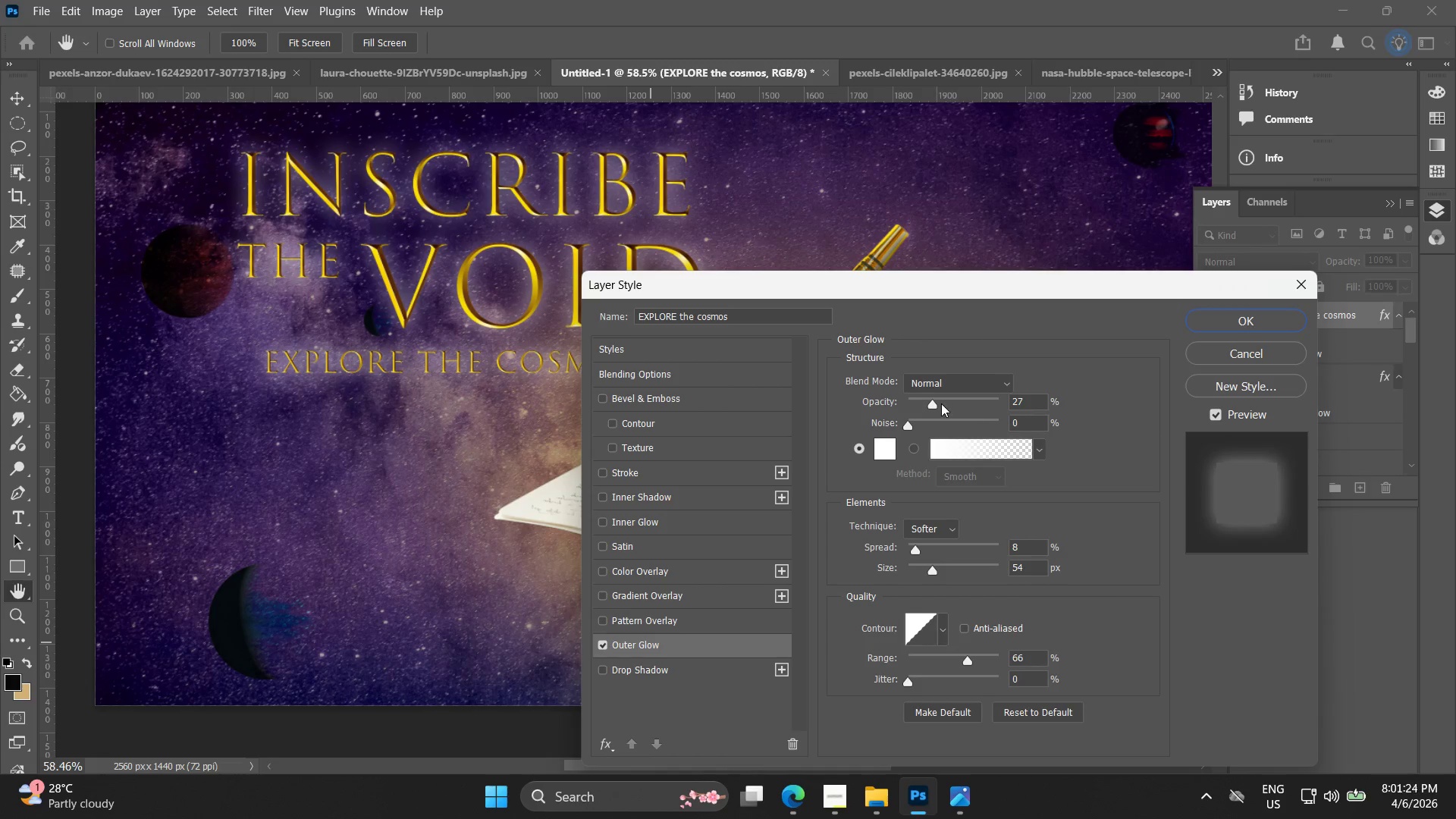 
left_click_drag(start_coordinate=[933, 404], to_coordinate=[926, 405])
 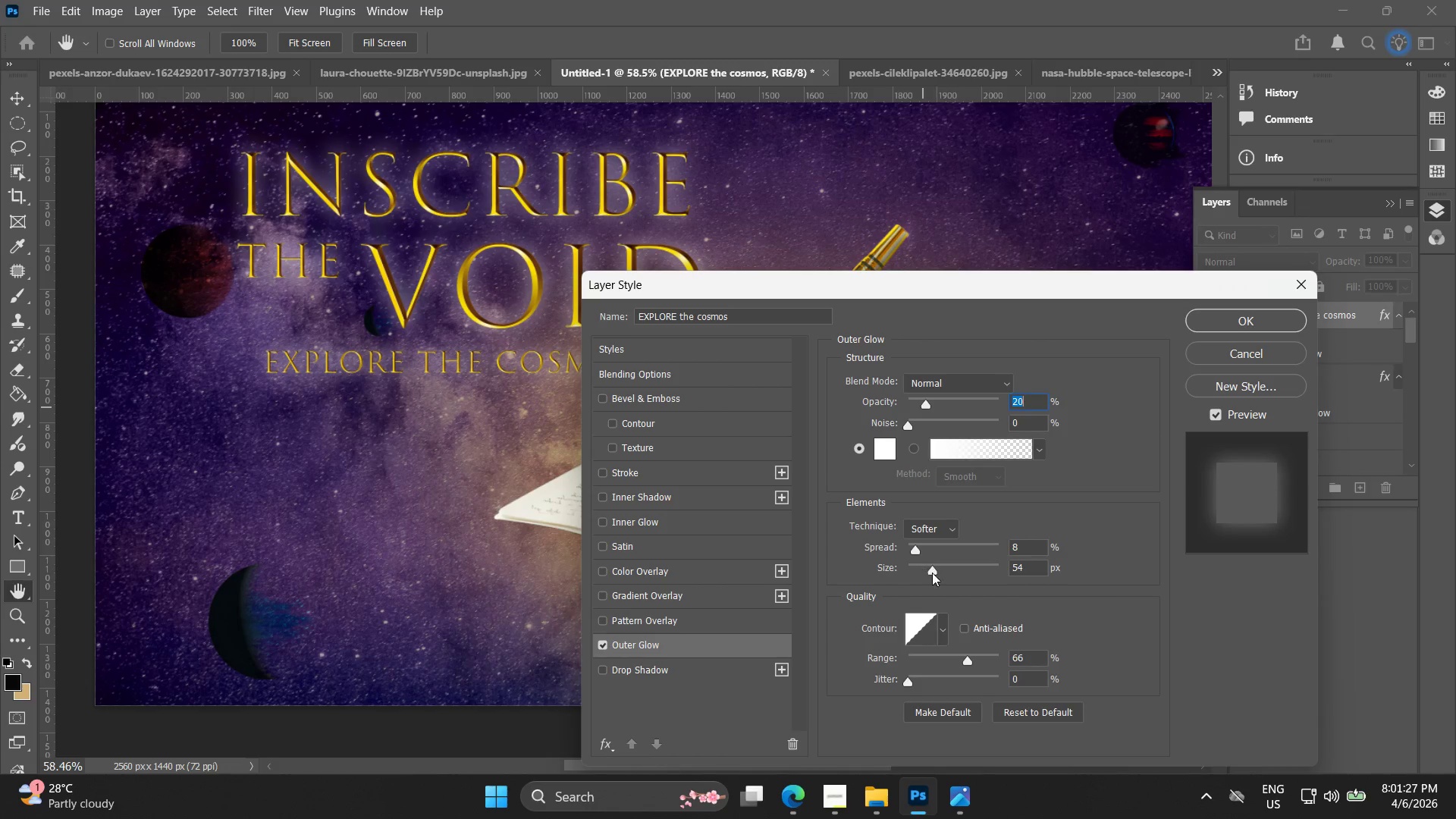 
left_click_drag(start_coordinate=[931, 572], to_coordinate=[925, 572])
 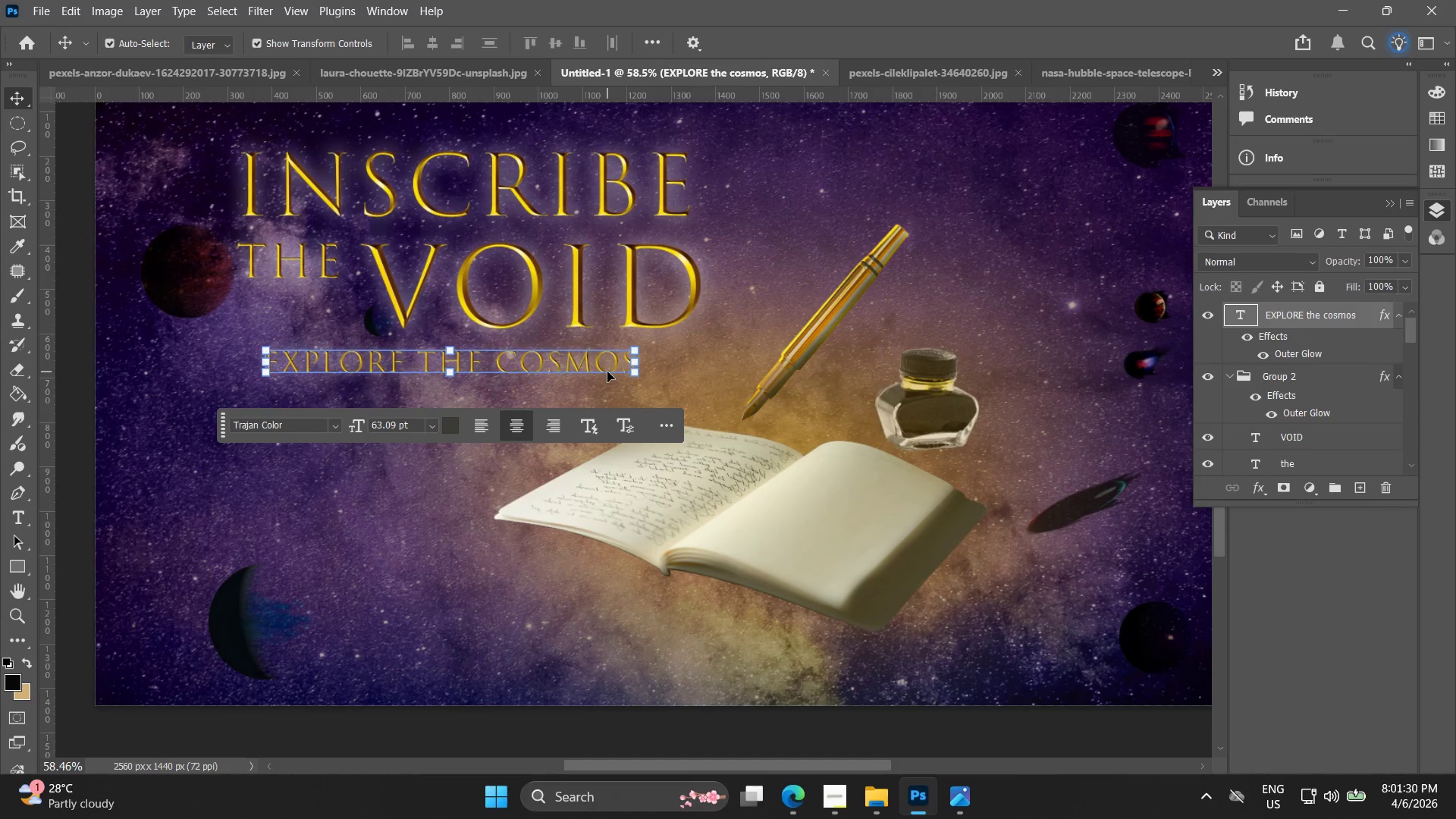 
left_click_drag(start_coordinate=[610, 369], to_coordinate=[591, 359])
 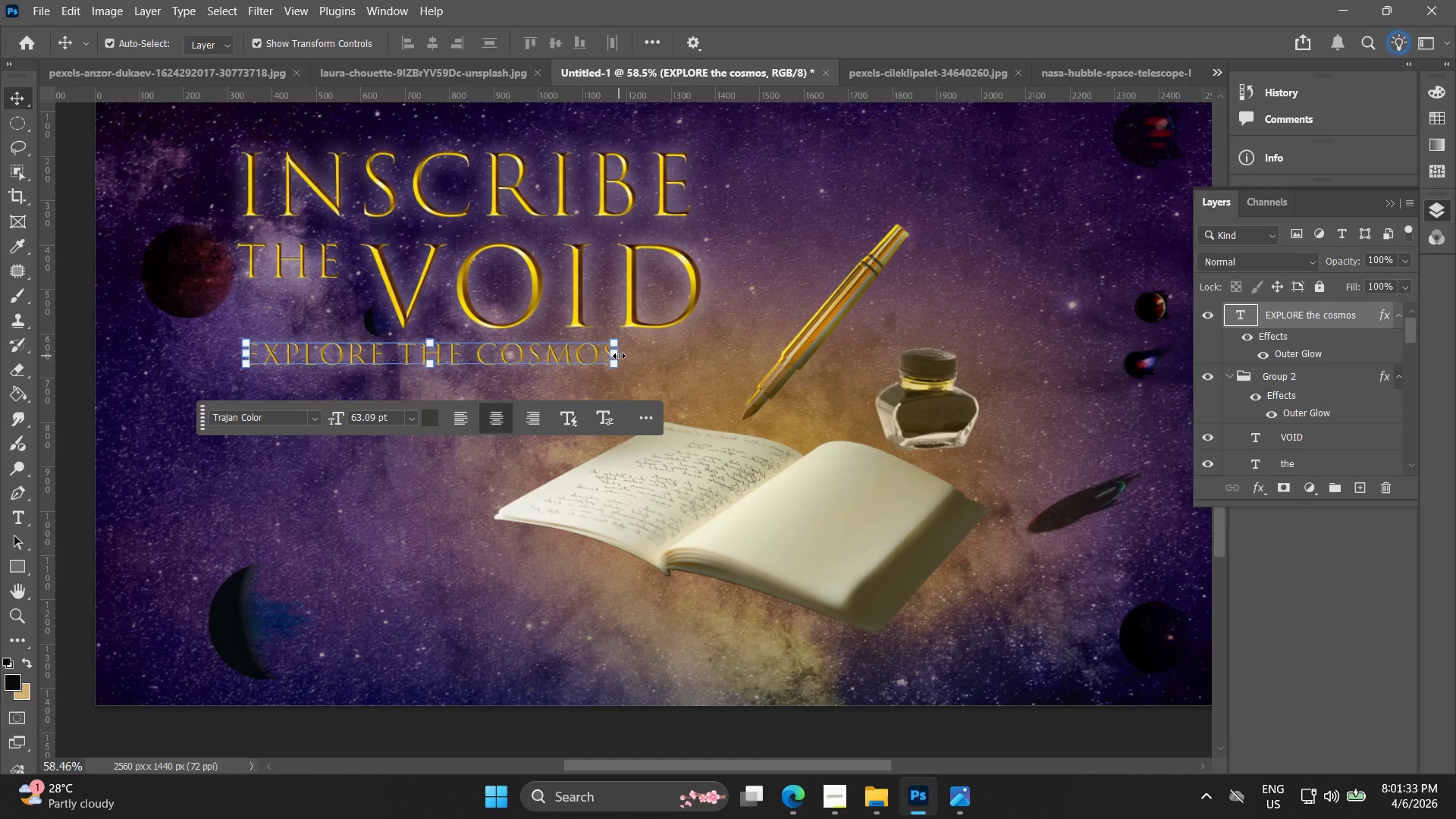 
left_click_drag(start_coordinate=[619, 356], to_coordinate=[581, 356])
 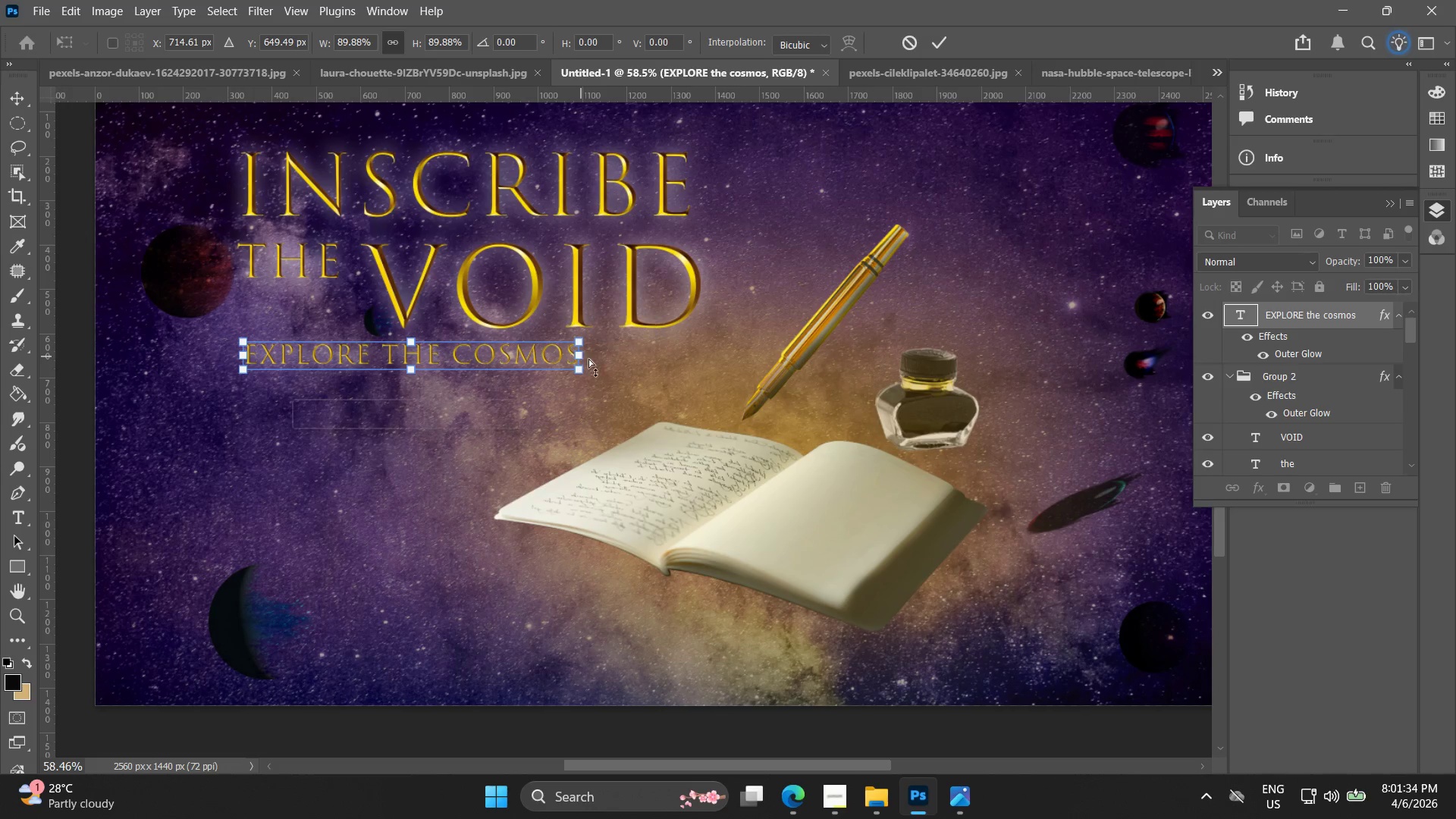 
key(Control+ControlLeft)
 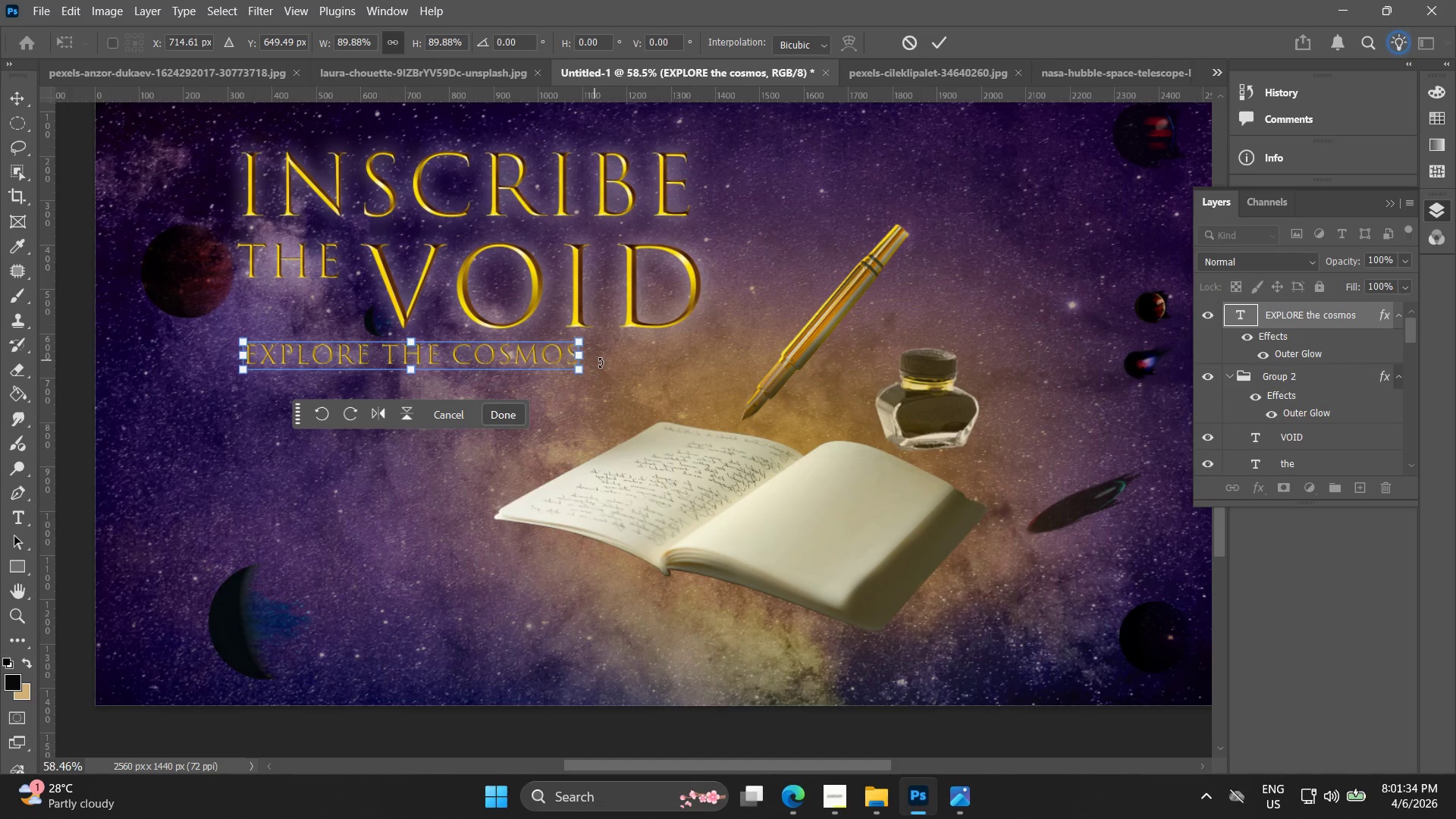 
key(Control+Z)
 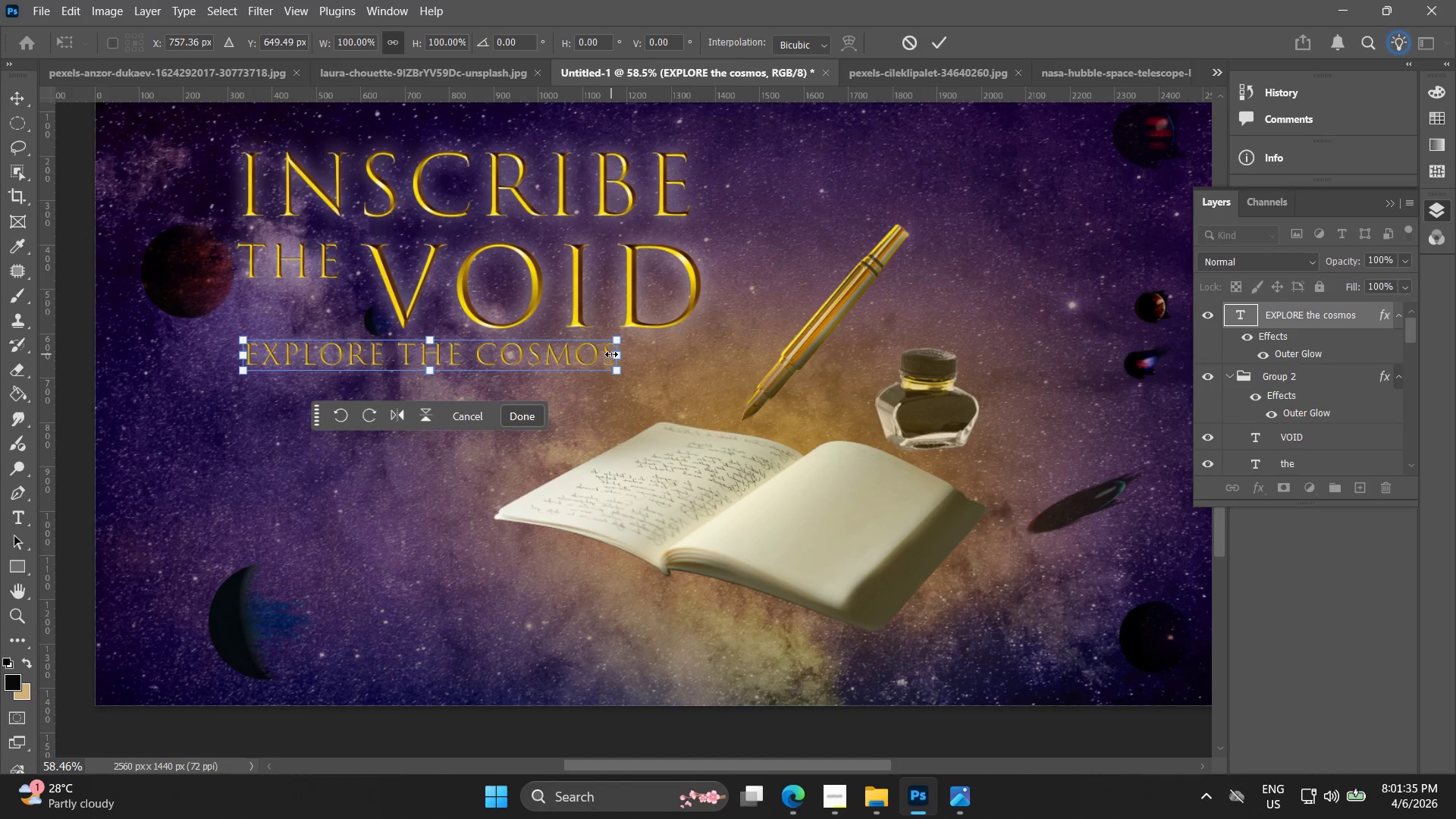 
left_click_drag(start_coordinate=[613, 354], to_coordinate=[509, 359])
 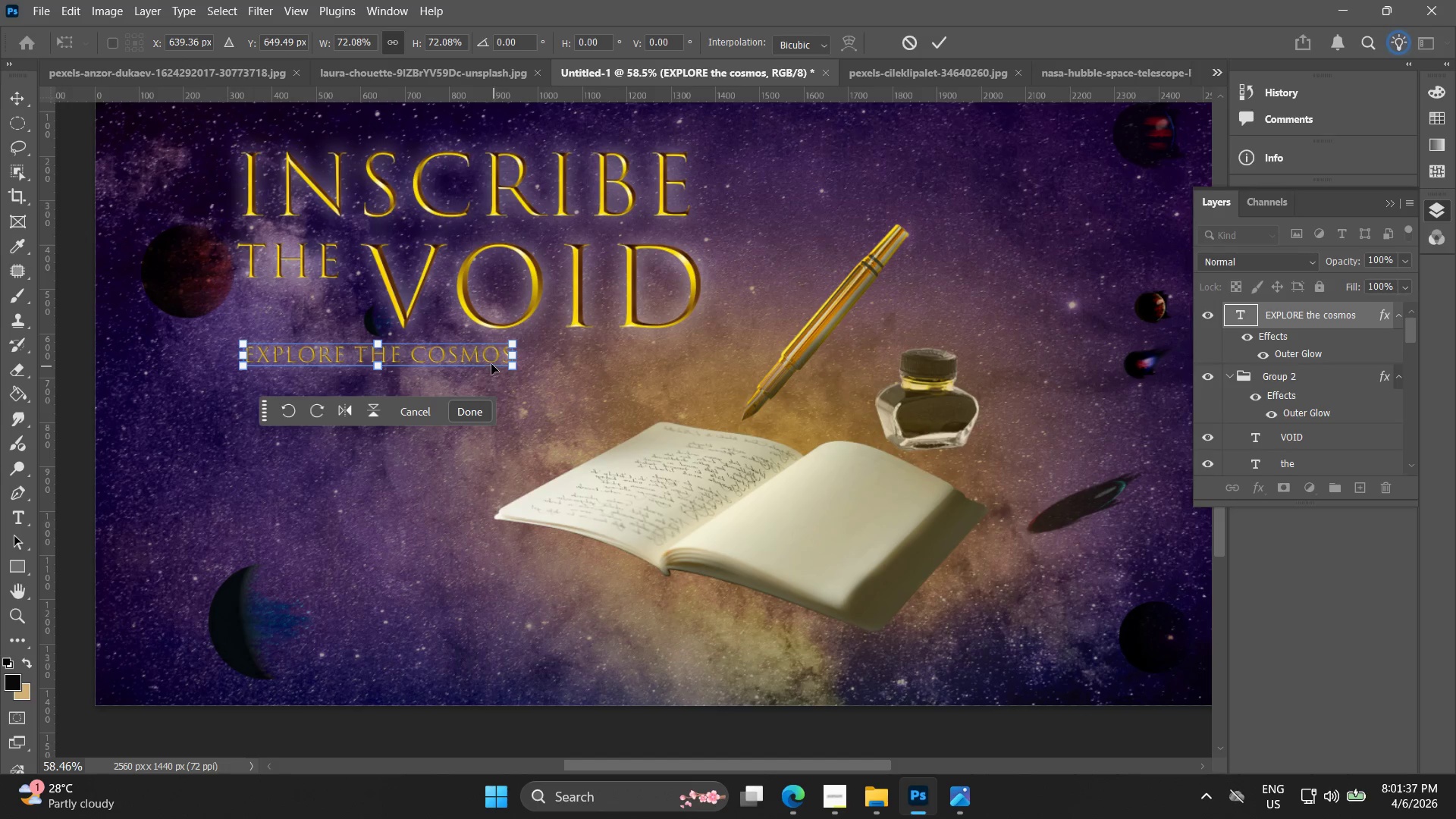 
hold_key(key=AltLeft, duration=0.31)
 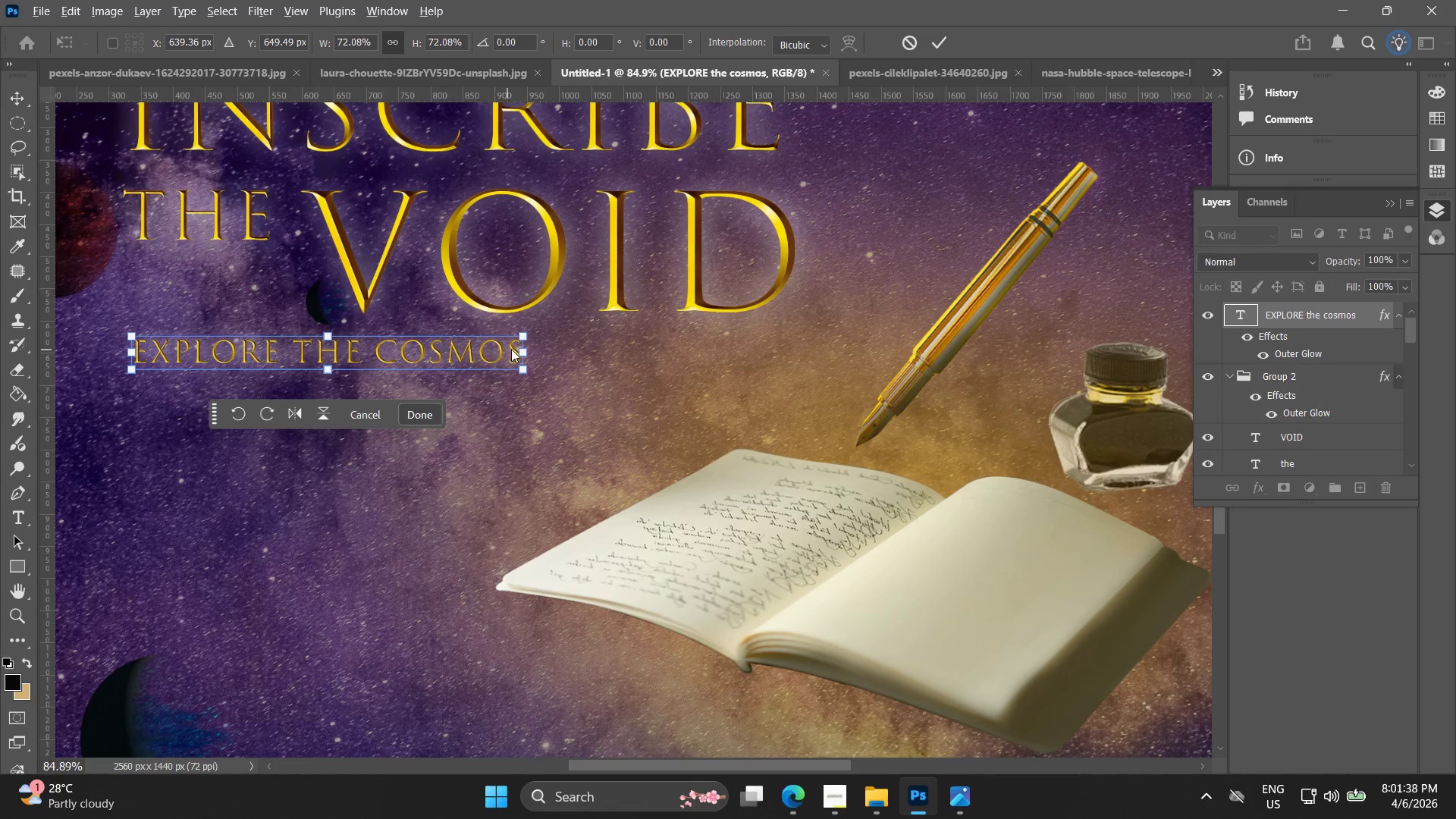 
key(Alt+AltLeft)
 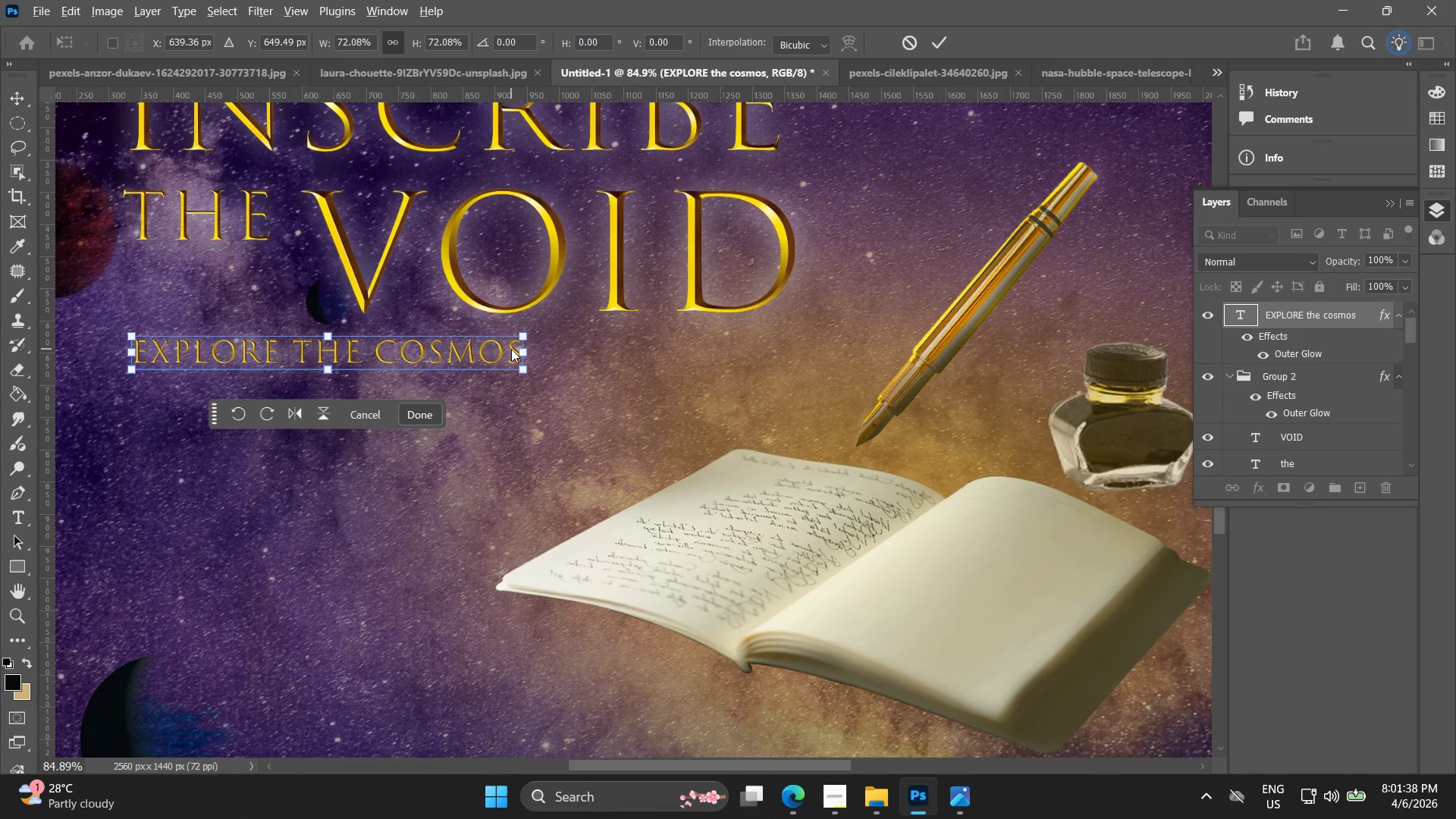 
scroll: coordinate [491, 361], scroll_direction: up, amount: 8.0
 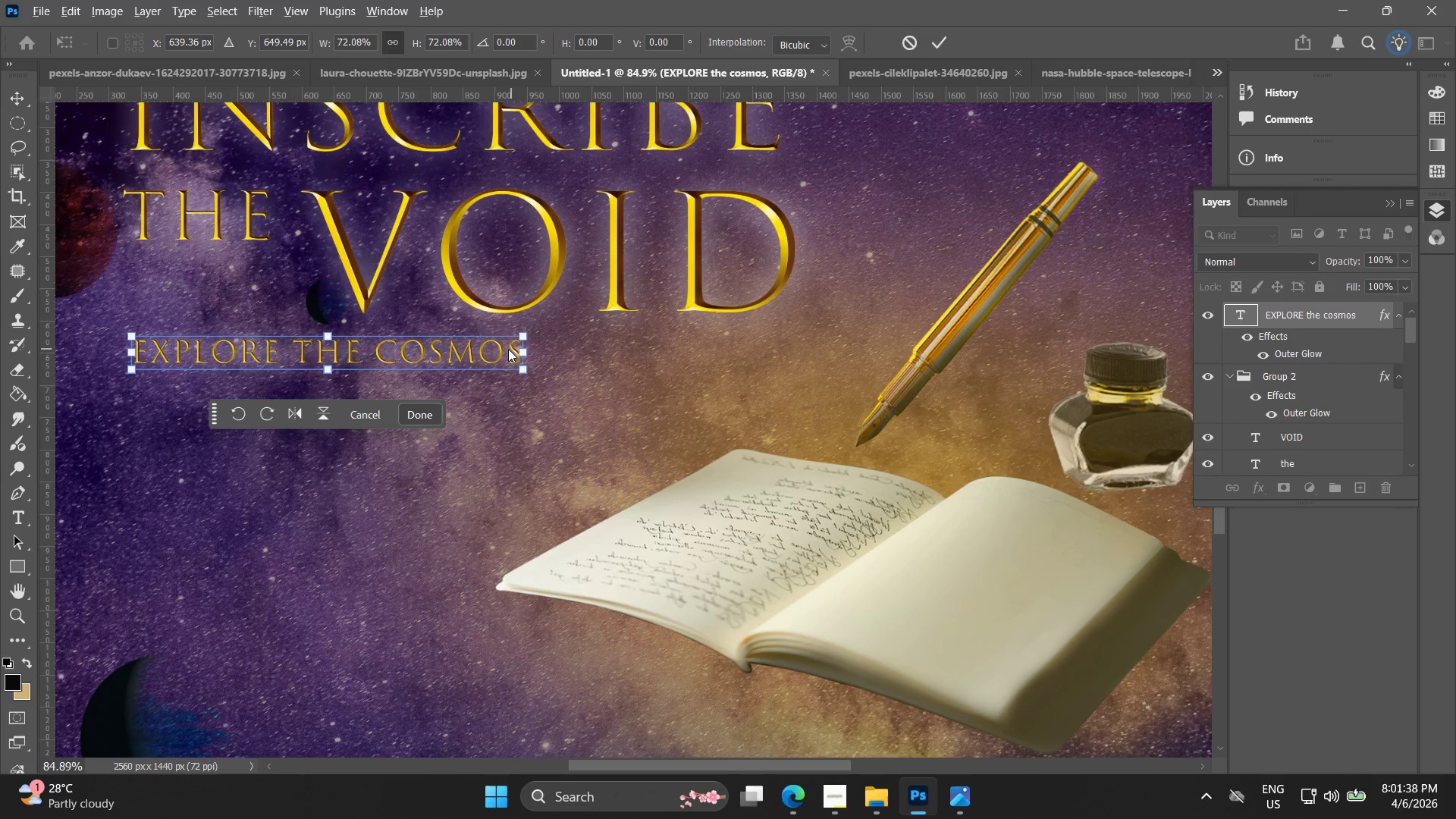 
hold_key(key=AltLeft, duration=0.31)
 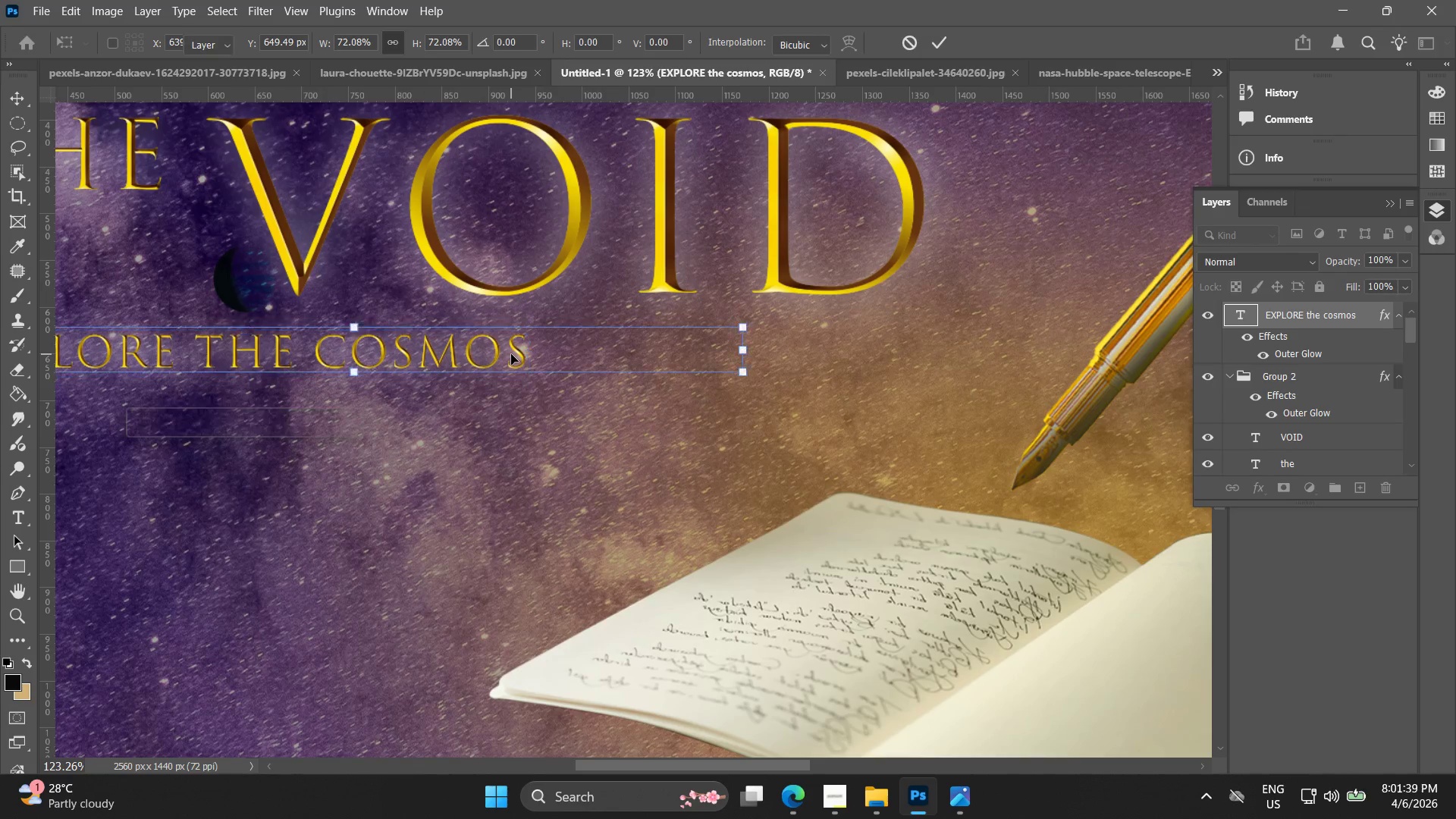 
double_click([511, 354])
 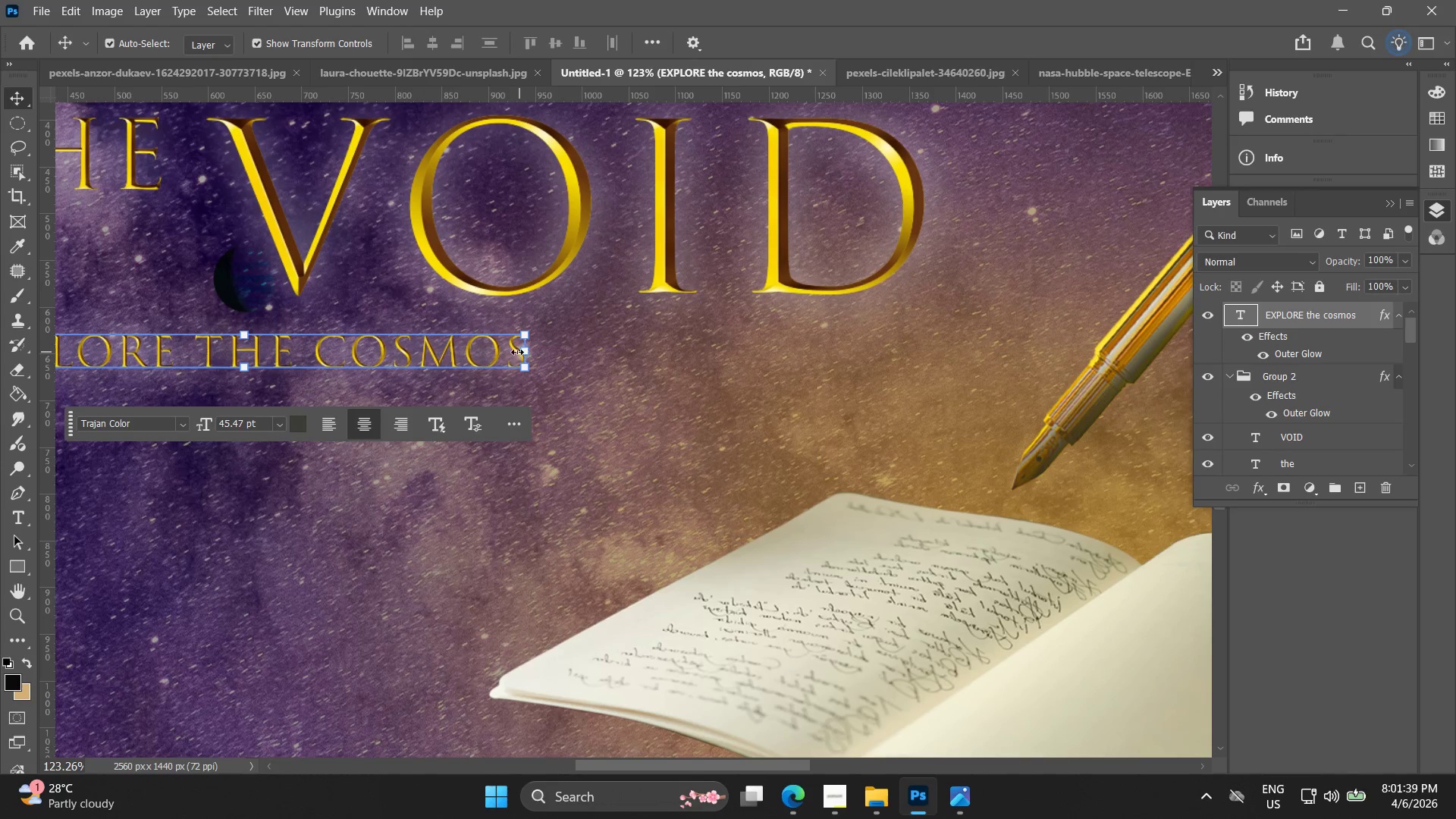 
scroll: coordinate [510, 353], scroll_direction: up, amount: 4.0
 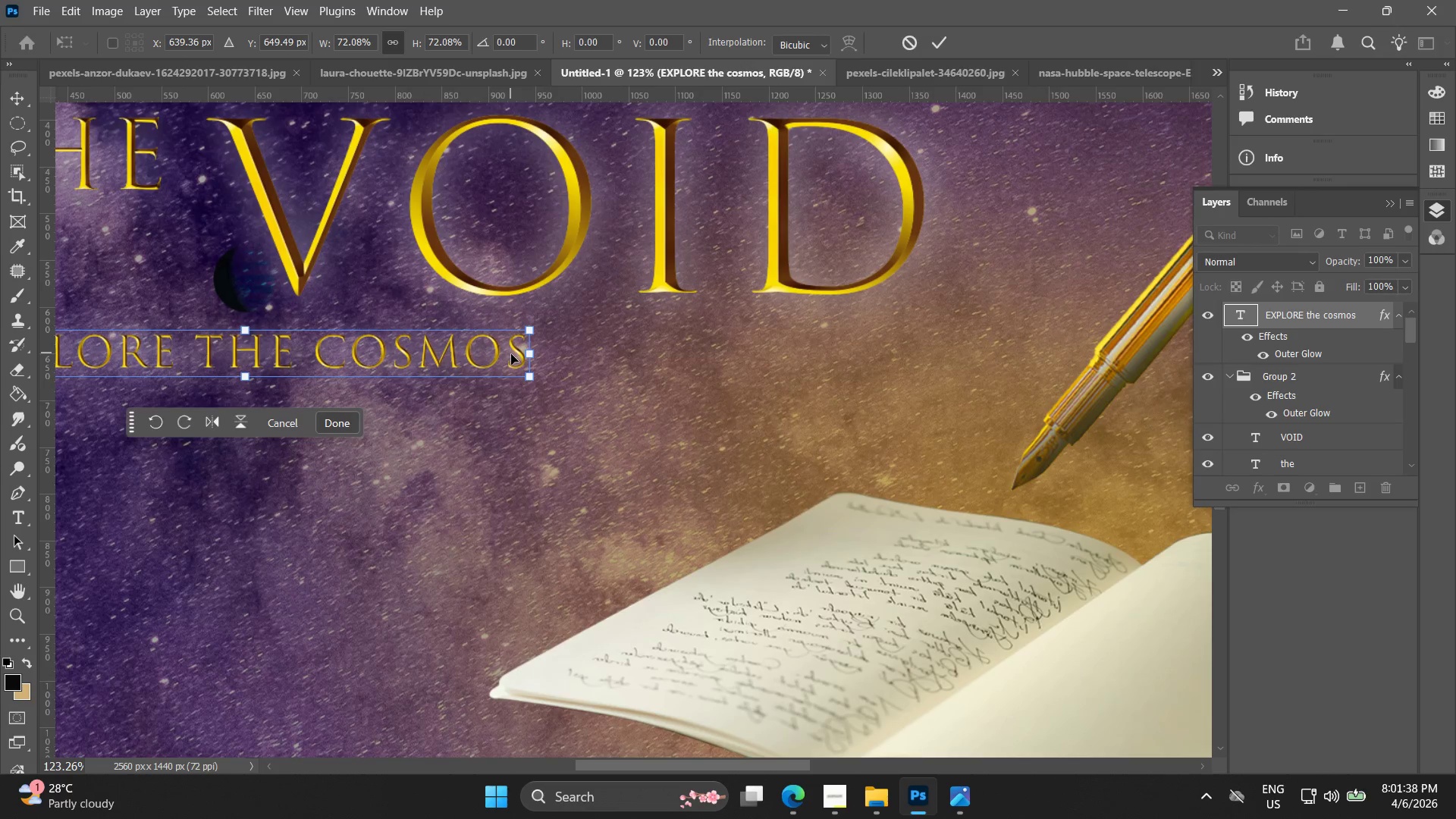 
left_click([510, 350])
 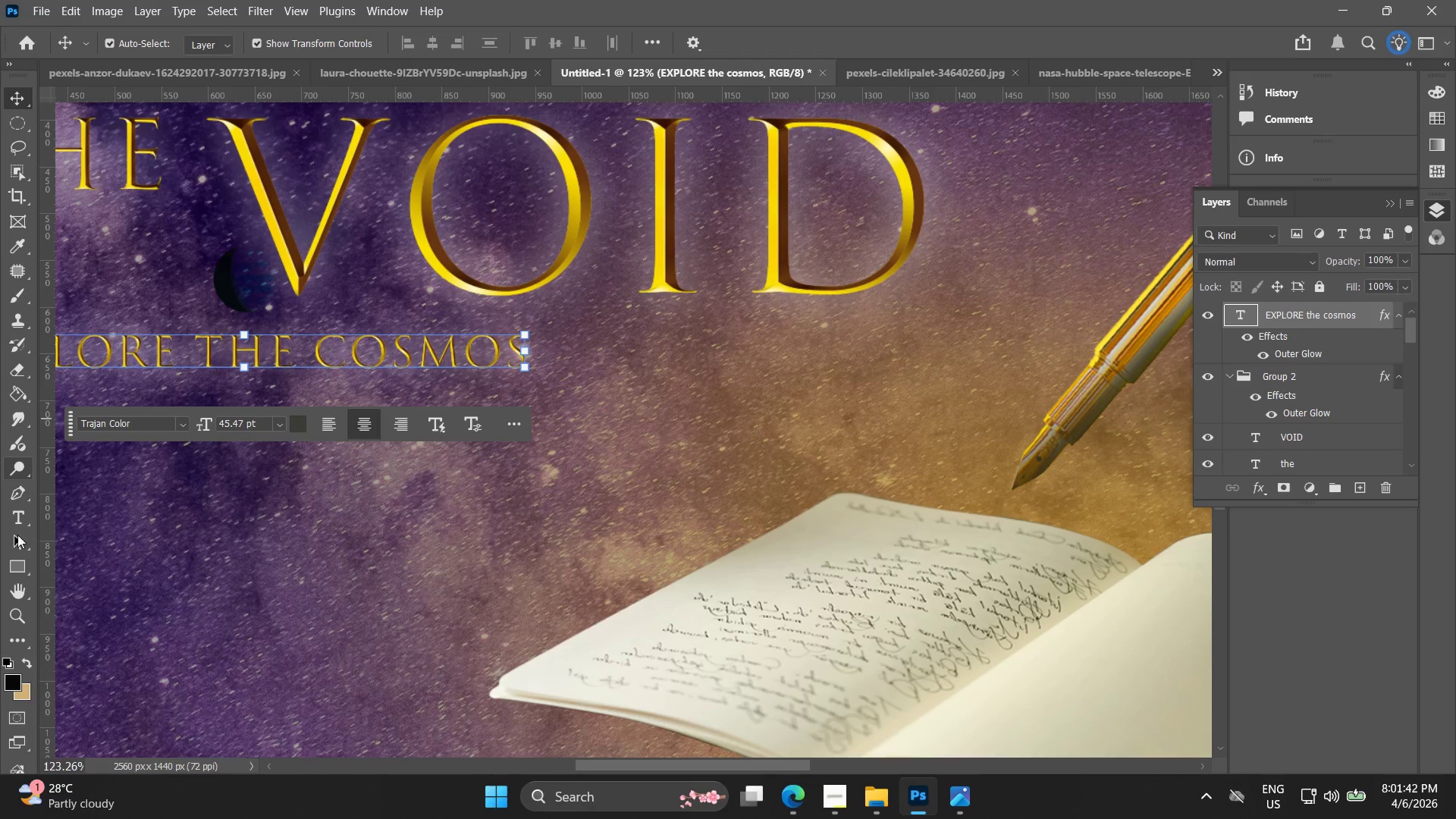 
left_click([24, 504])
 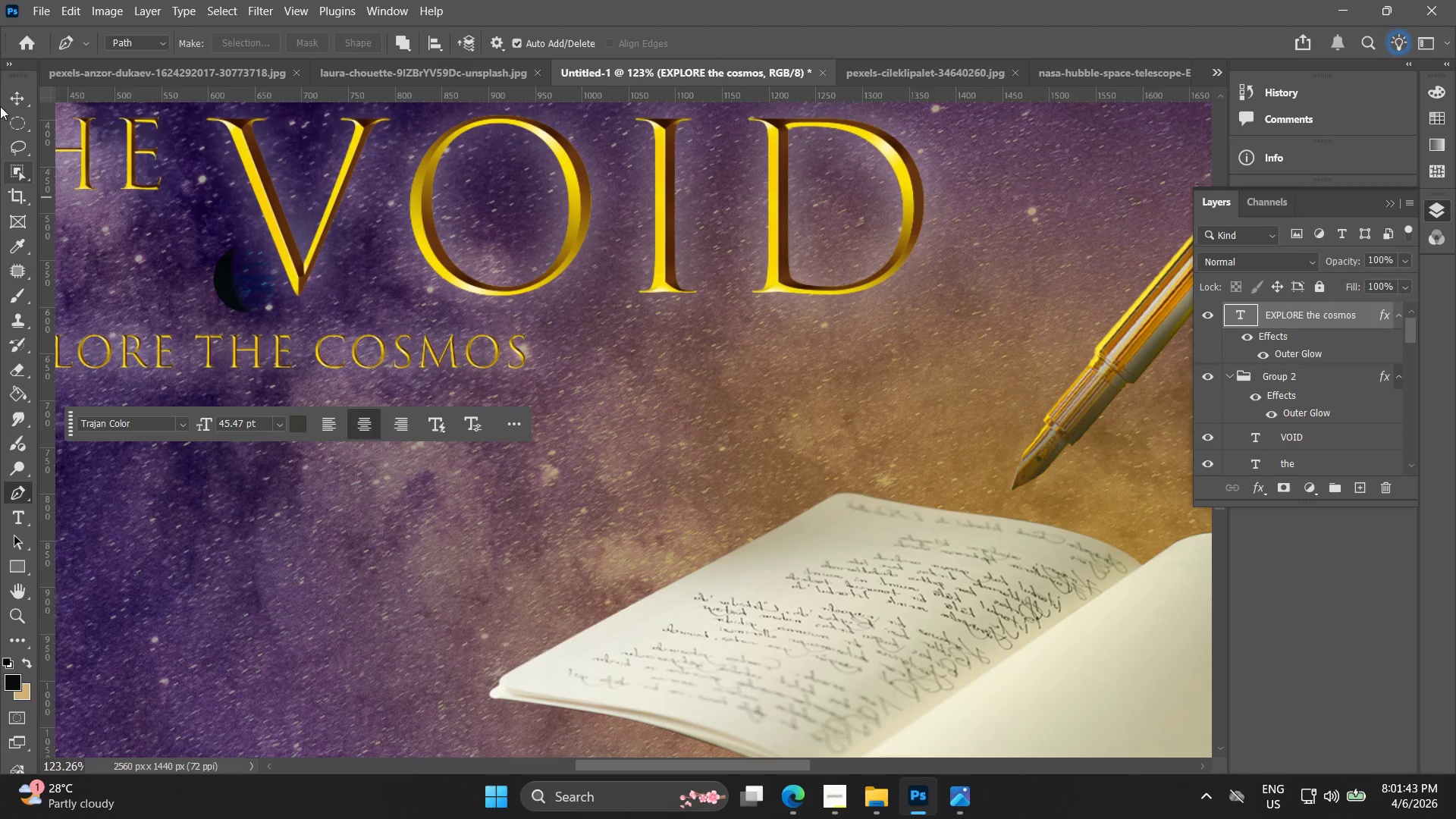 
left_click([17, 109])
 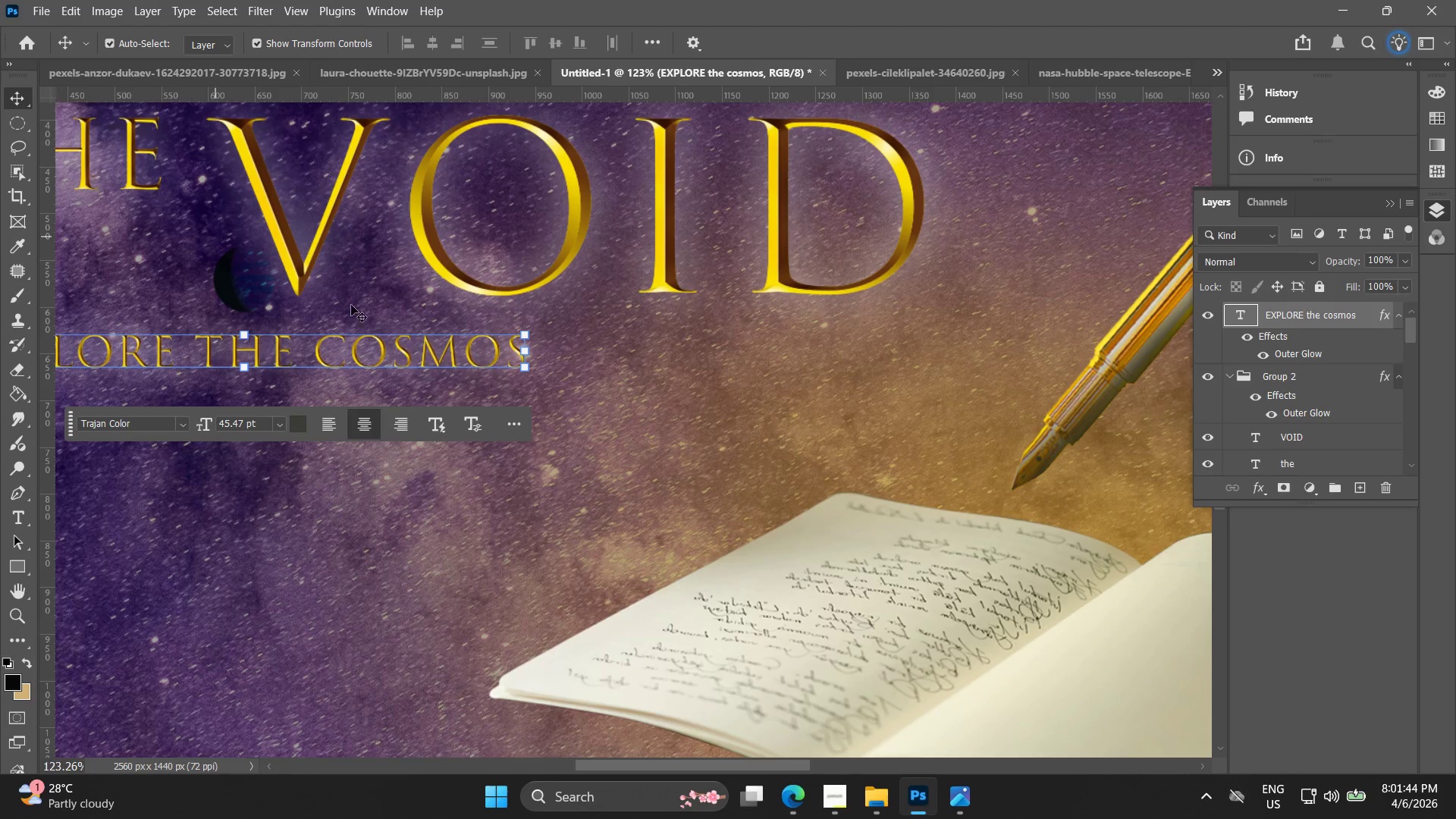 
hold_key(key=AltLeft, duration=0.53)
 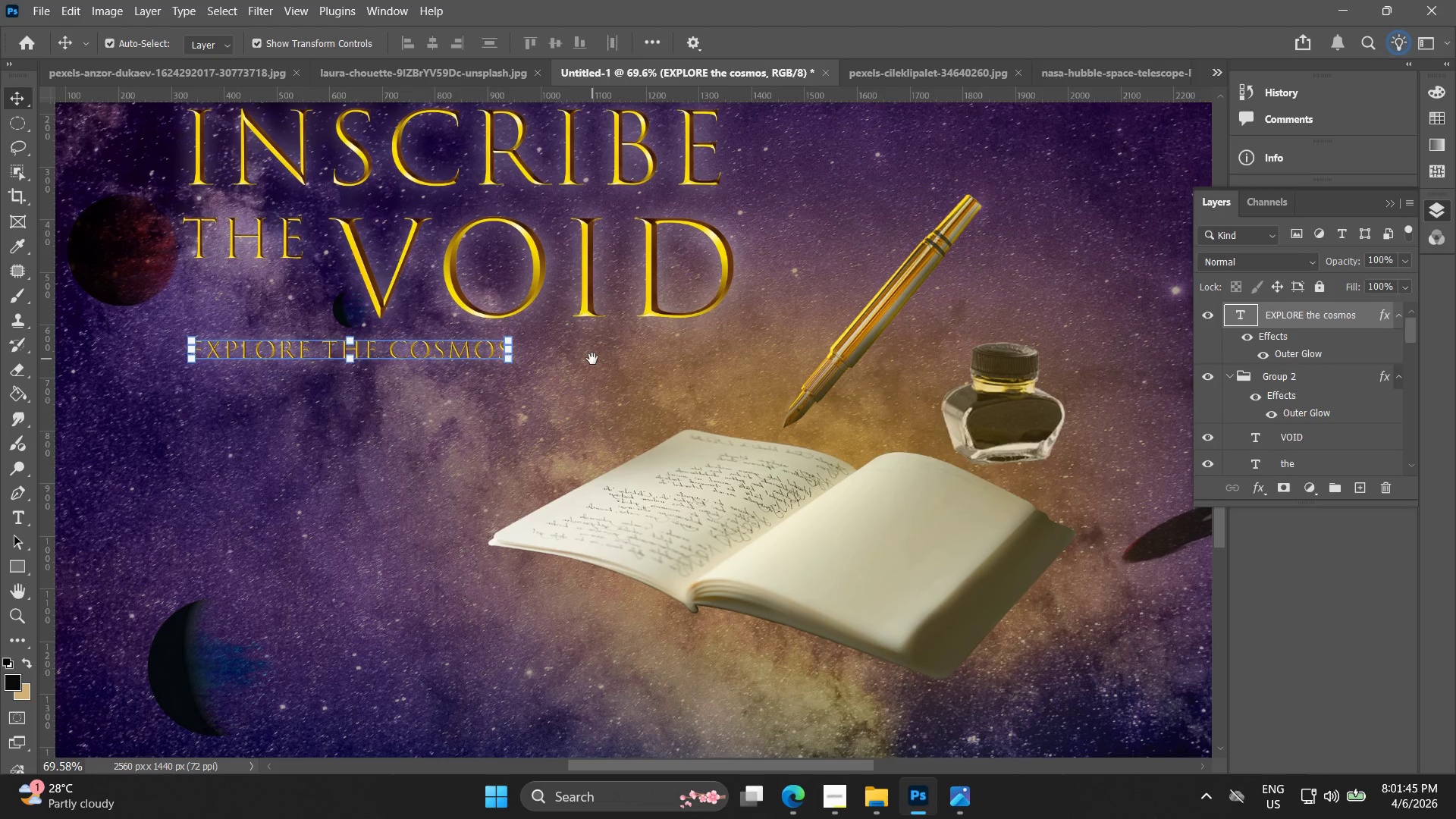 
hold_key(key=Space, duration=0.47)
 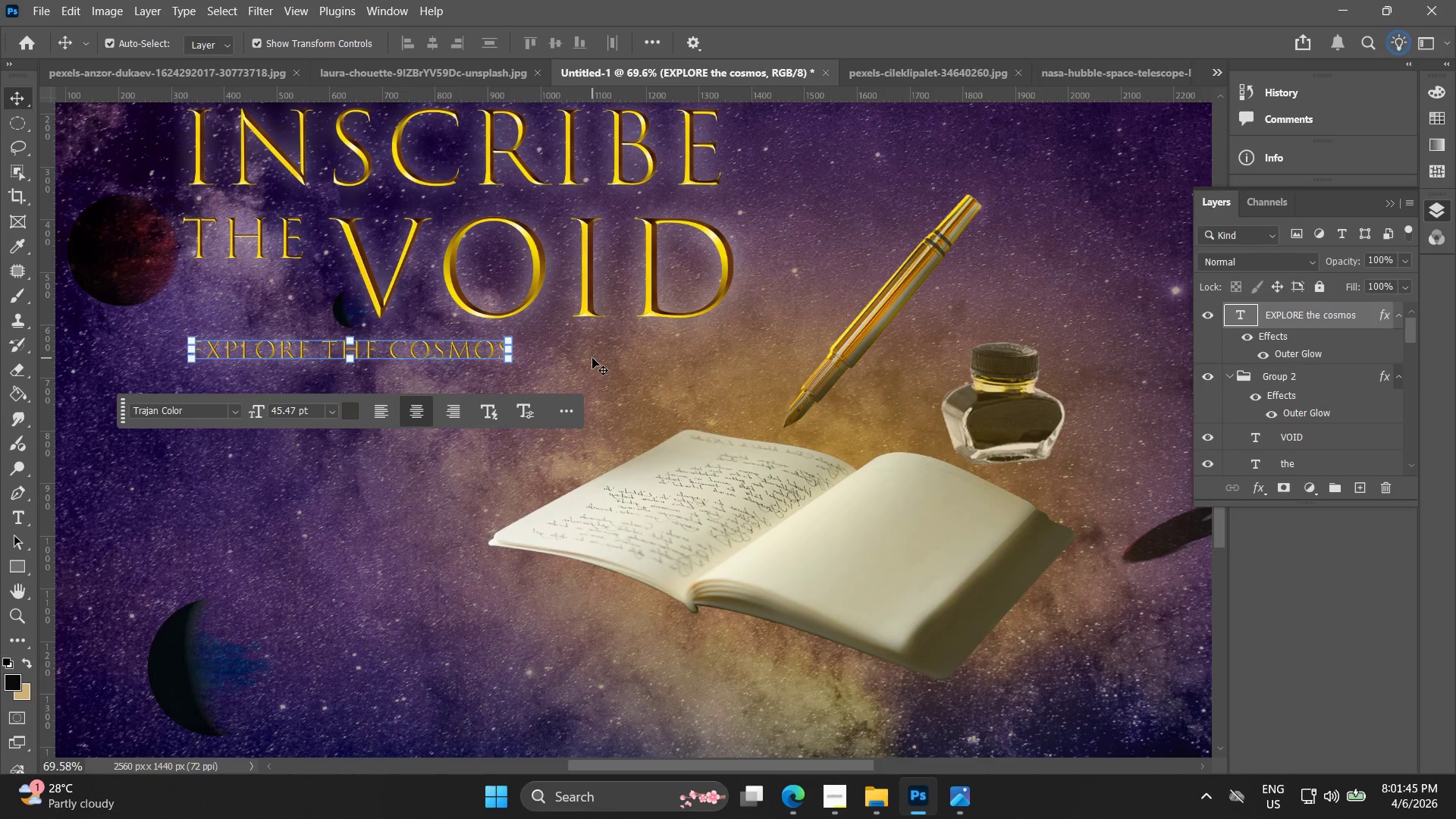 
scroll: coordinate [488, 350], scroll_direction: down, amount: 6.0
 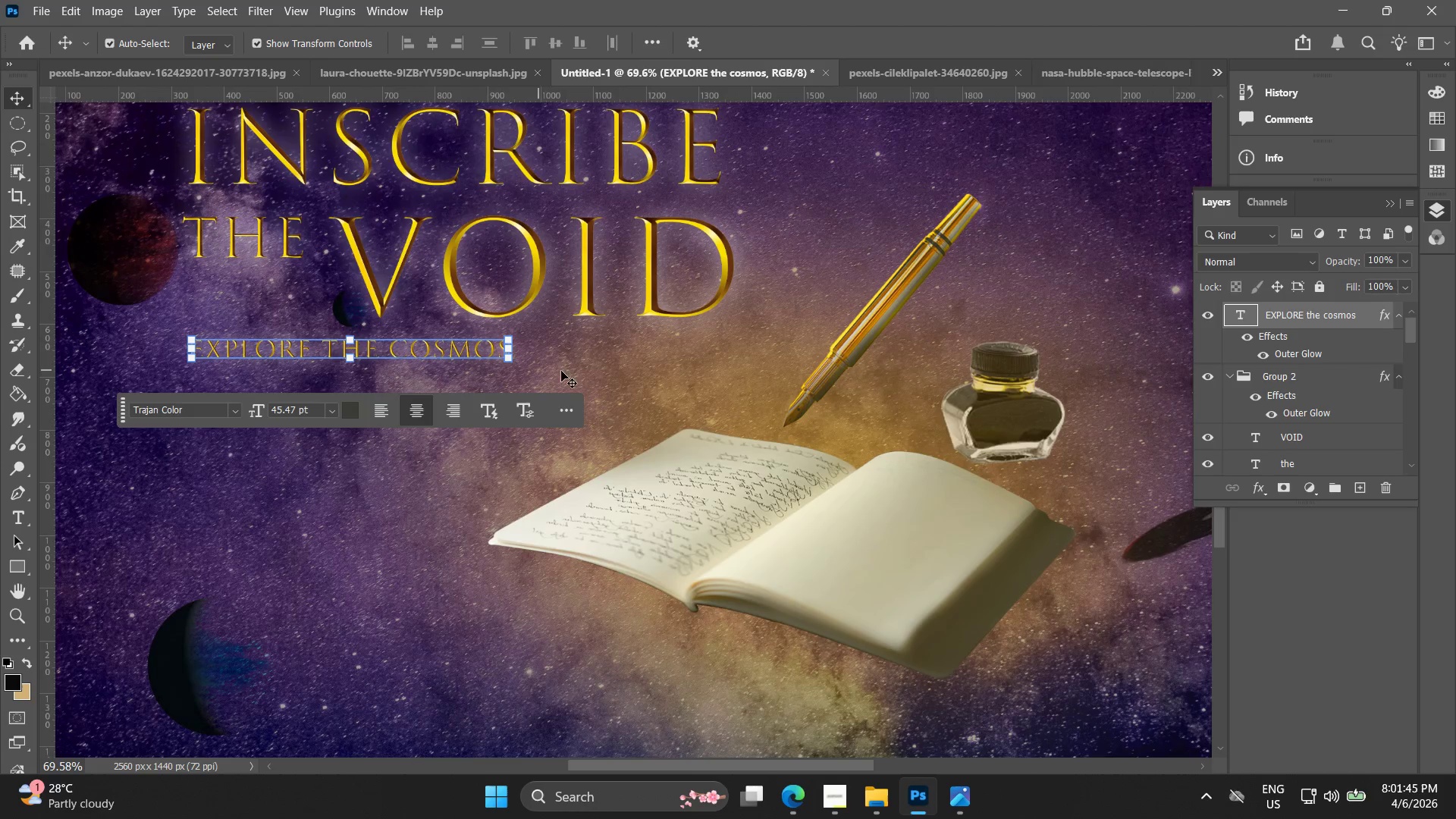 
left_click([592, 358])
 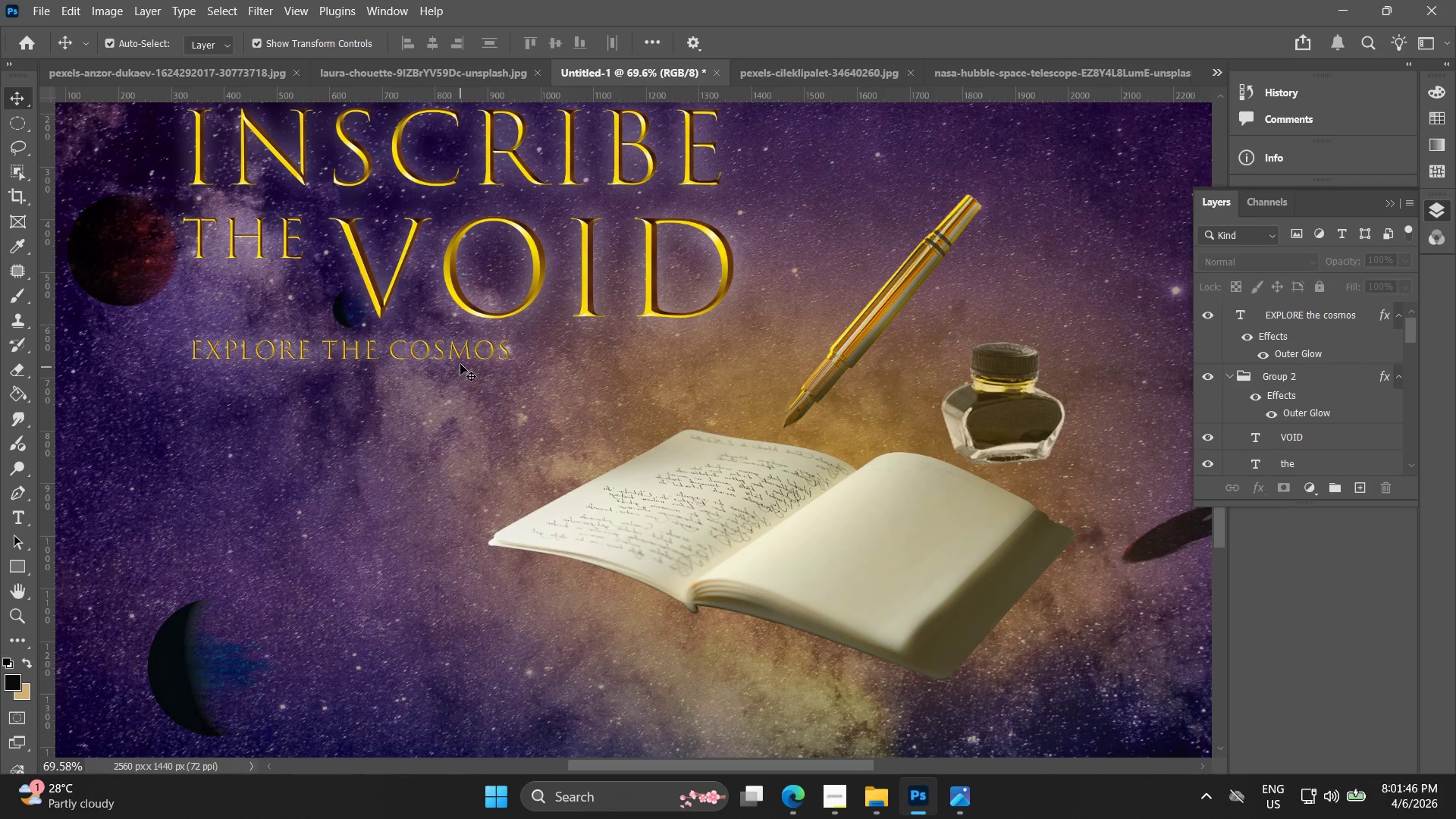 
left_click([469, 353])
 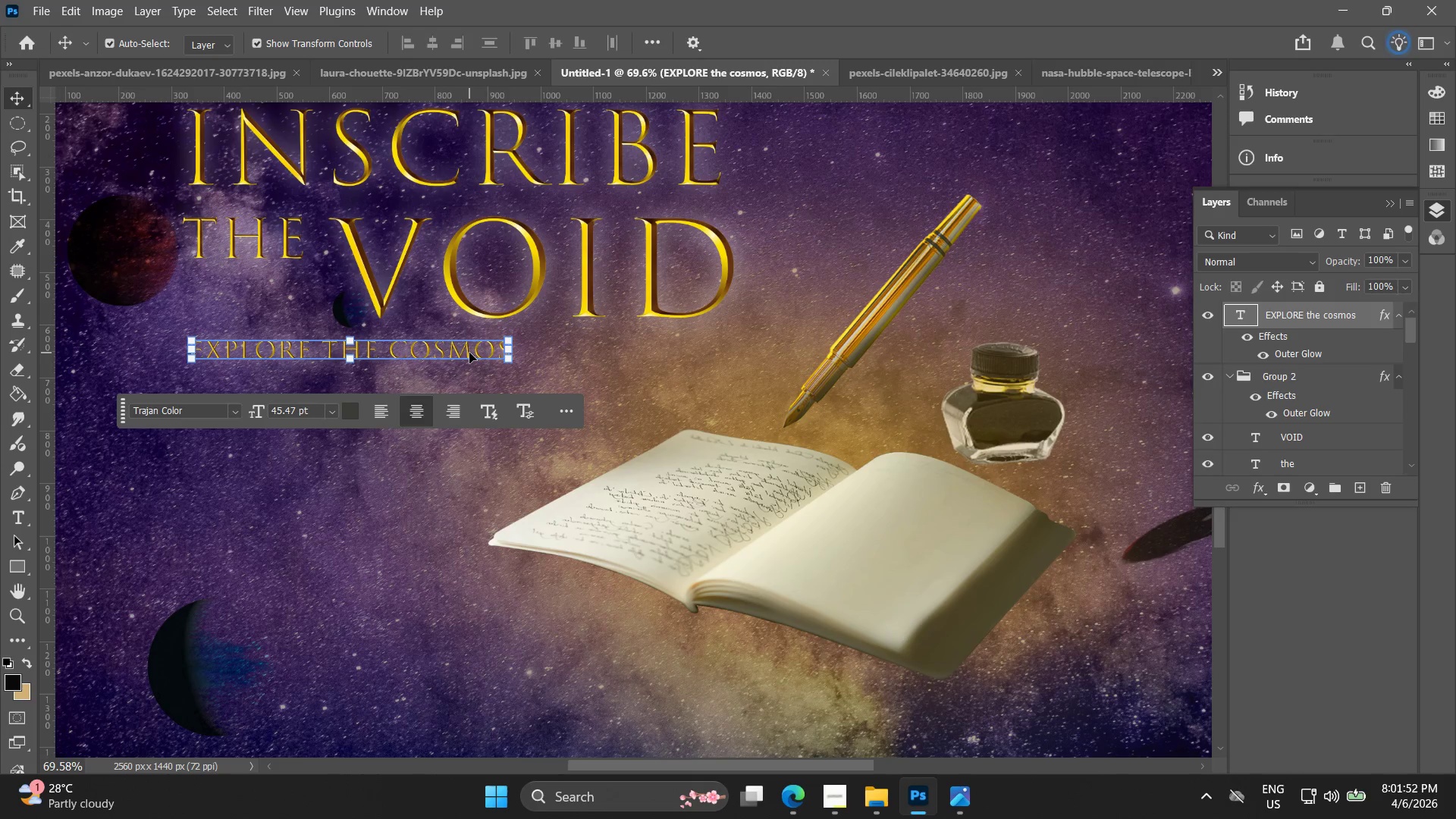 
wait(7.05)
 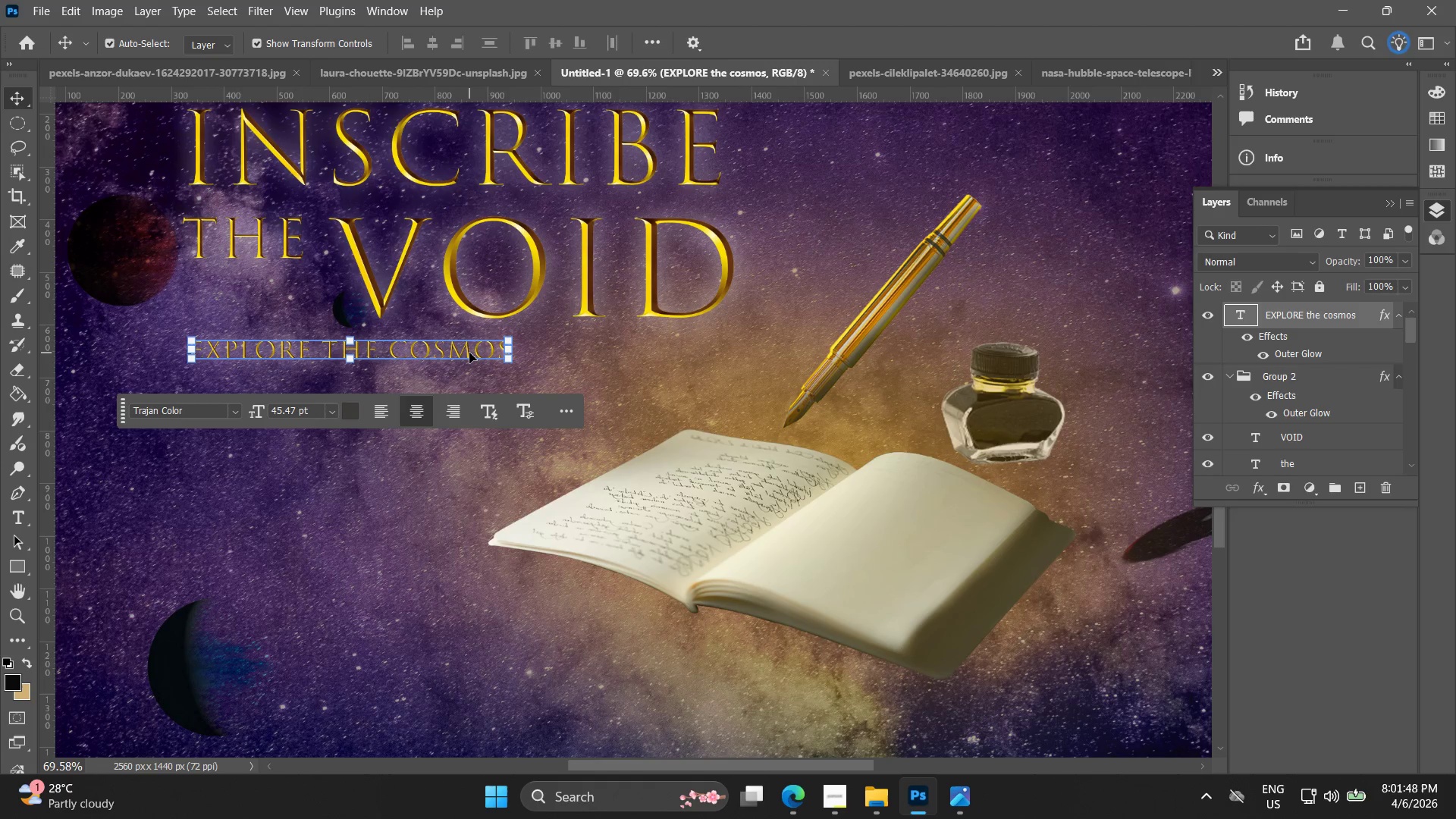 
left_click([908, 288])
 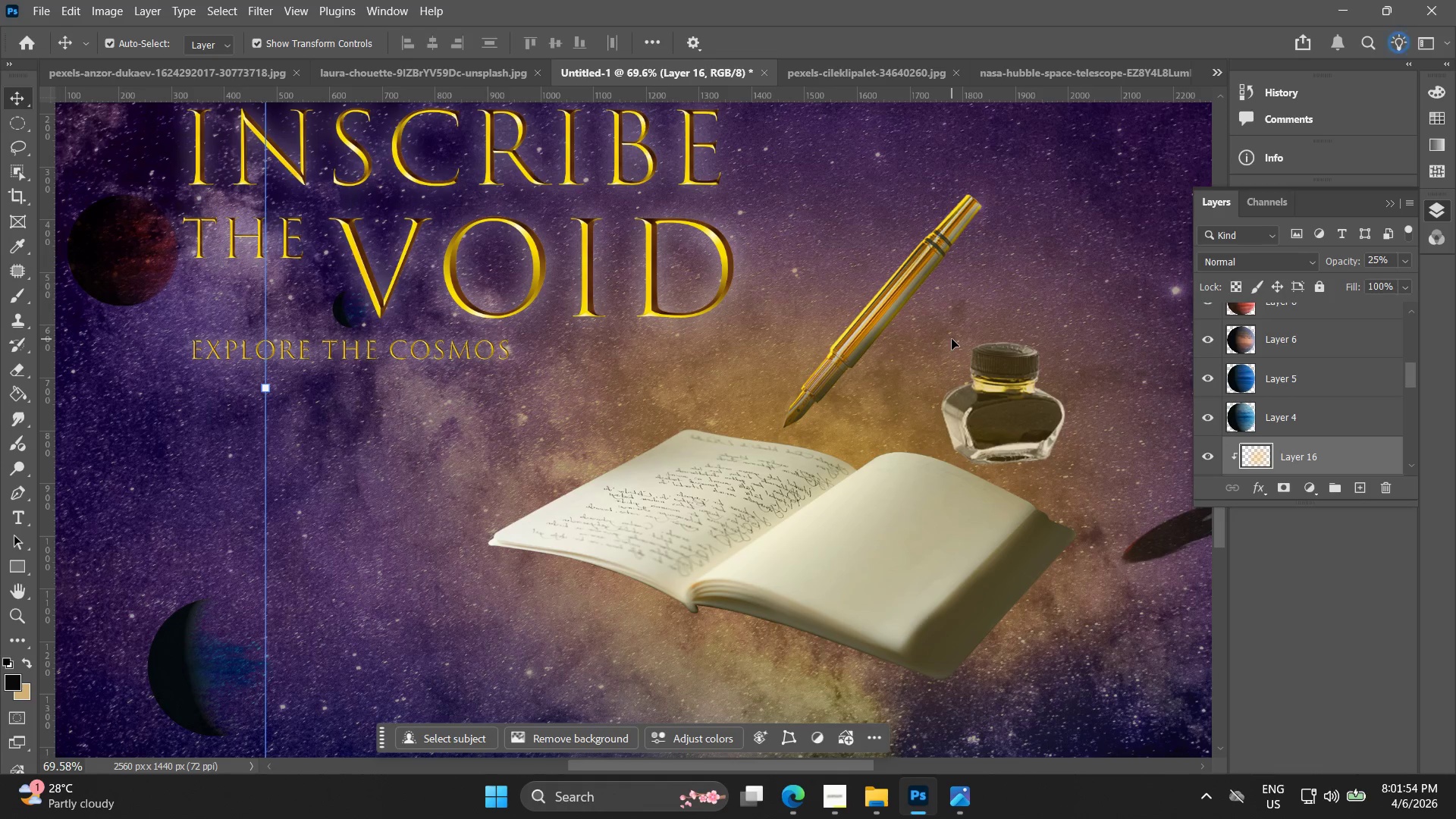 
scroll: coordinate [1317, 428], scroll_direction: down, amount: 16.0
 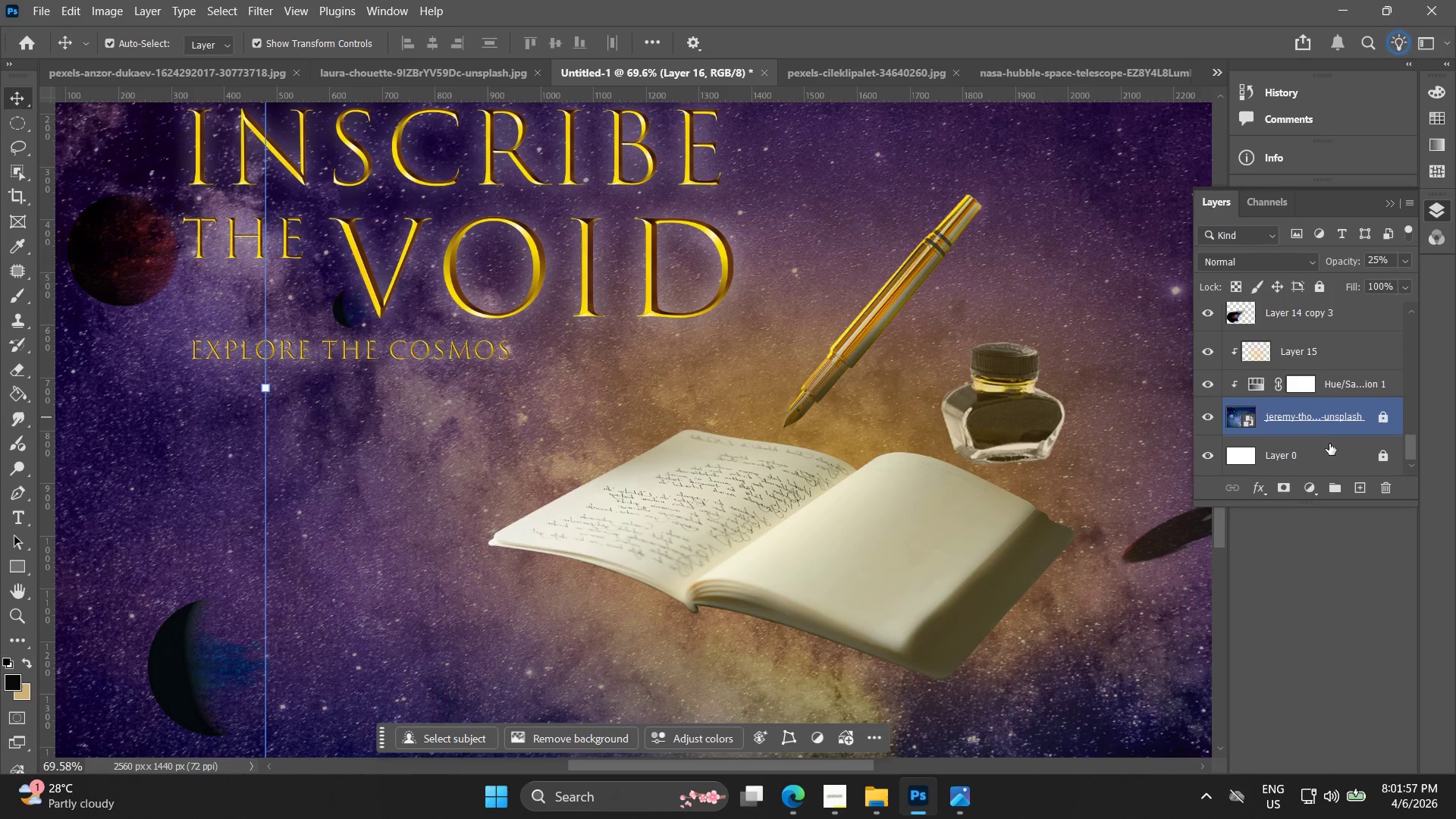 
scroll: coordinate [1329, 407], scroll_direction: up, amount: 6.0
 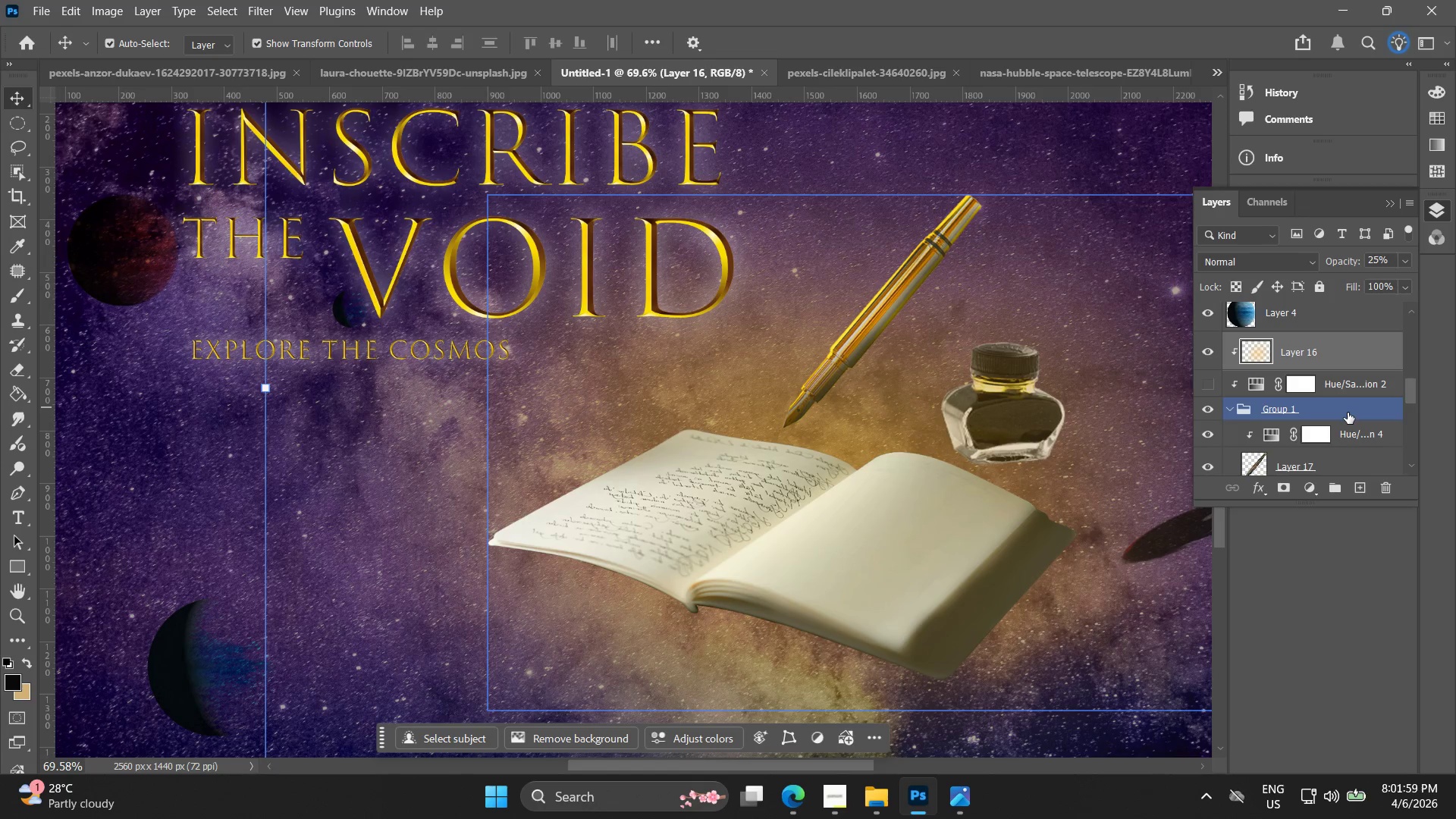 
double_click([1353, 410])
 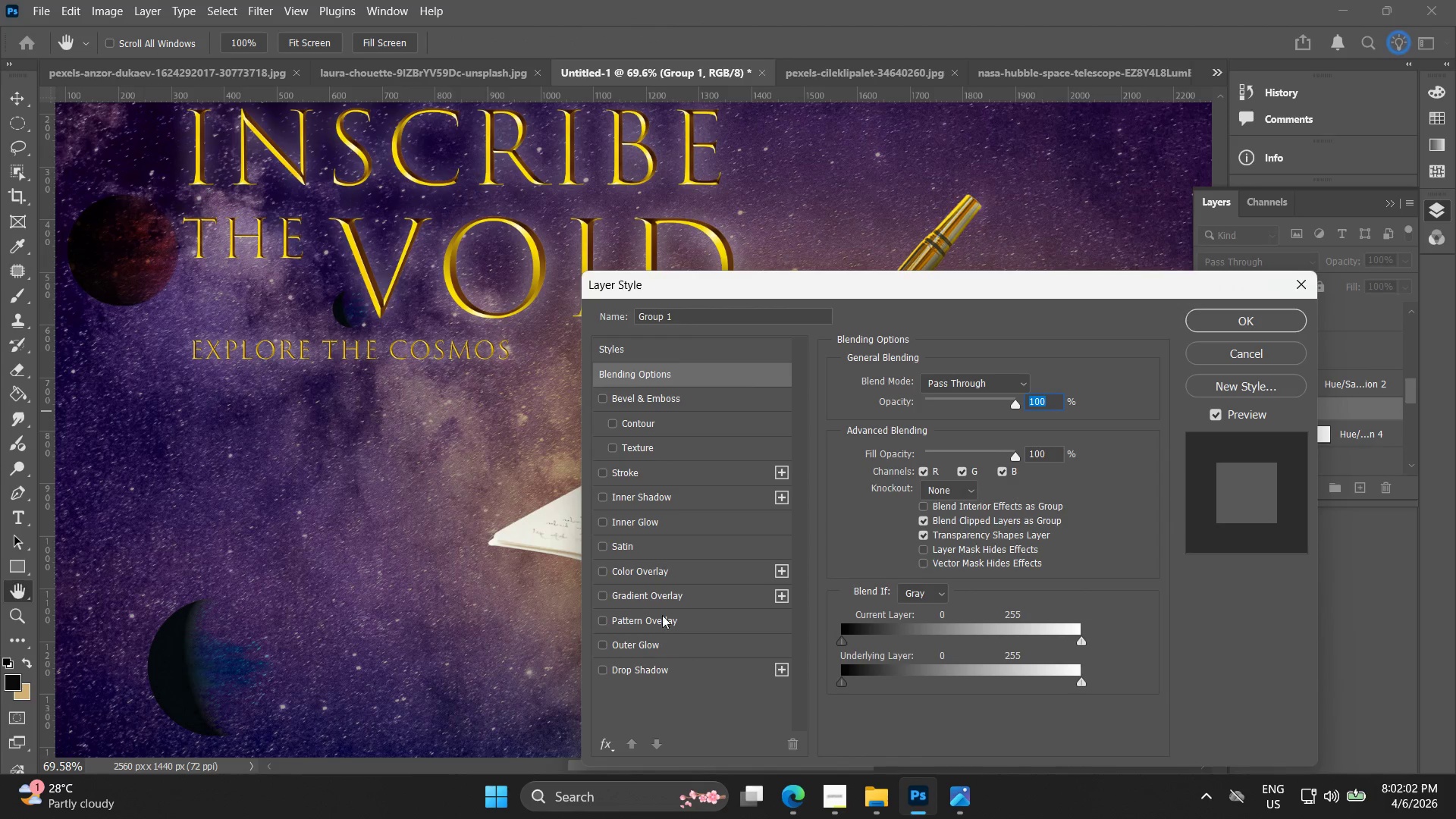 
left_click([666, 648])
 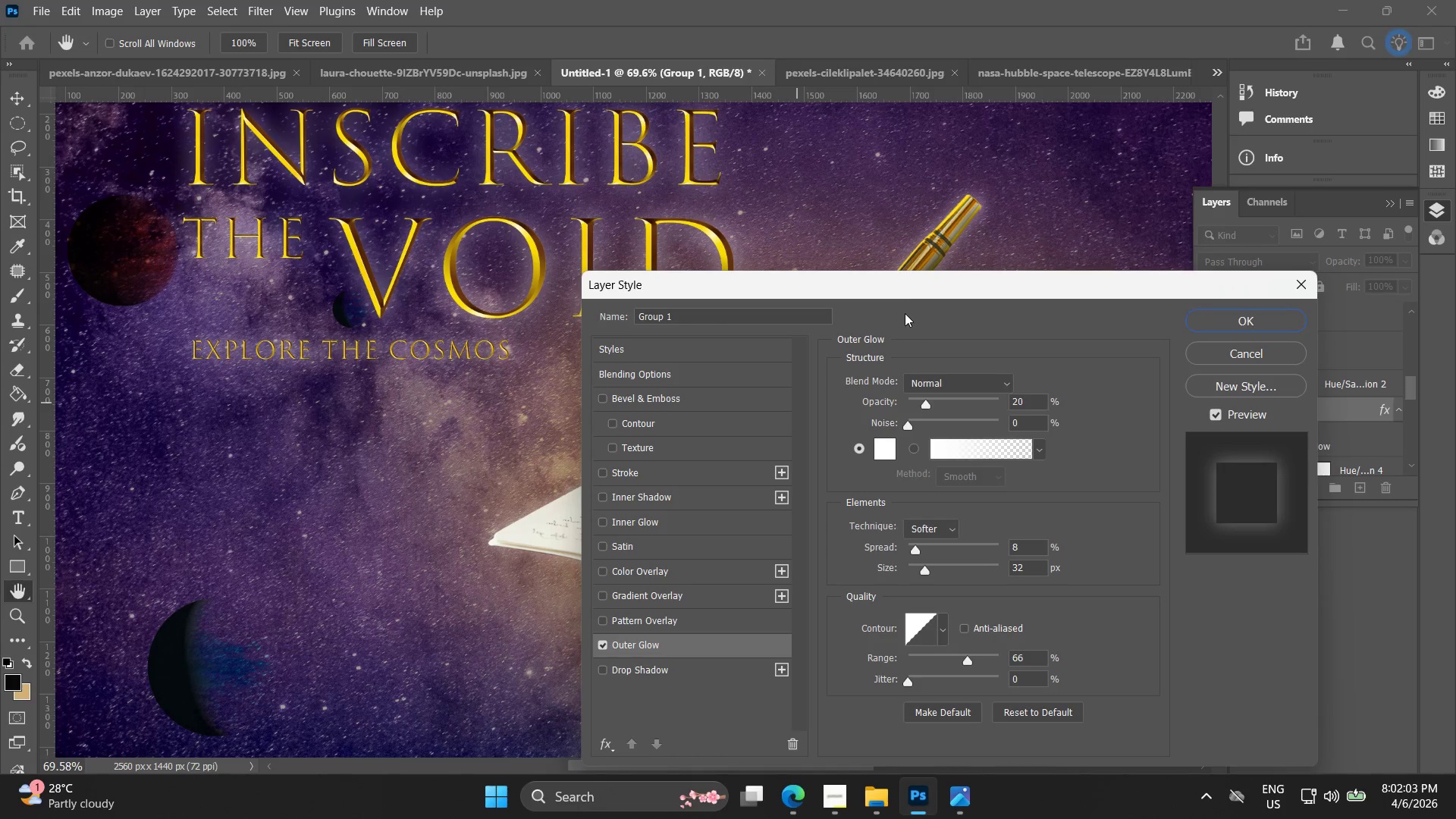 
left_click_drag(start_coordinate=[913, 287], to_coordinate=[1341, 180])
 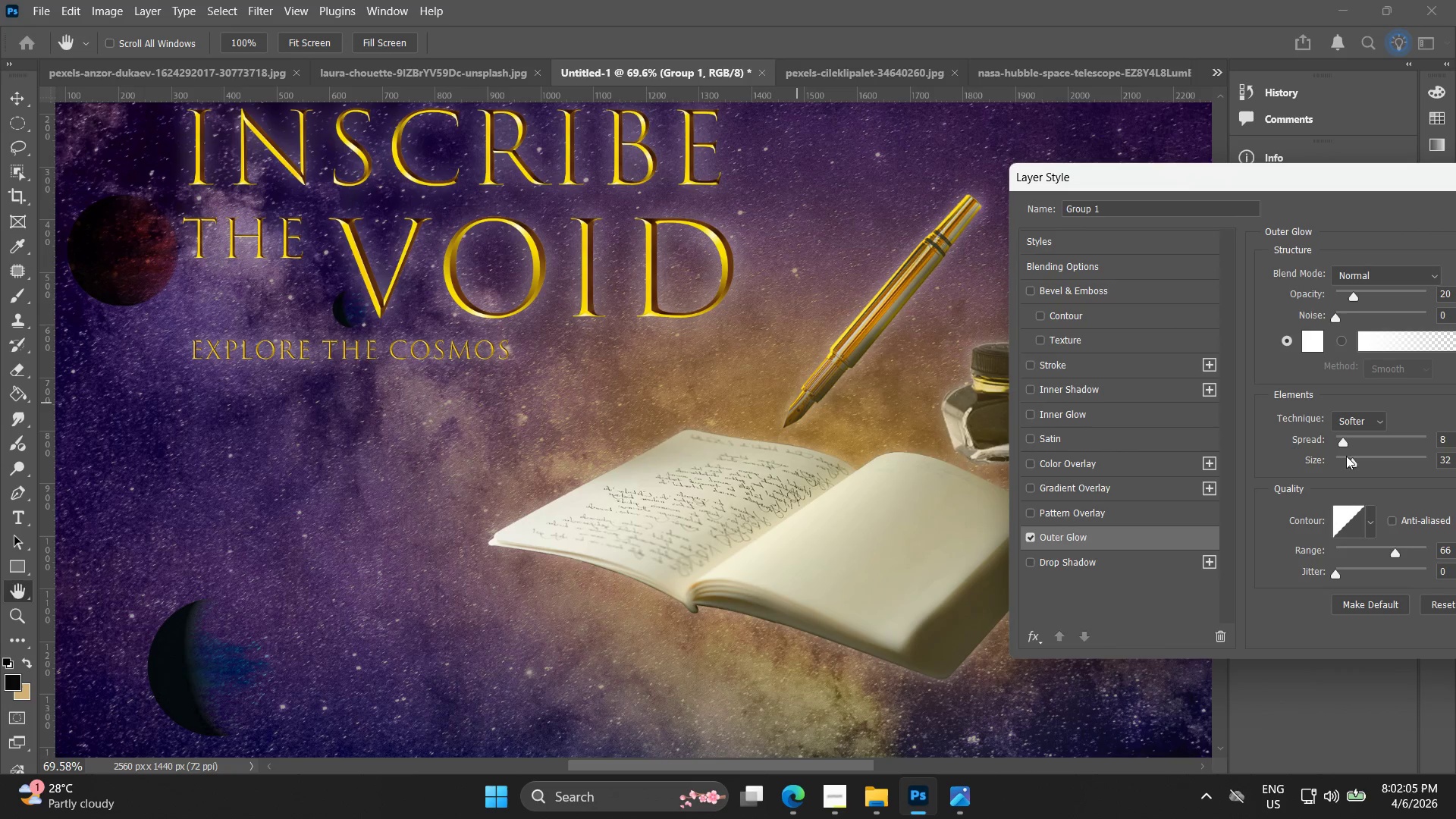 
left_click_drag(start_coordinate=[1360, 462], to_coordinate=[1373, 463])
 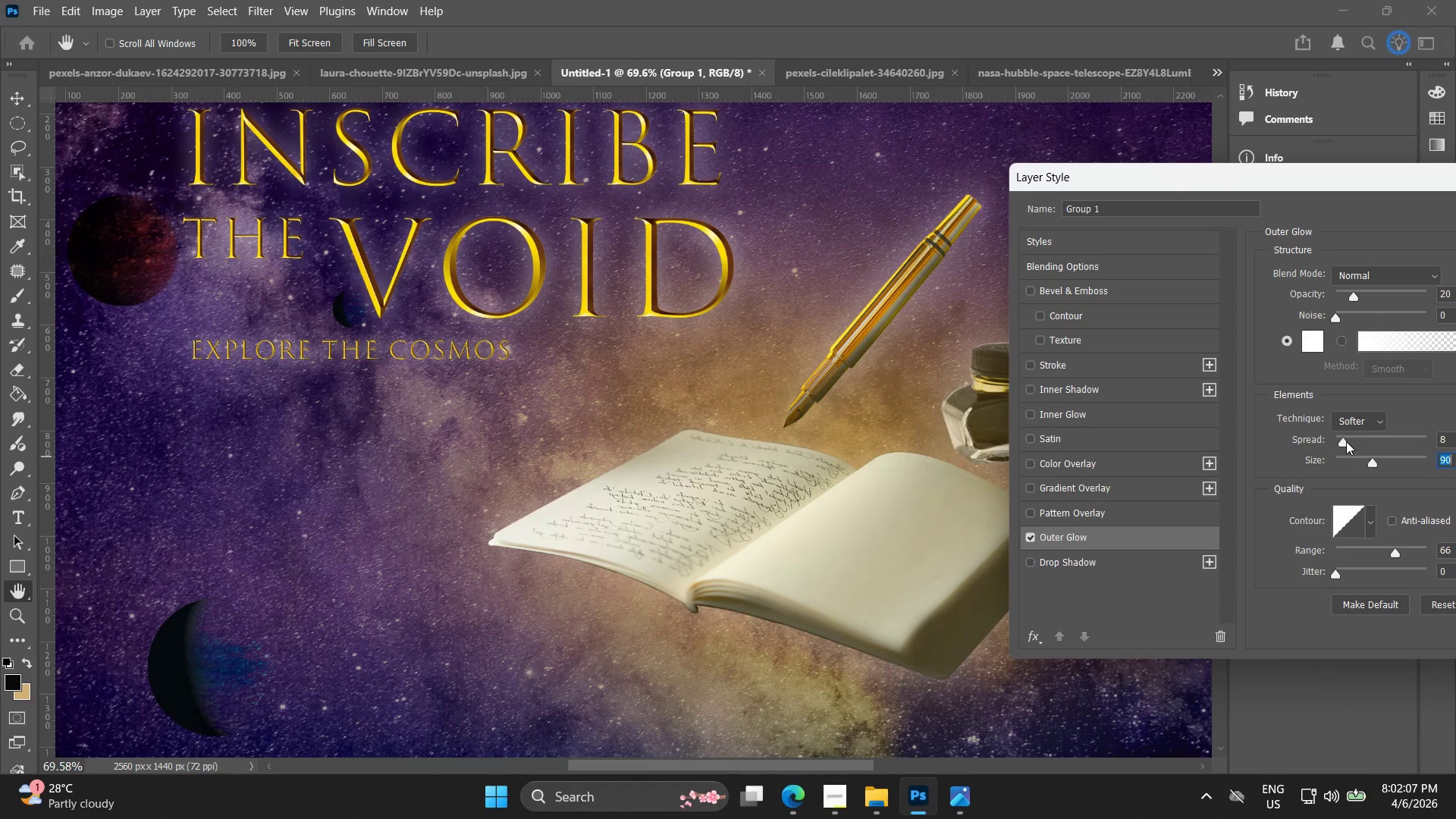 
left_click_drag(start_coordinate=[1346, 441], to_coordinate=[1339, 439])
 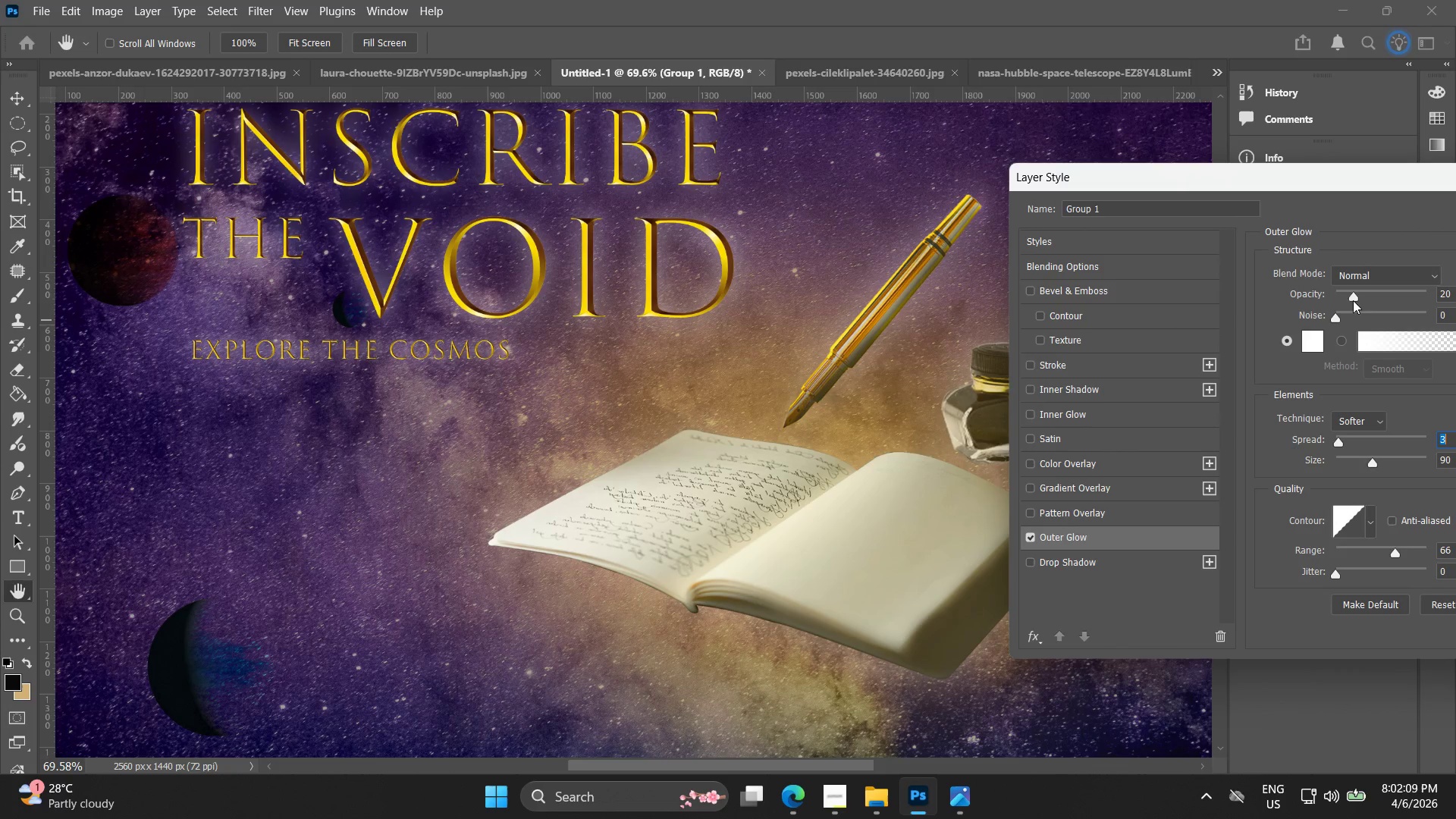 
left_click_drag(start_coordinate=[1353, 296], to_coordinate=[1342, 300])
 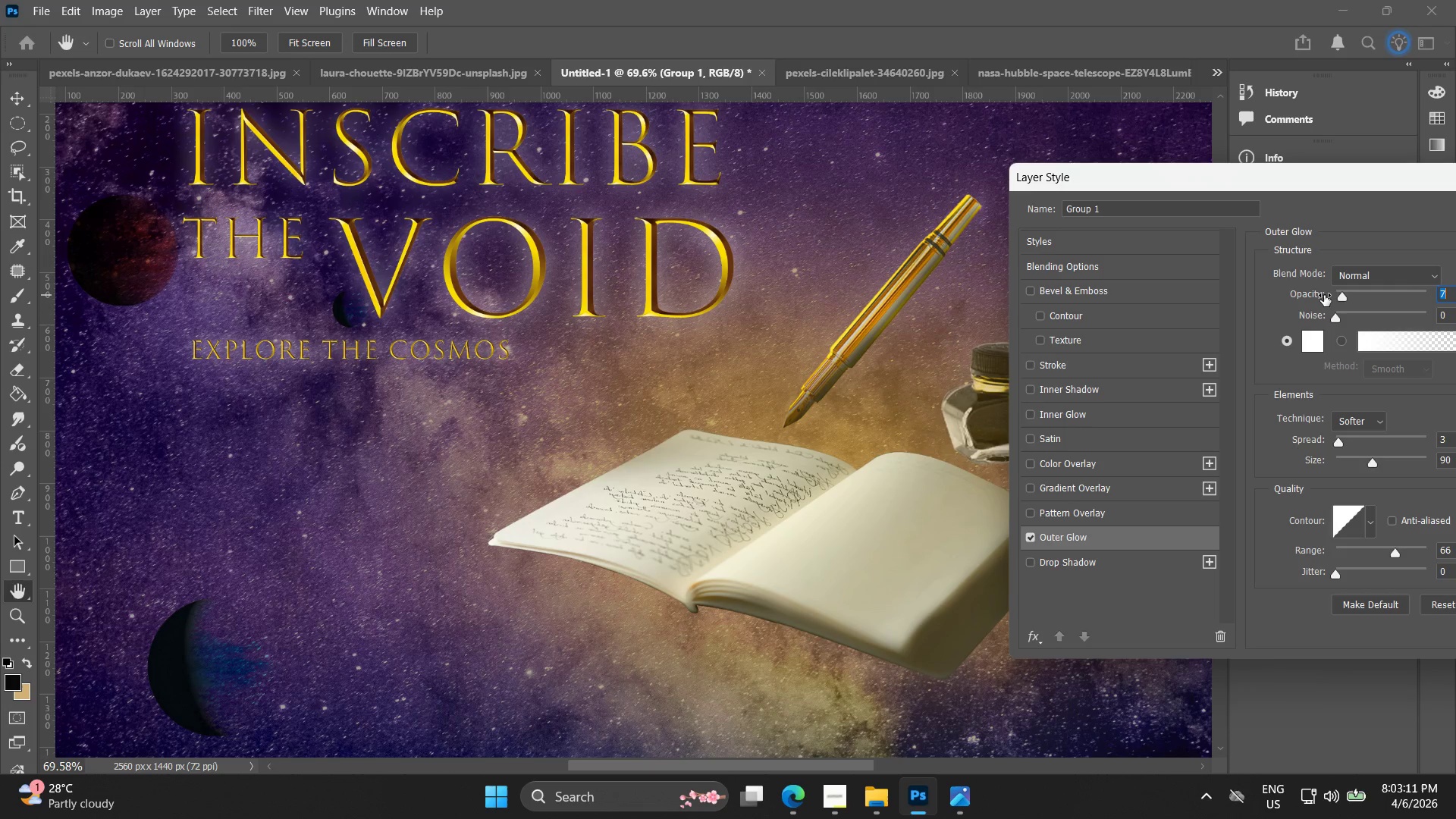 
wait(66.27)
 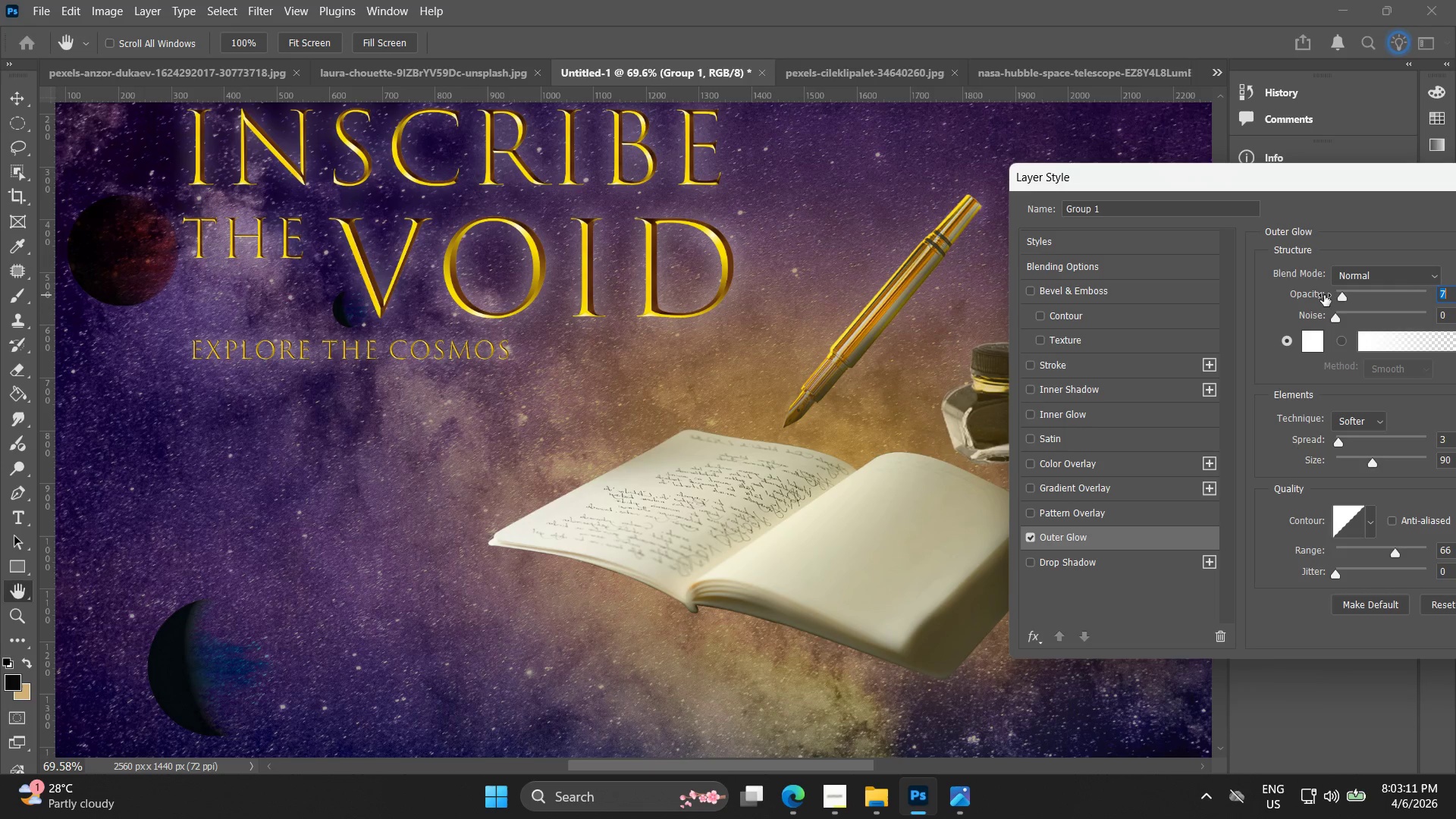 
left_click_drag(start_coordinate=[1312, 178], to_coordinate=[790, 239])
 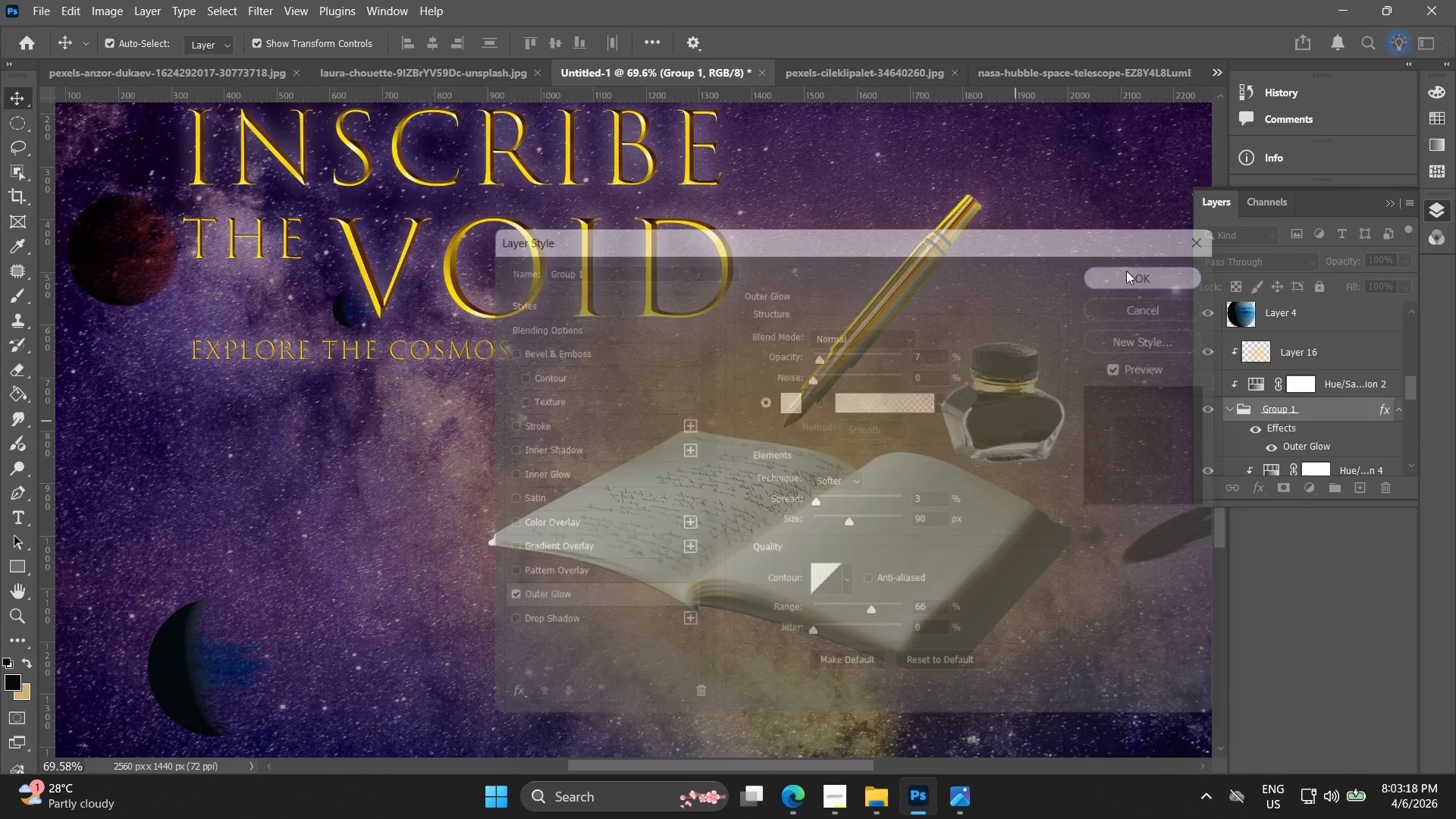 
hold_key(key=AltLeft, duration=0.72)
scroll: coordinate [884, 379], scroll_direction: down, amount: 9.0
 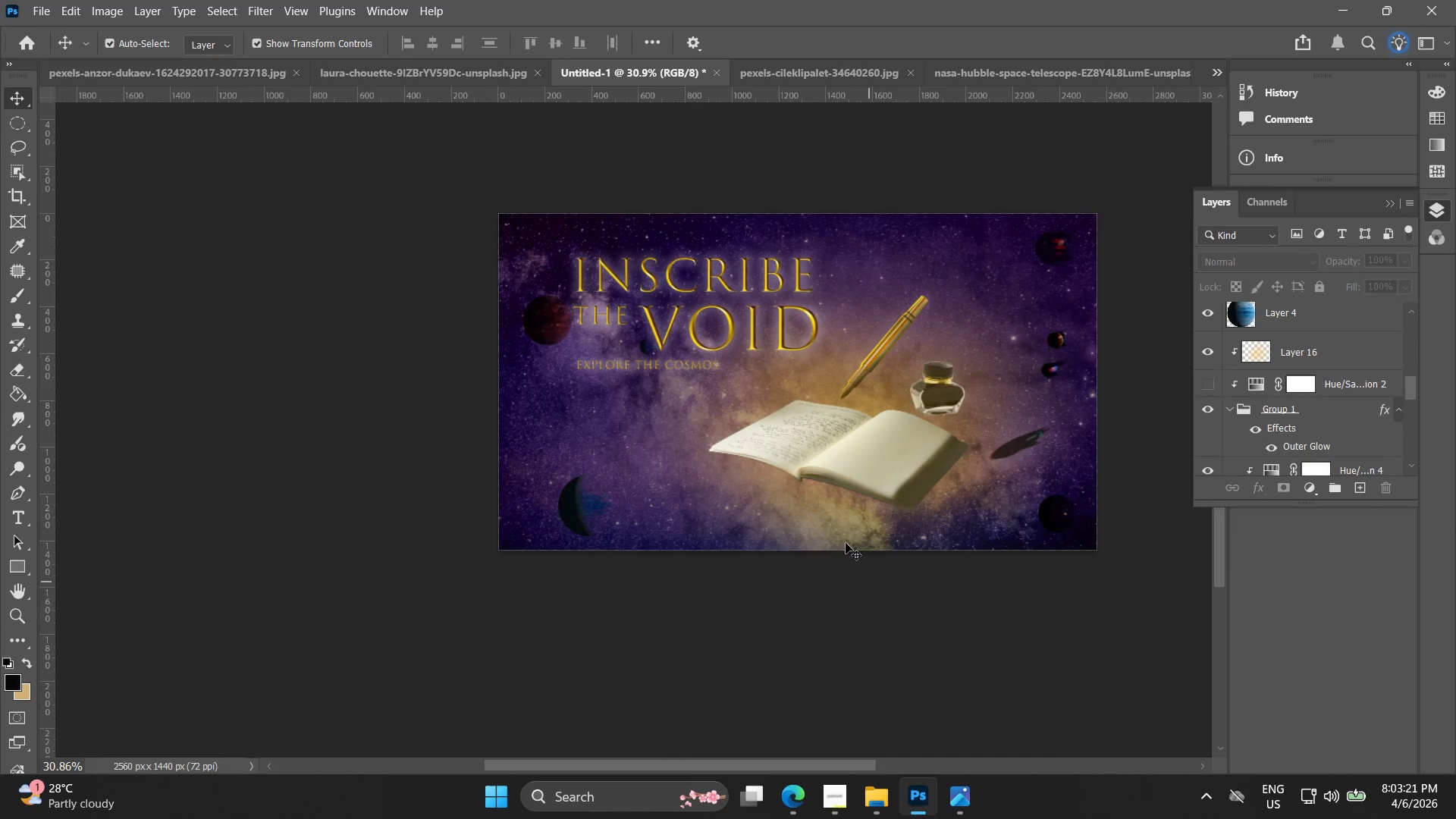 
hold_key(key=AltLeft, duration=0.61)
scroll: coordinate [745, 296], scroll_direction: up, amount: 3.0
 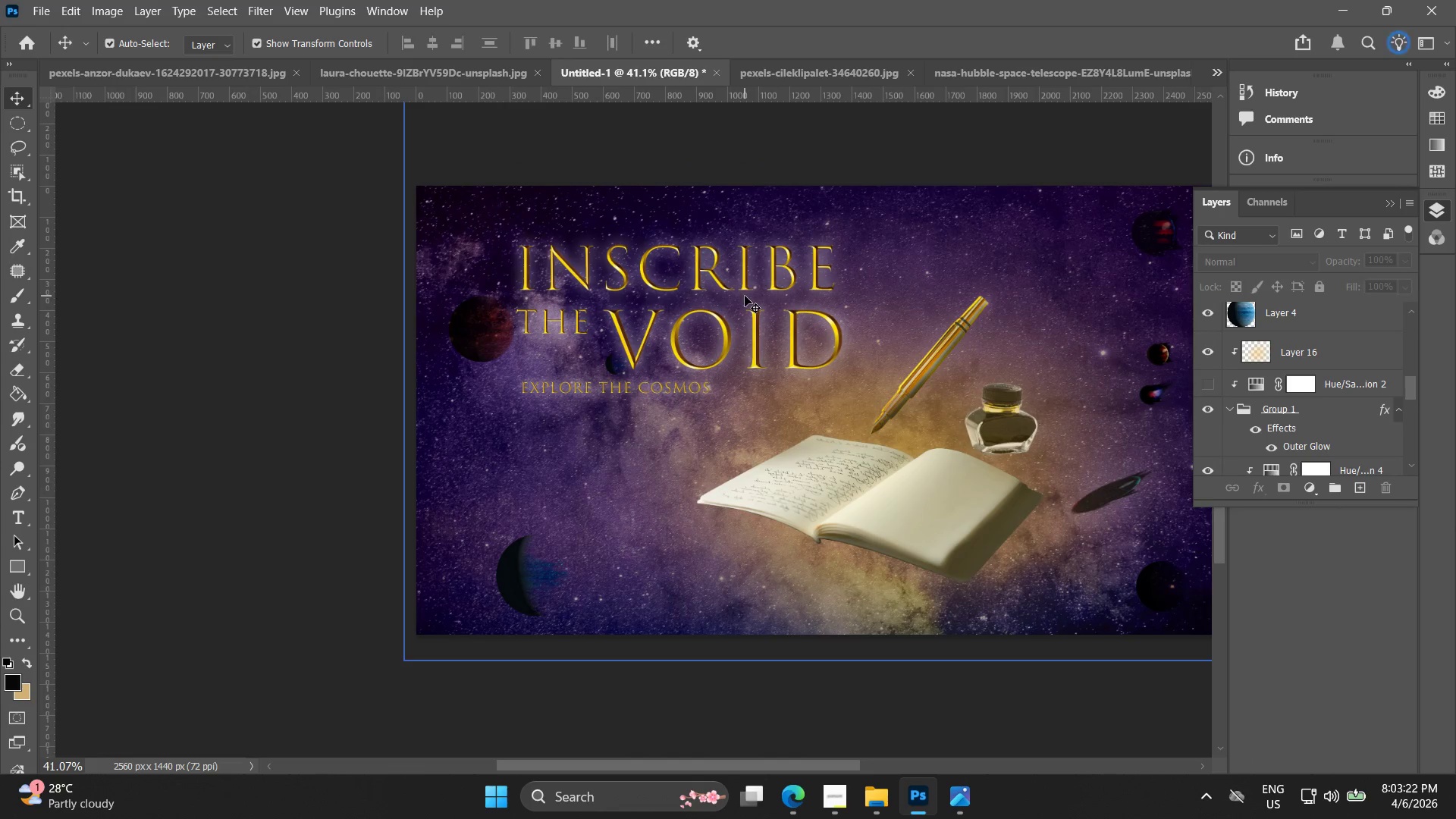 
hold_key(key=Space, duration=0.5)
 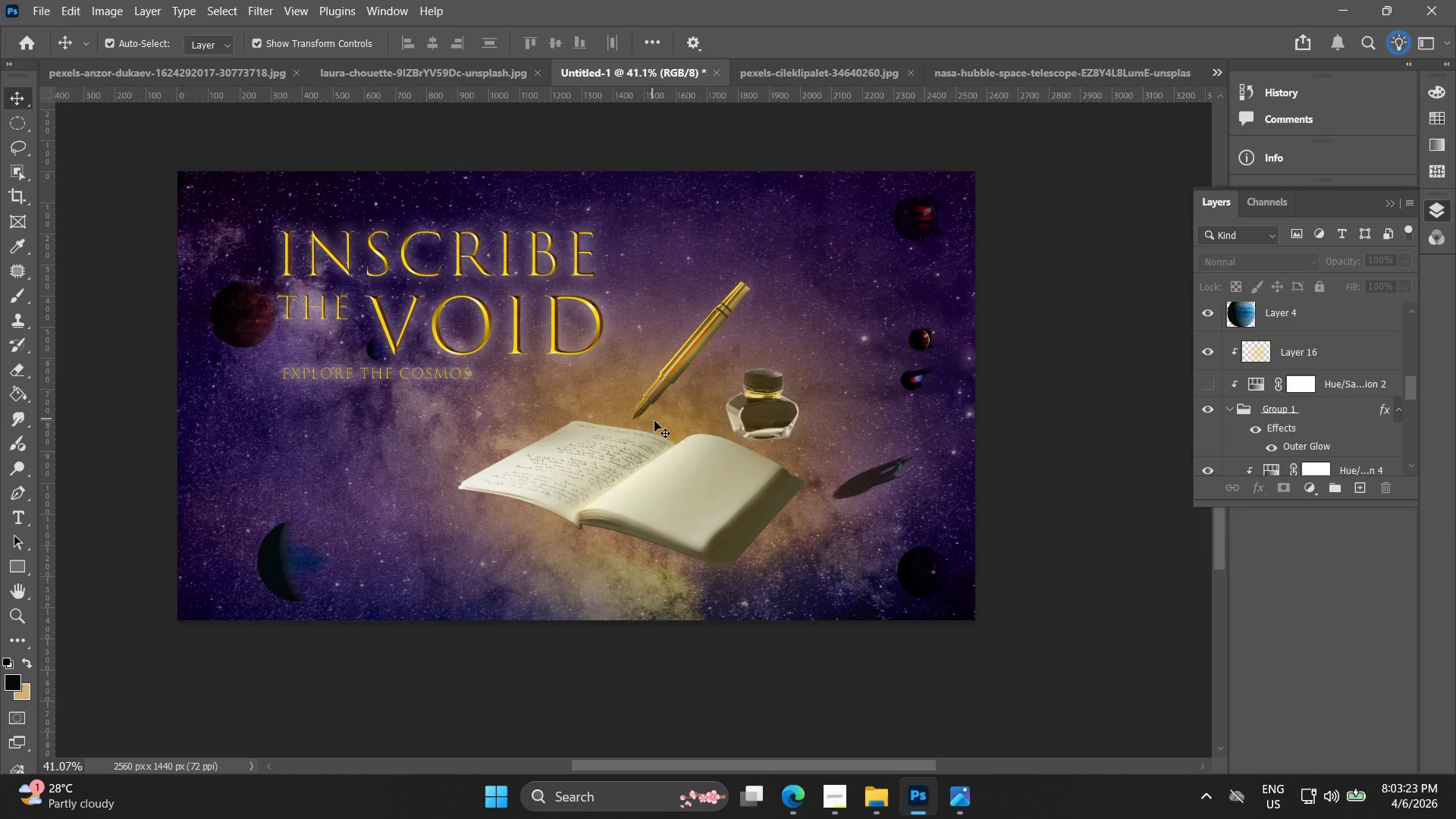 
left_click_drag(start_coordinate=[983, 417], to_coordinate=[744, 403])
 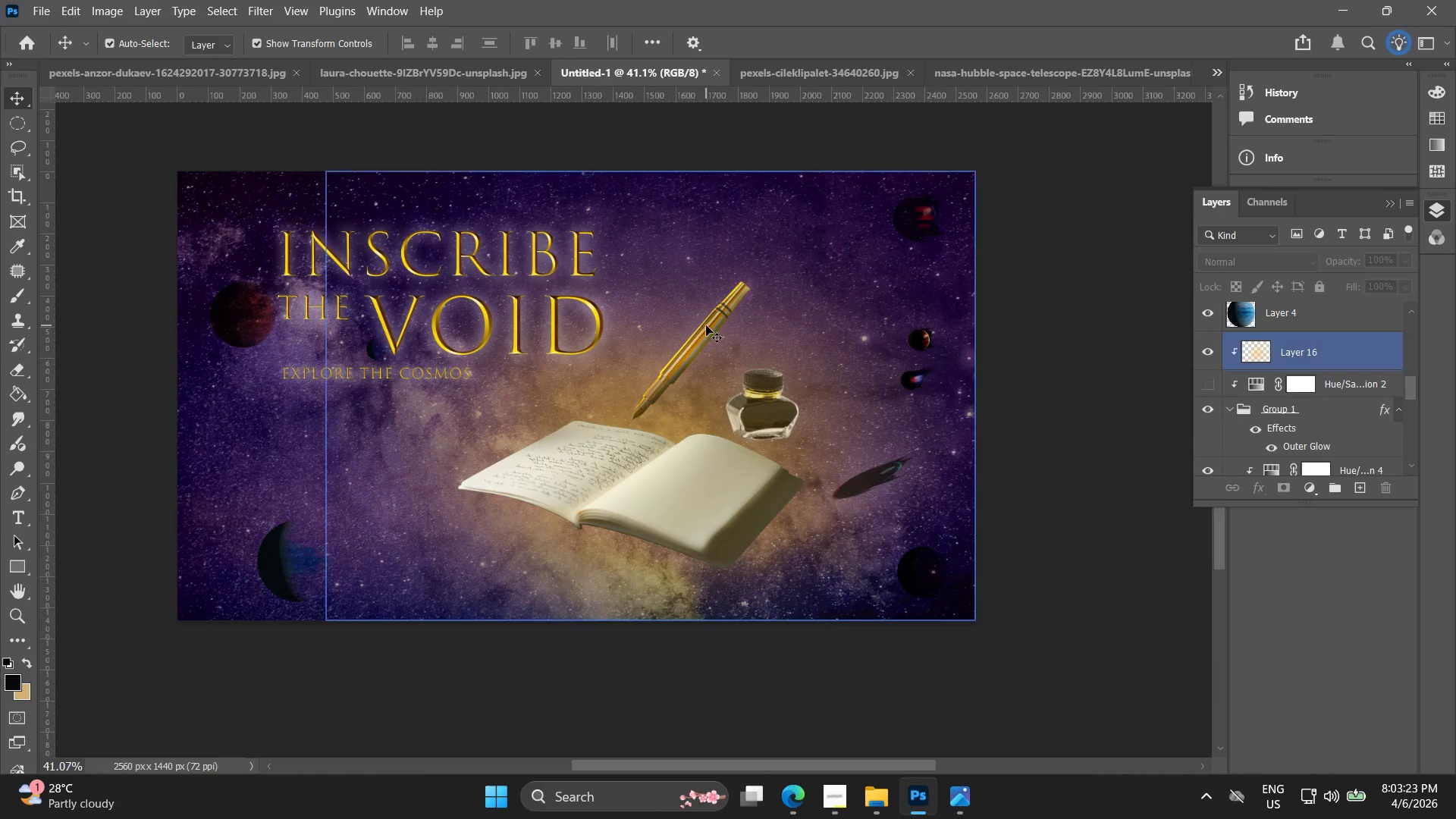 
left_click([710, 328])
 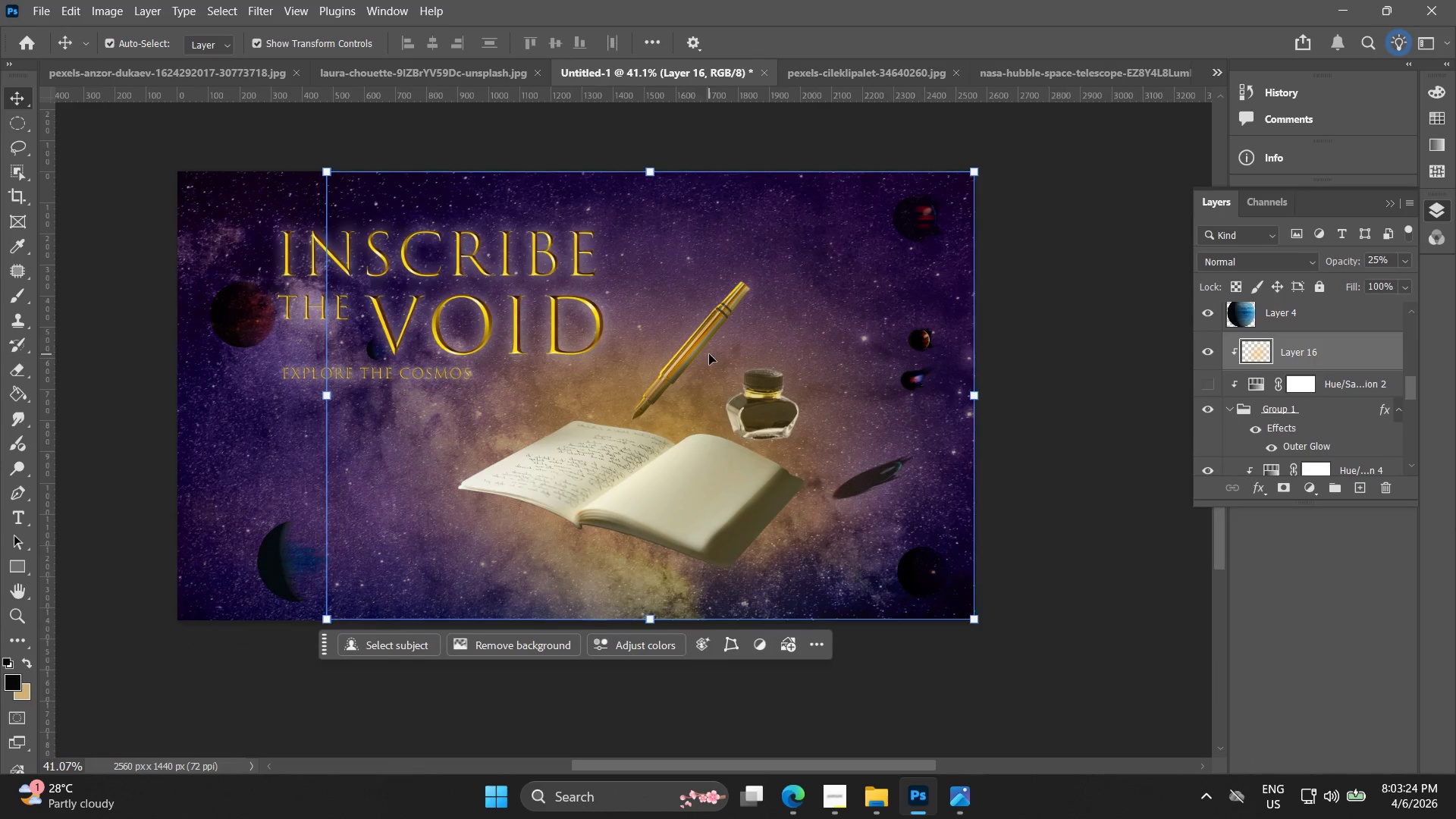 
left_click_drag(start_coordinate=[699, 350], to_coordinate=[714, 352])
 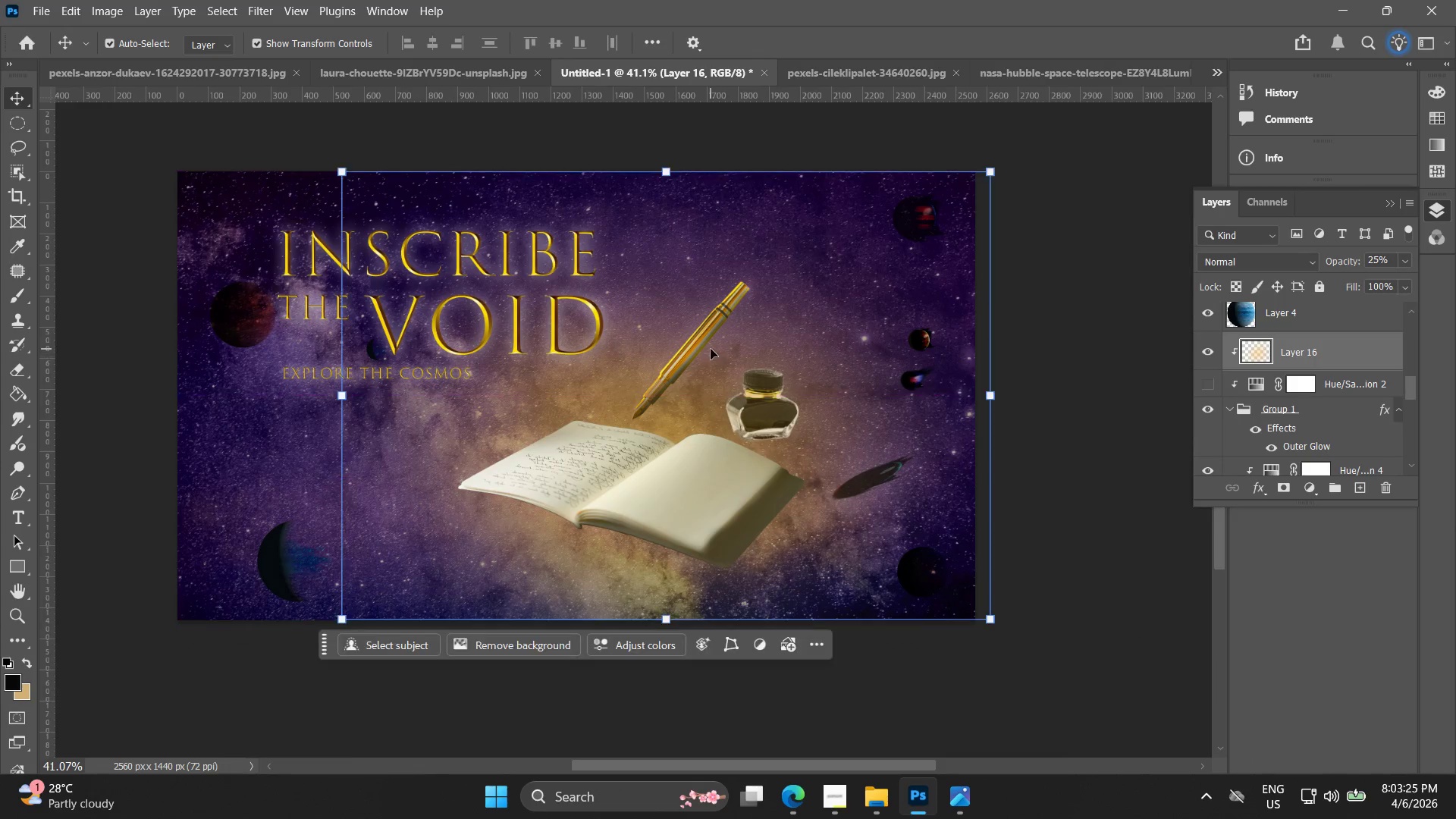 
key(Control+ControlLeft)
 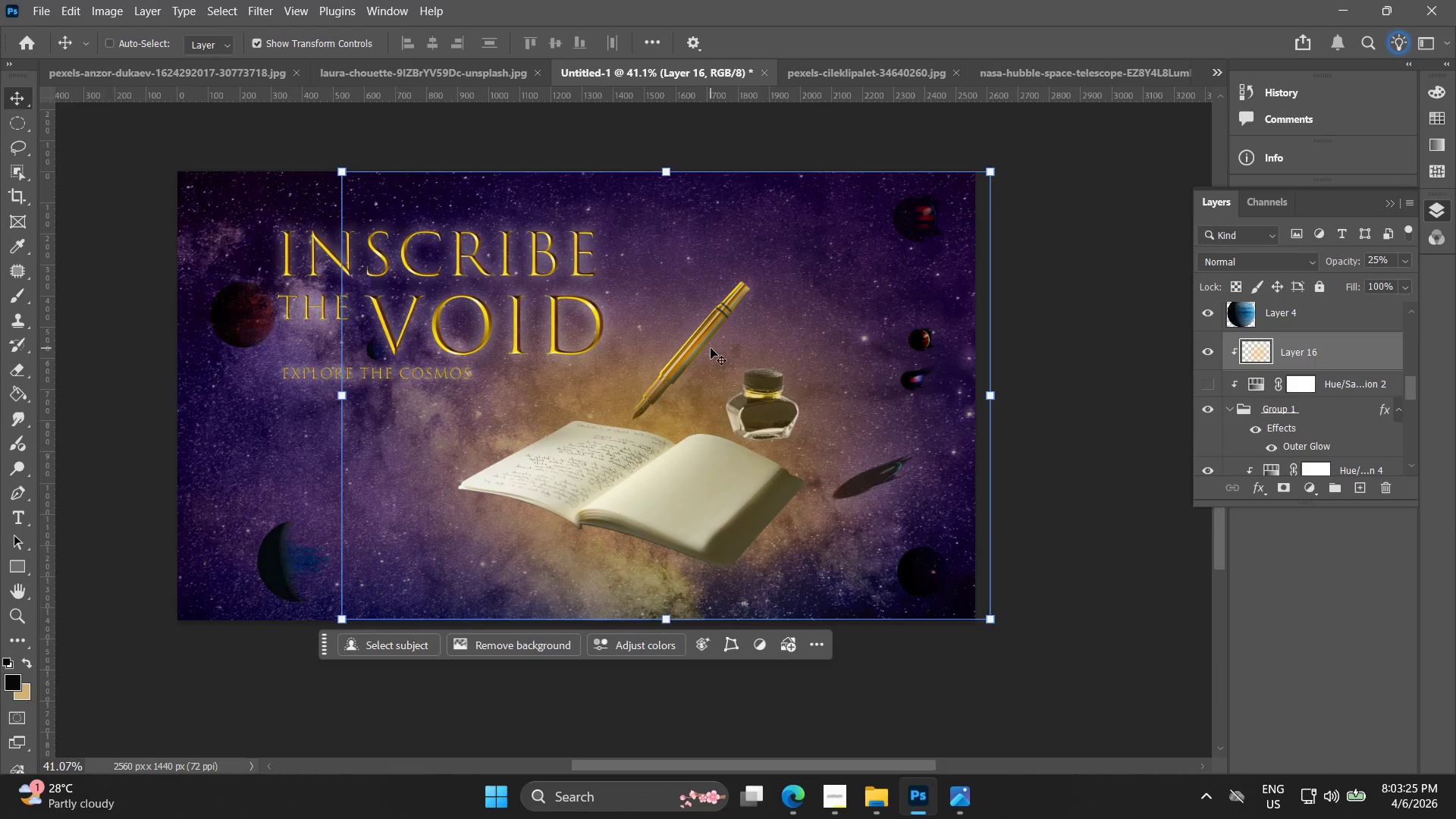 
key(Control+Z)
 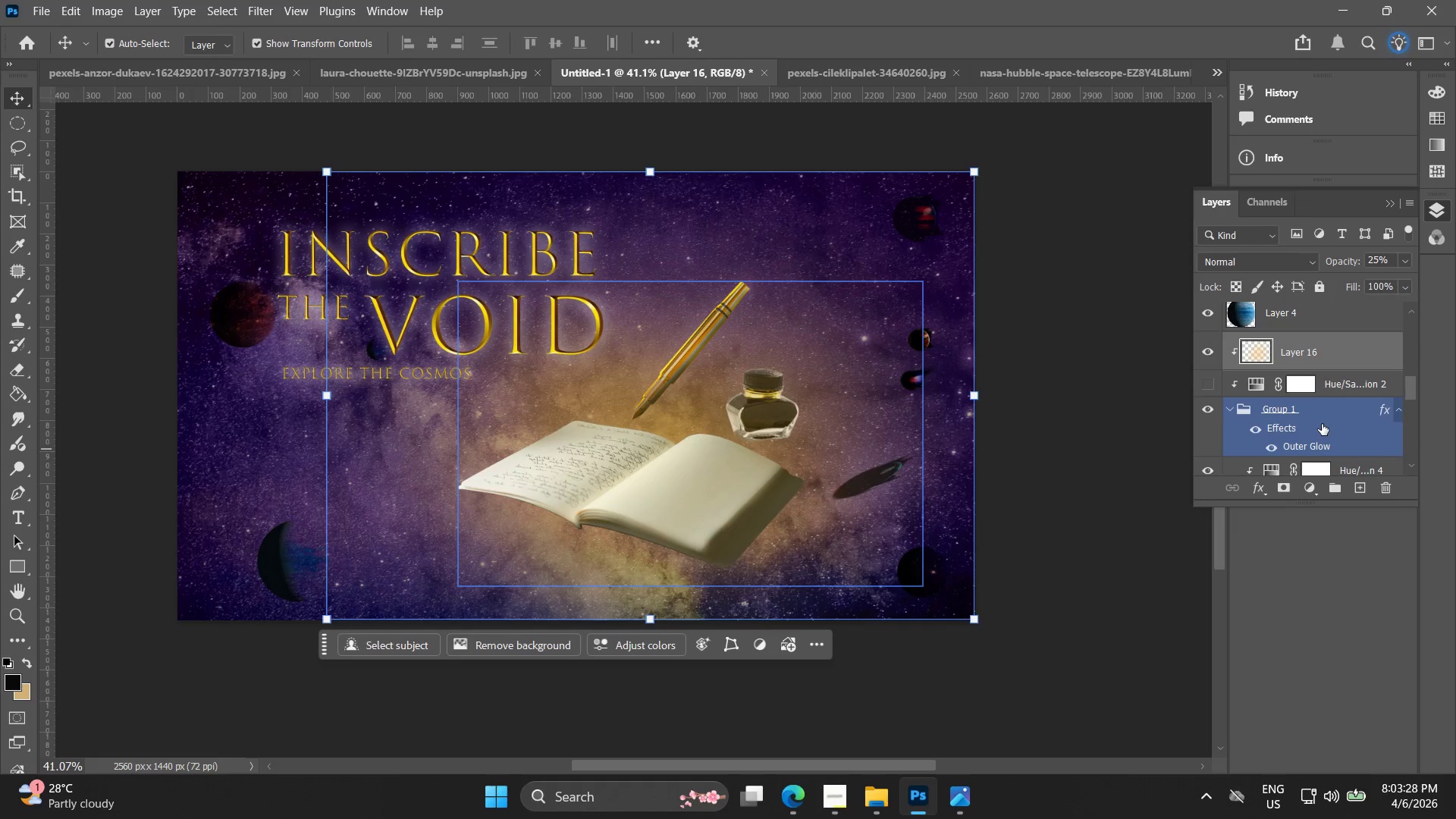 
scroll: coordinate [1316, 419], scroll_direction: down, amount: 3.0
 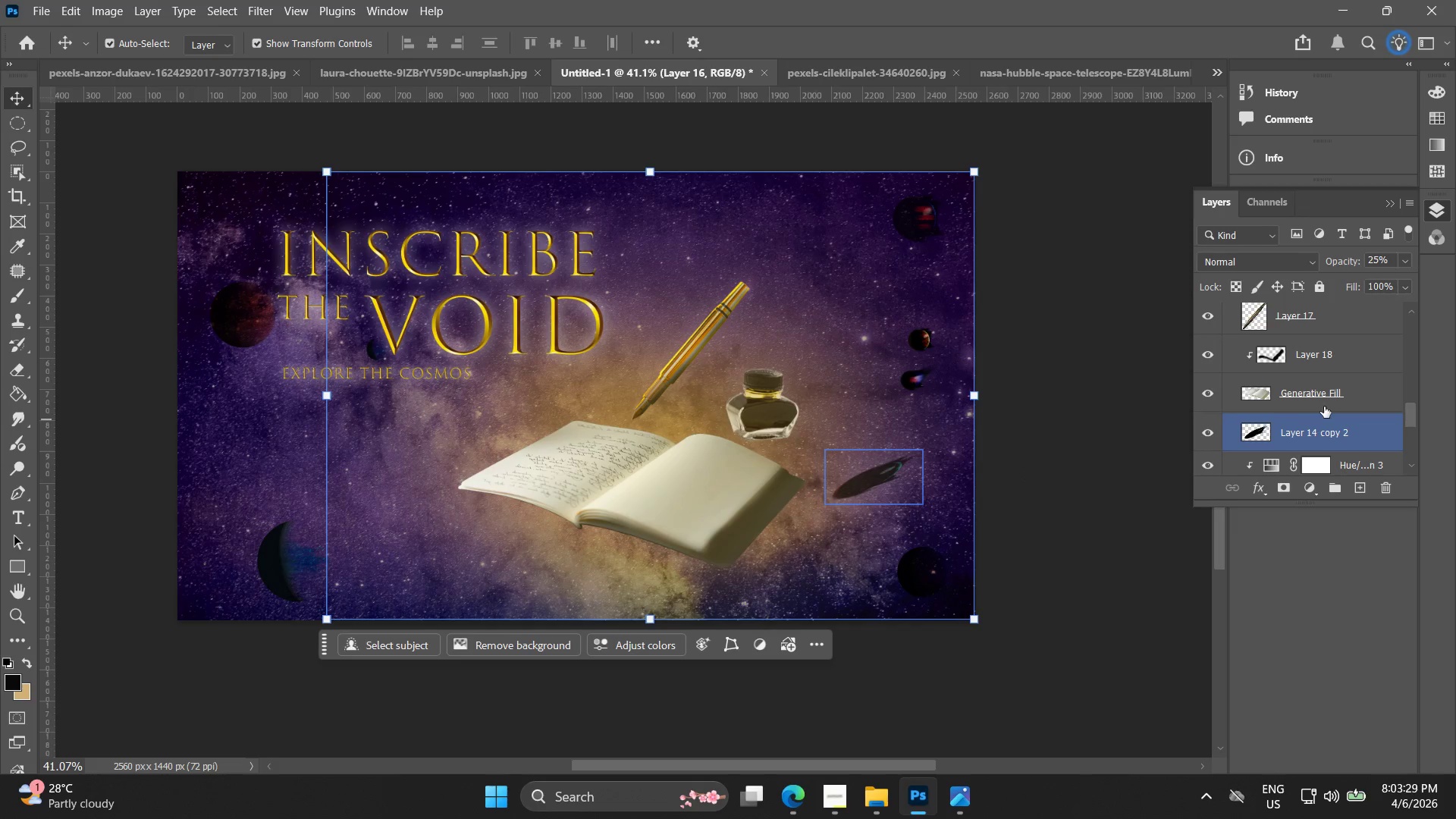 
scroll: coordinate [1335, 381], scroll_direction: up, amount: 9.0
 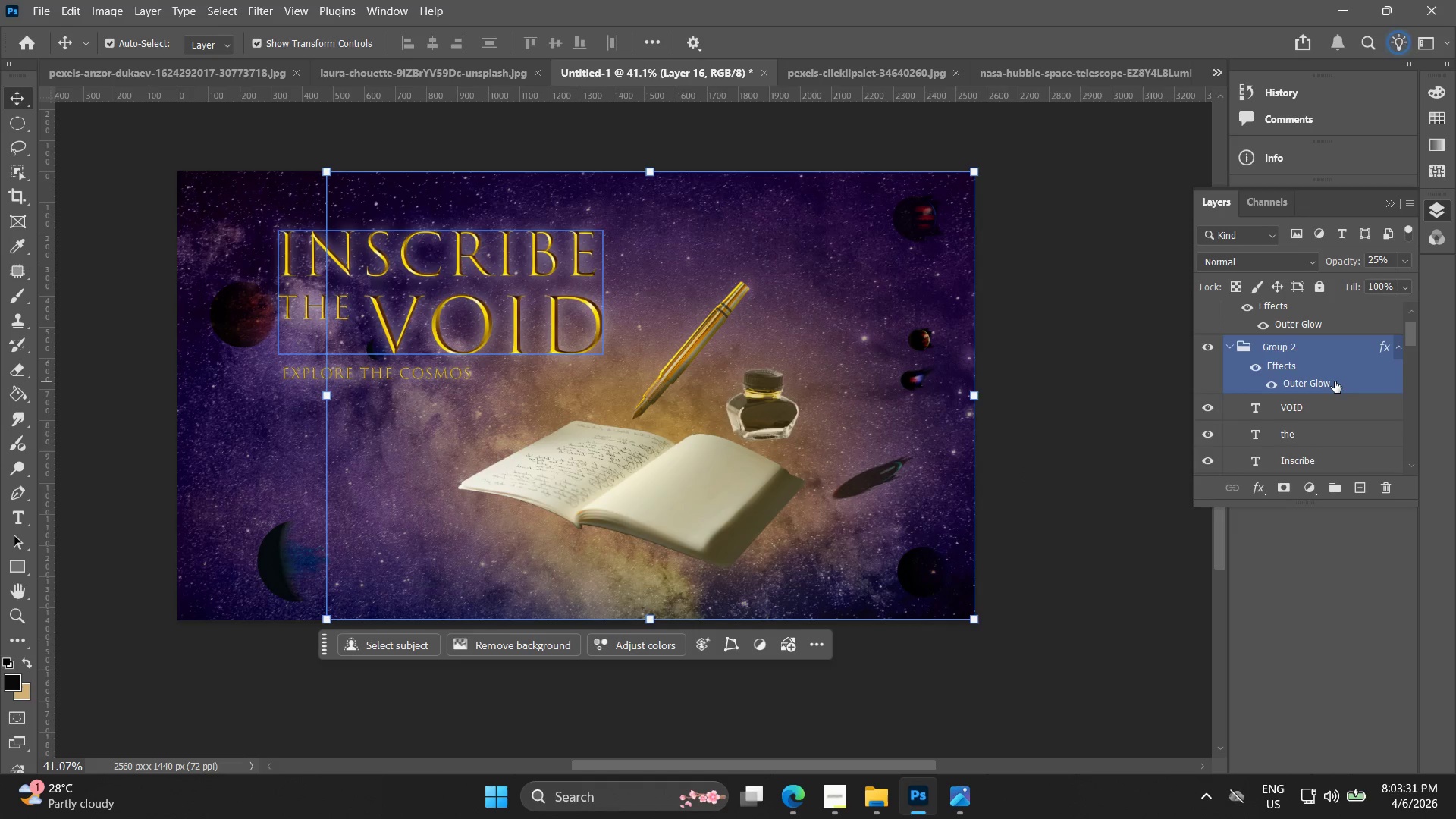 
scroll: coordinate [1356, 424], scroll_direction: down, amount: 15.0
 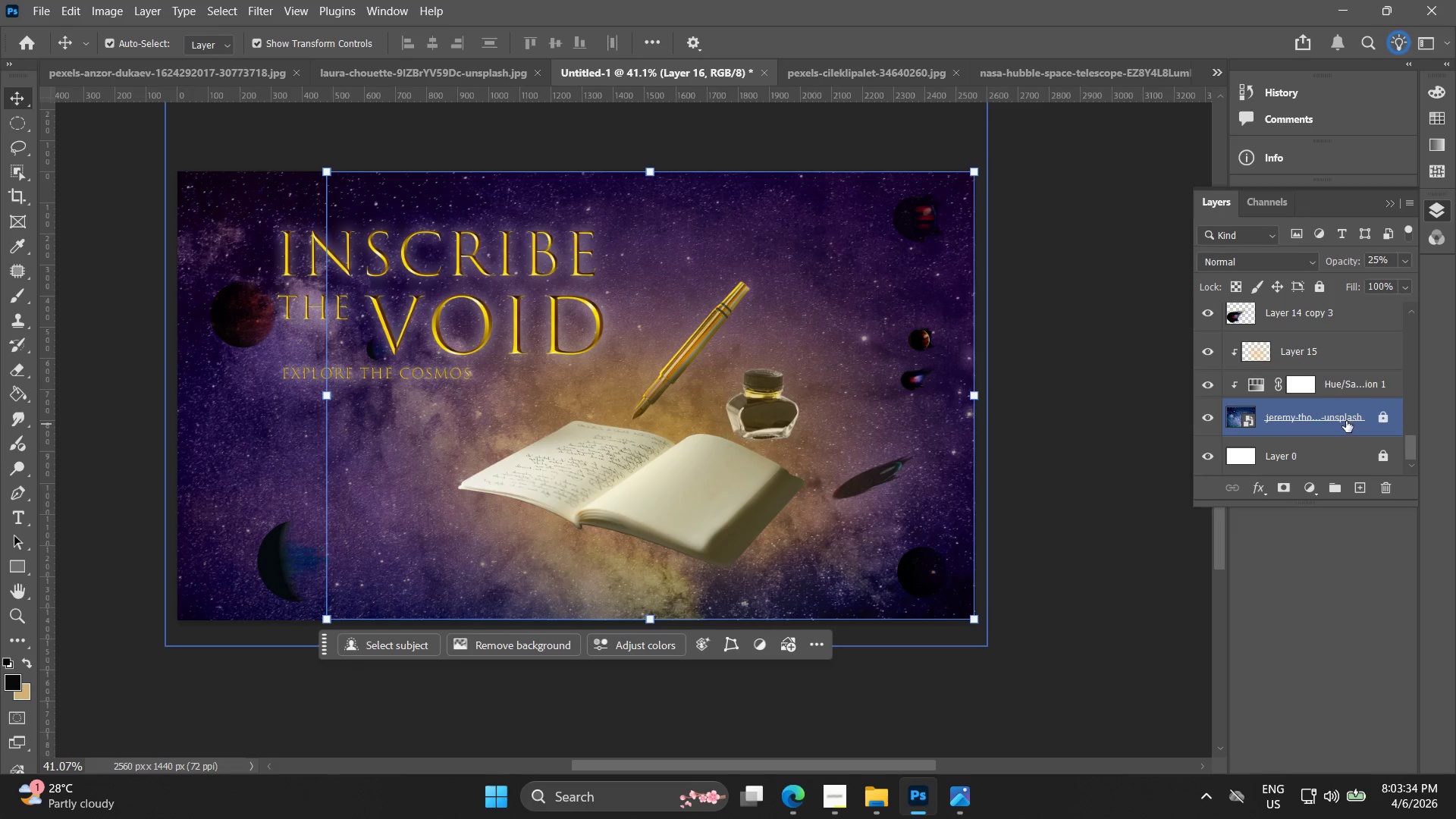 
scroll: coordinate [1347, 413], scroll_direction: up, amount: 6.0
 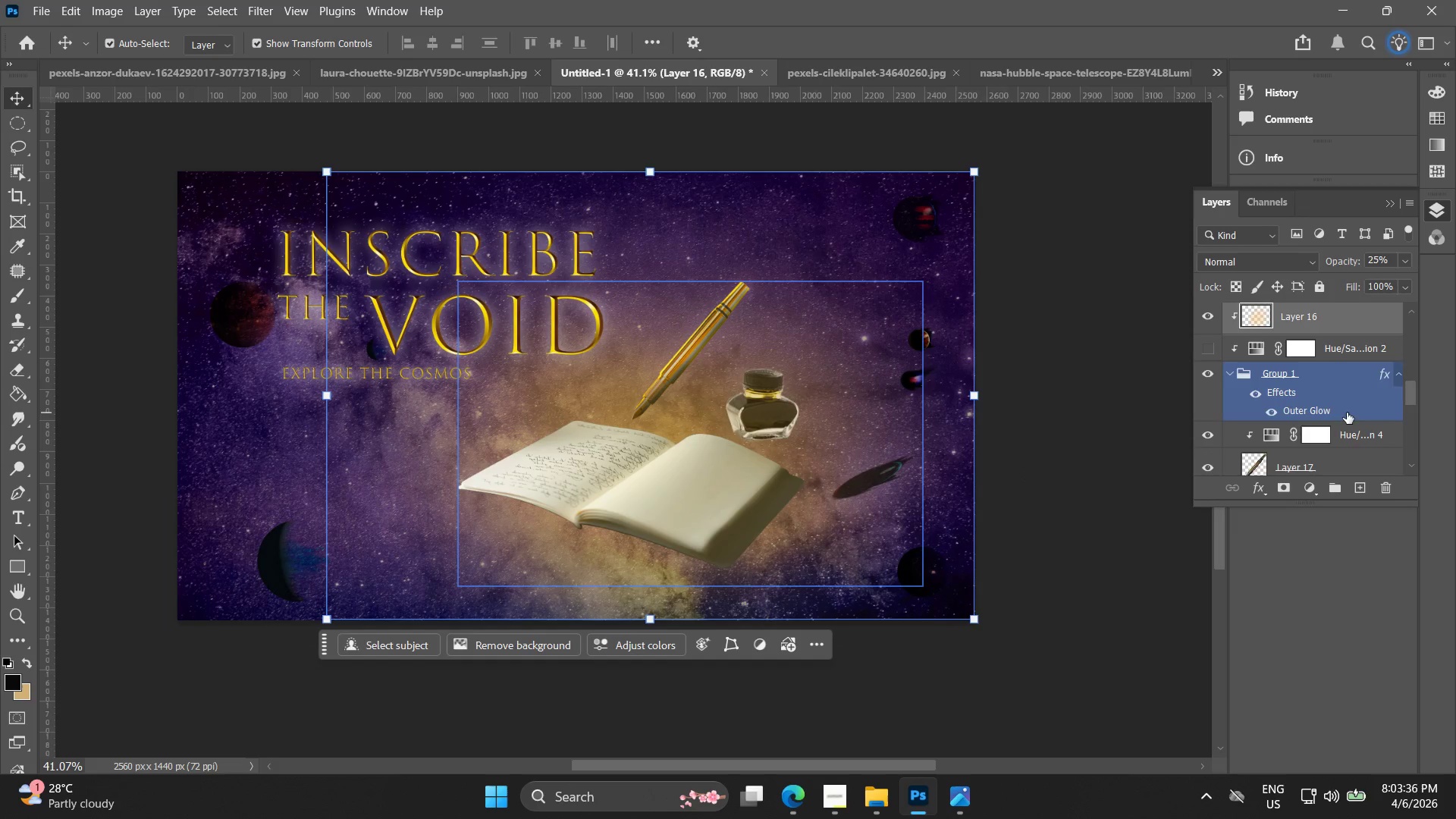 
scroll: coordinate [1348, 425], scroll_direction: down, amount: 6.0
 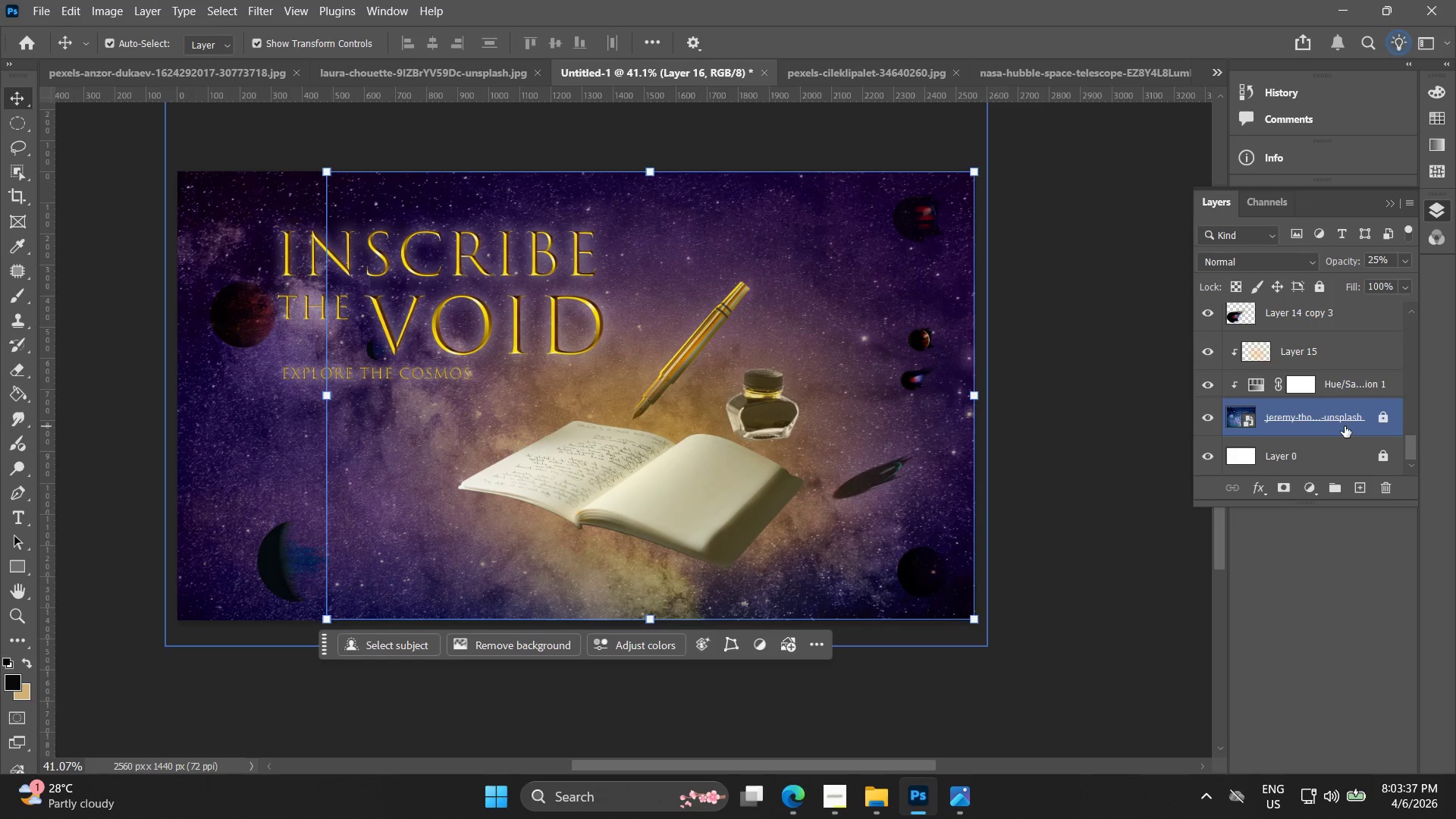 
scroll: coordinate [1323, 381], scroll_direction: up, amount: 11.0
 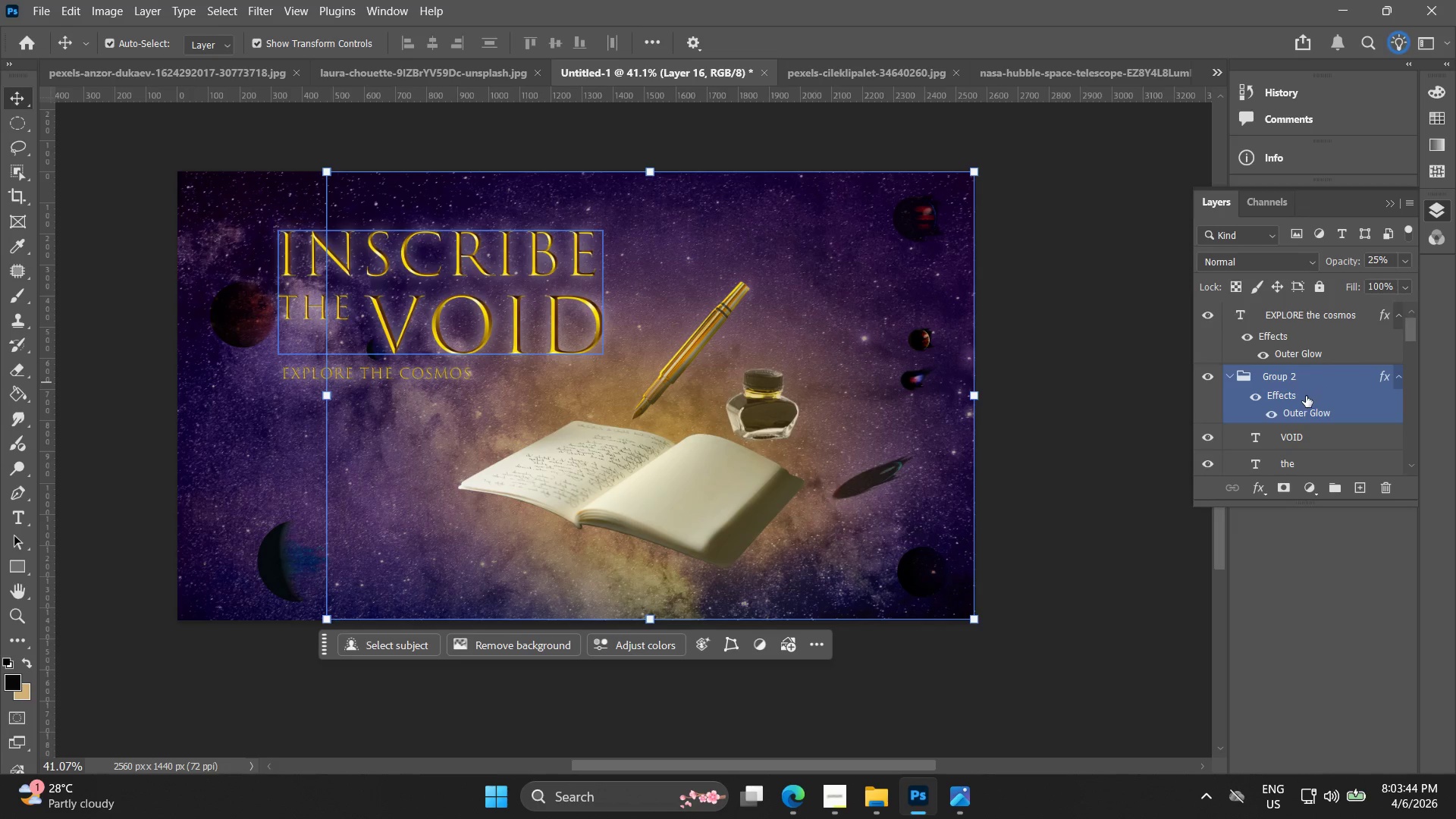 
scroll: coordinate [1309, 417], scroll_direction: down, amount: 7.0
 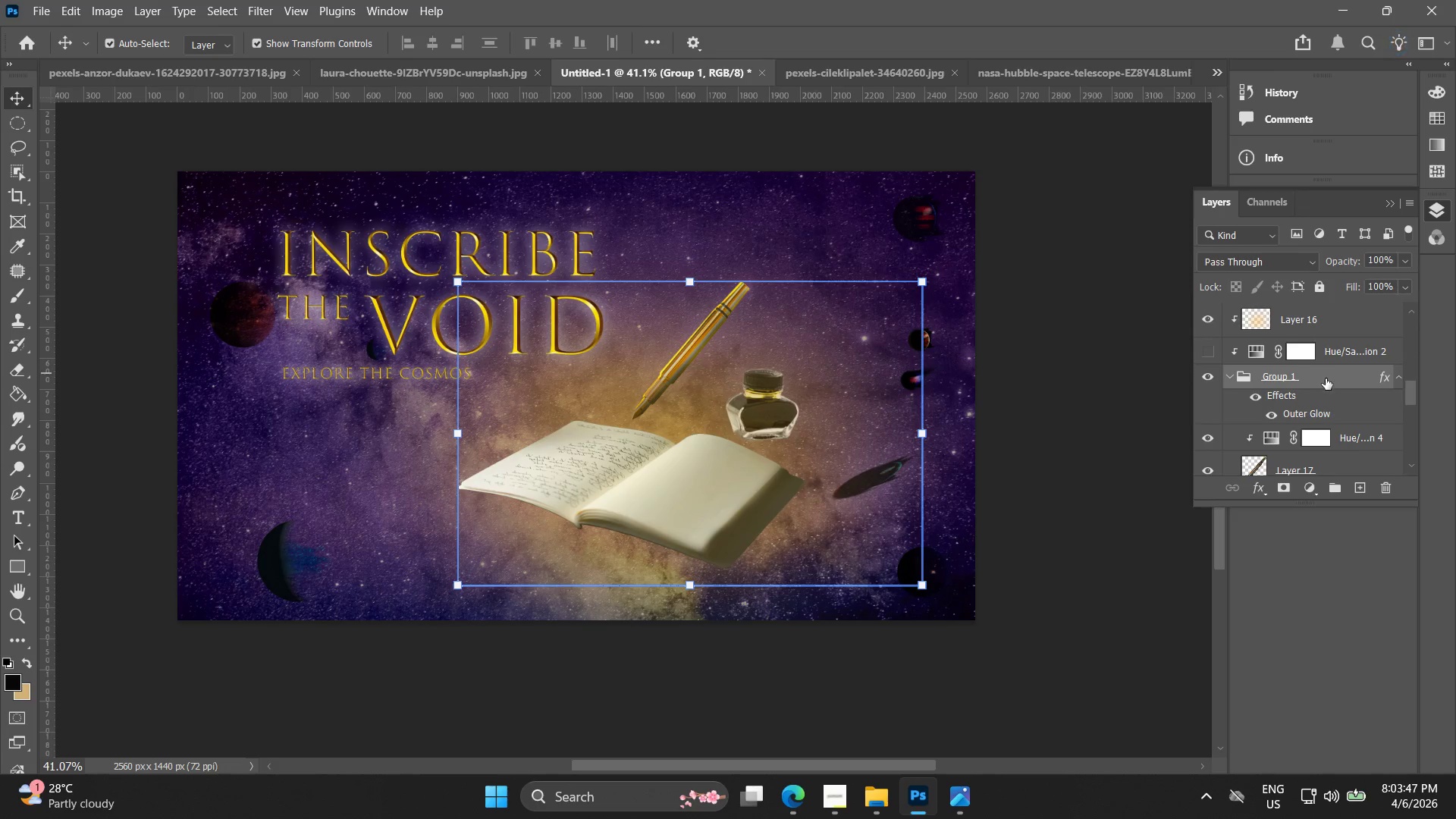 
left_click([1326, 381])
 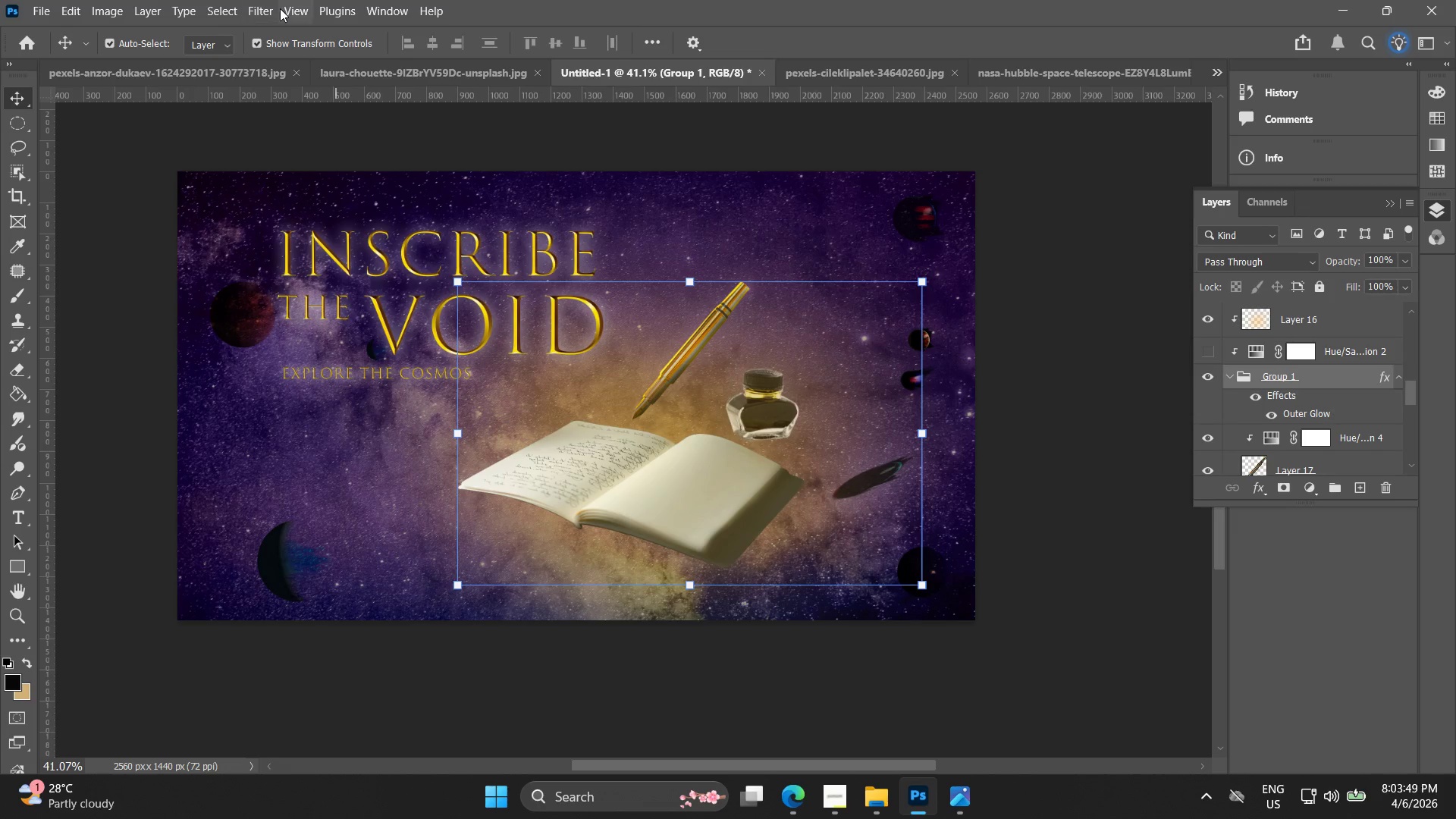 
left_click([259, 8])
 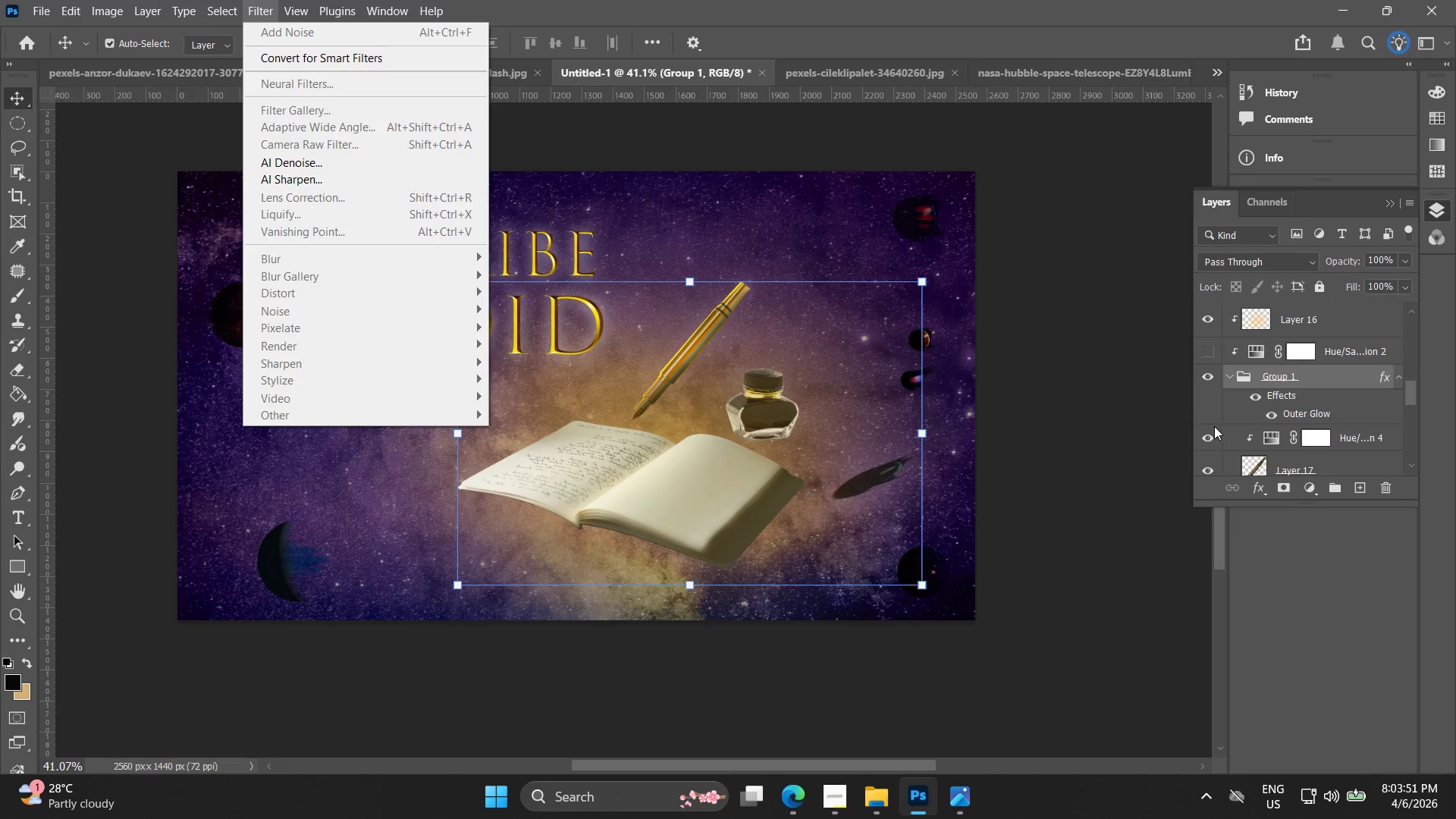 
left_click([729, 521])
 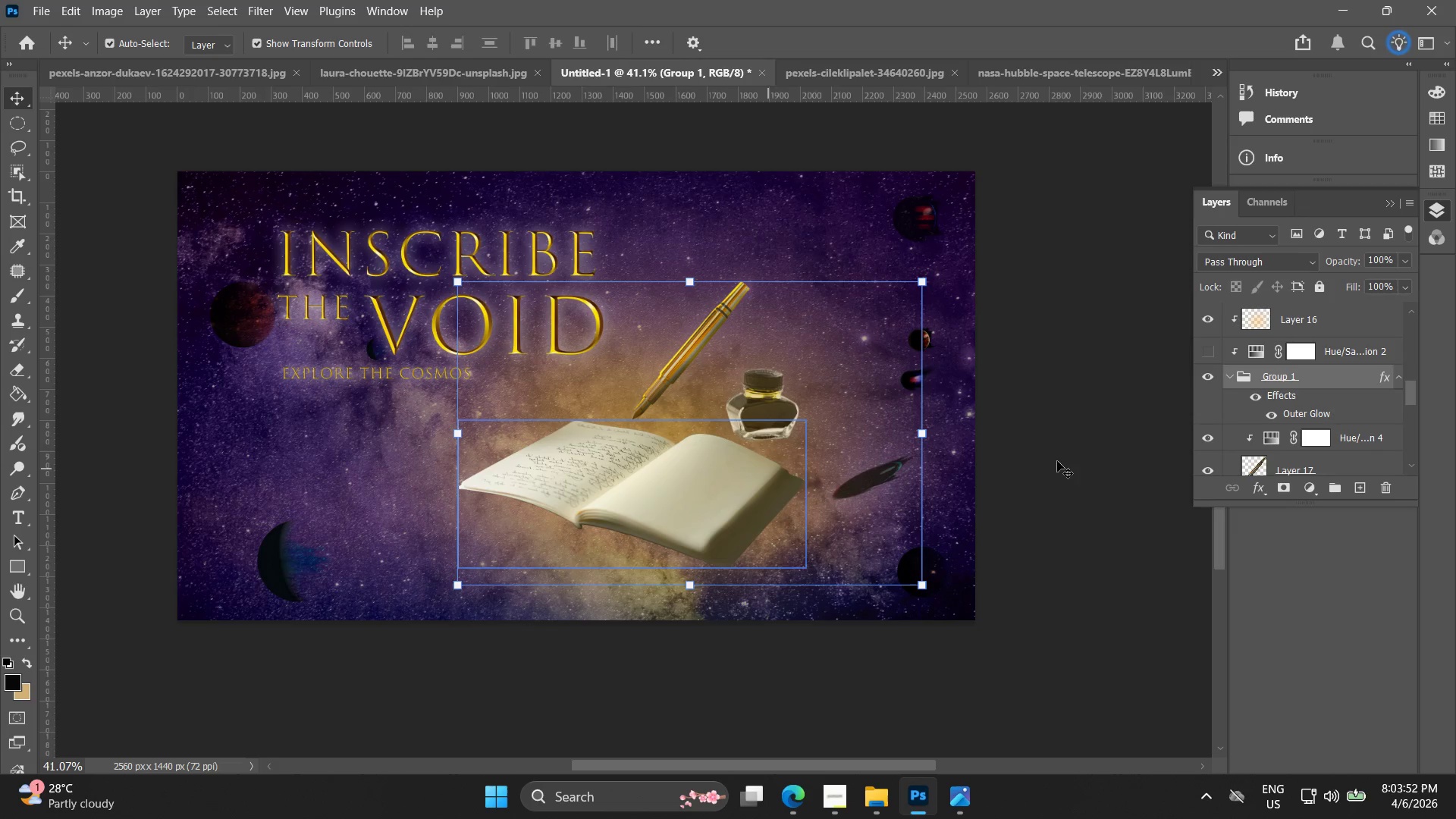 
scroll: coordinate [1302, 426], scroll_direction: down, amount: 4.0
 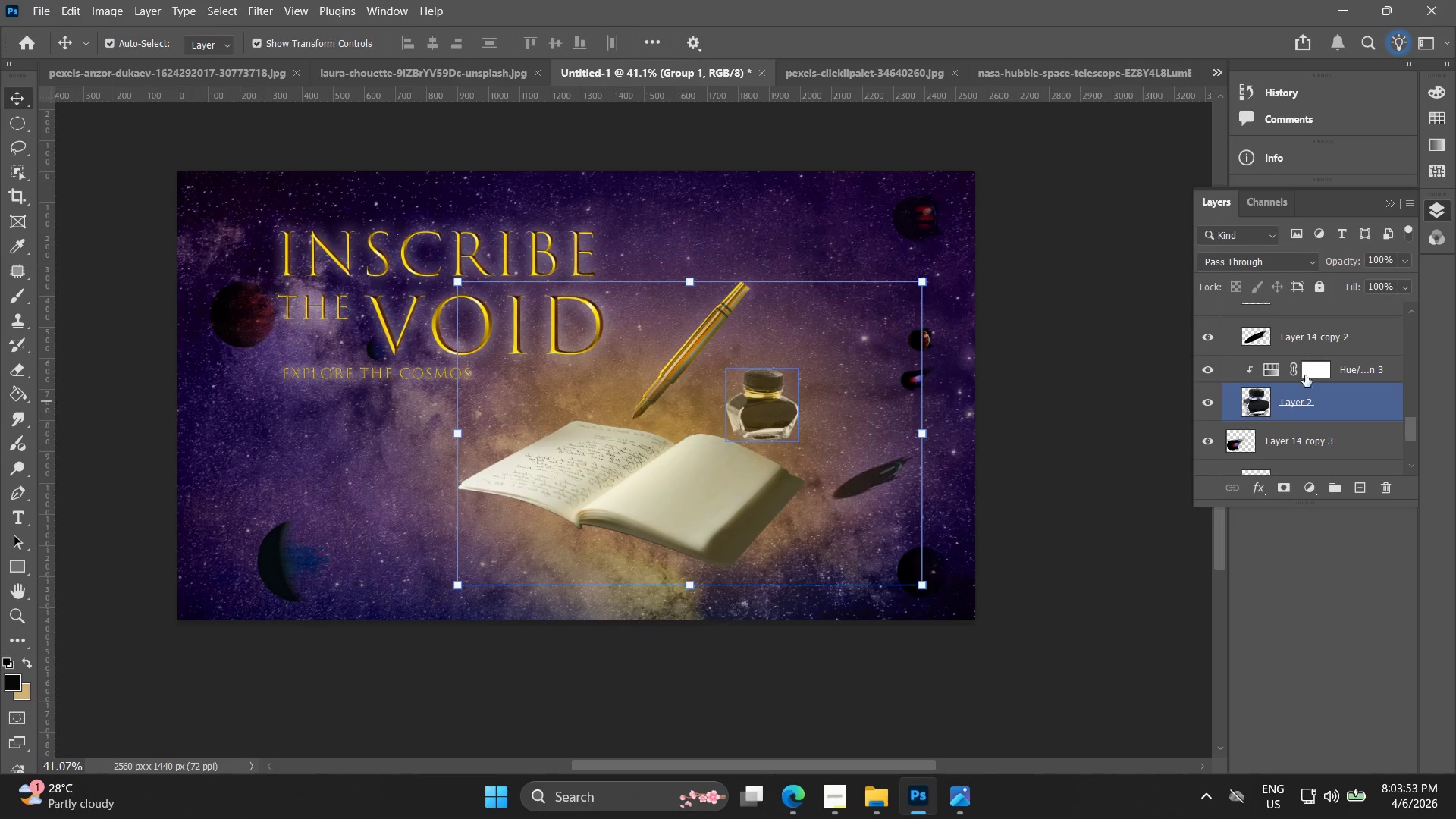 
scroll: coordinate [1303, 403], scroll_direction: up, amount: 2.0
 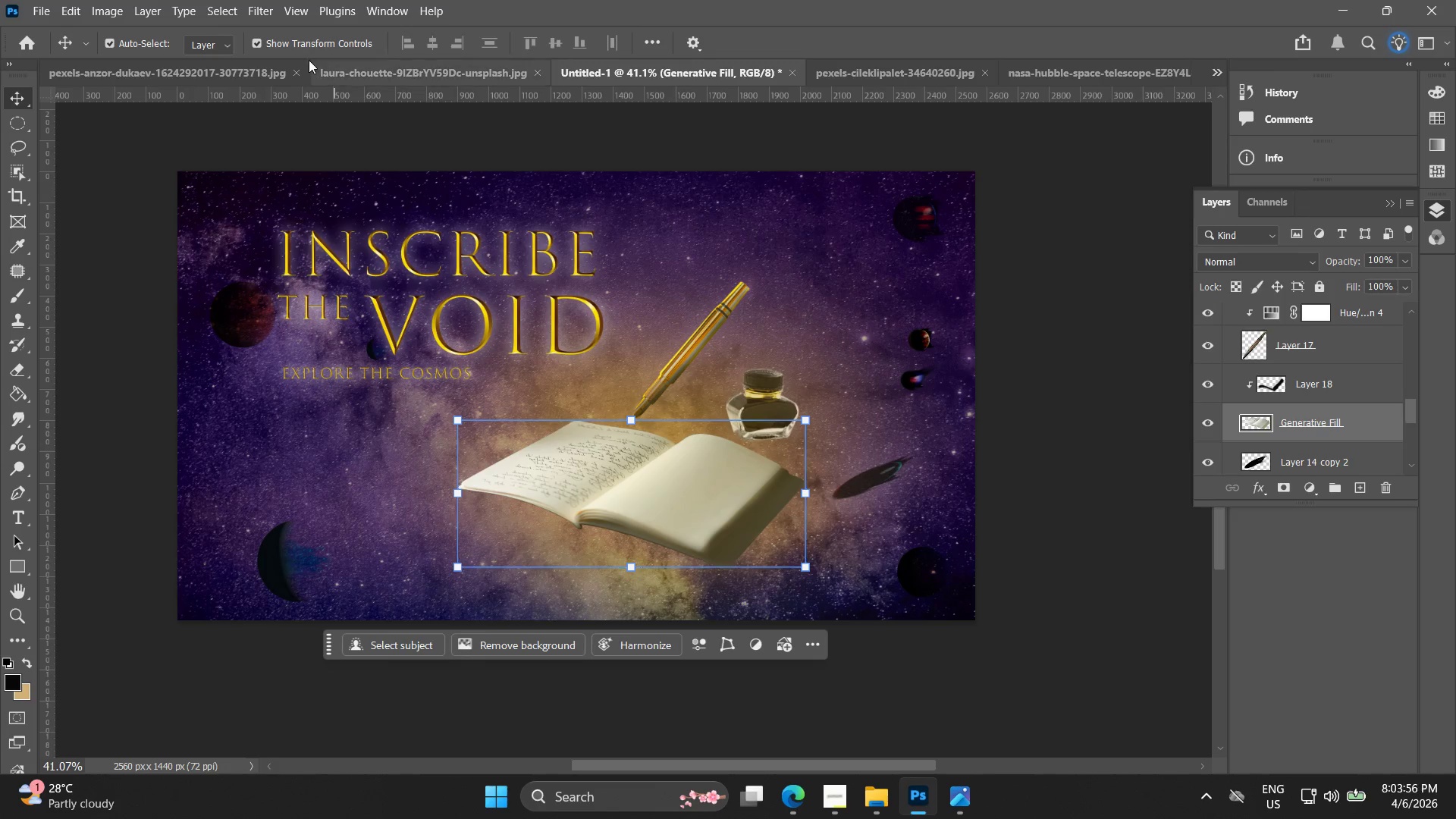 
left_click([251, 6])
 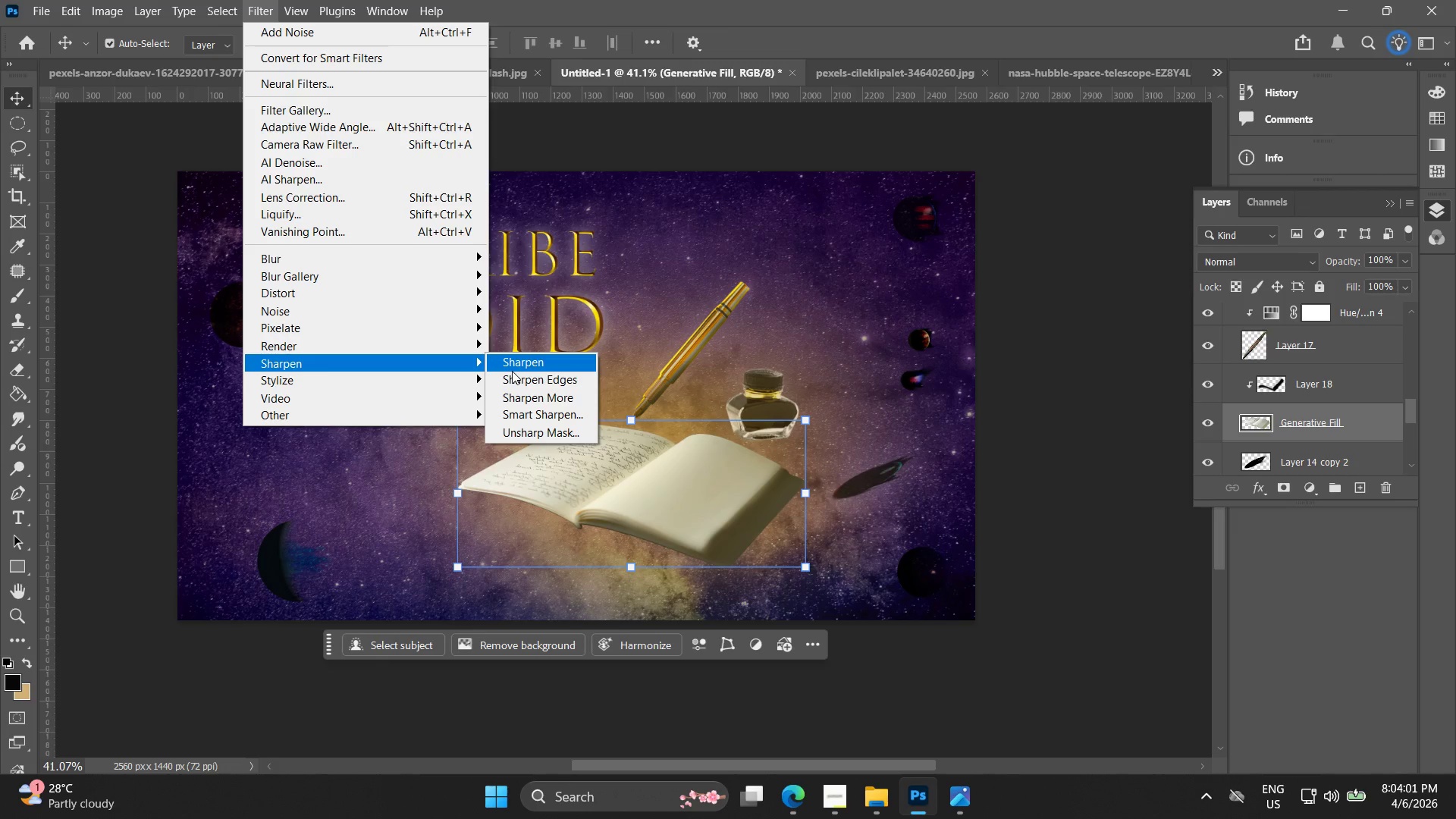 
left_click([535, 419])
 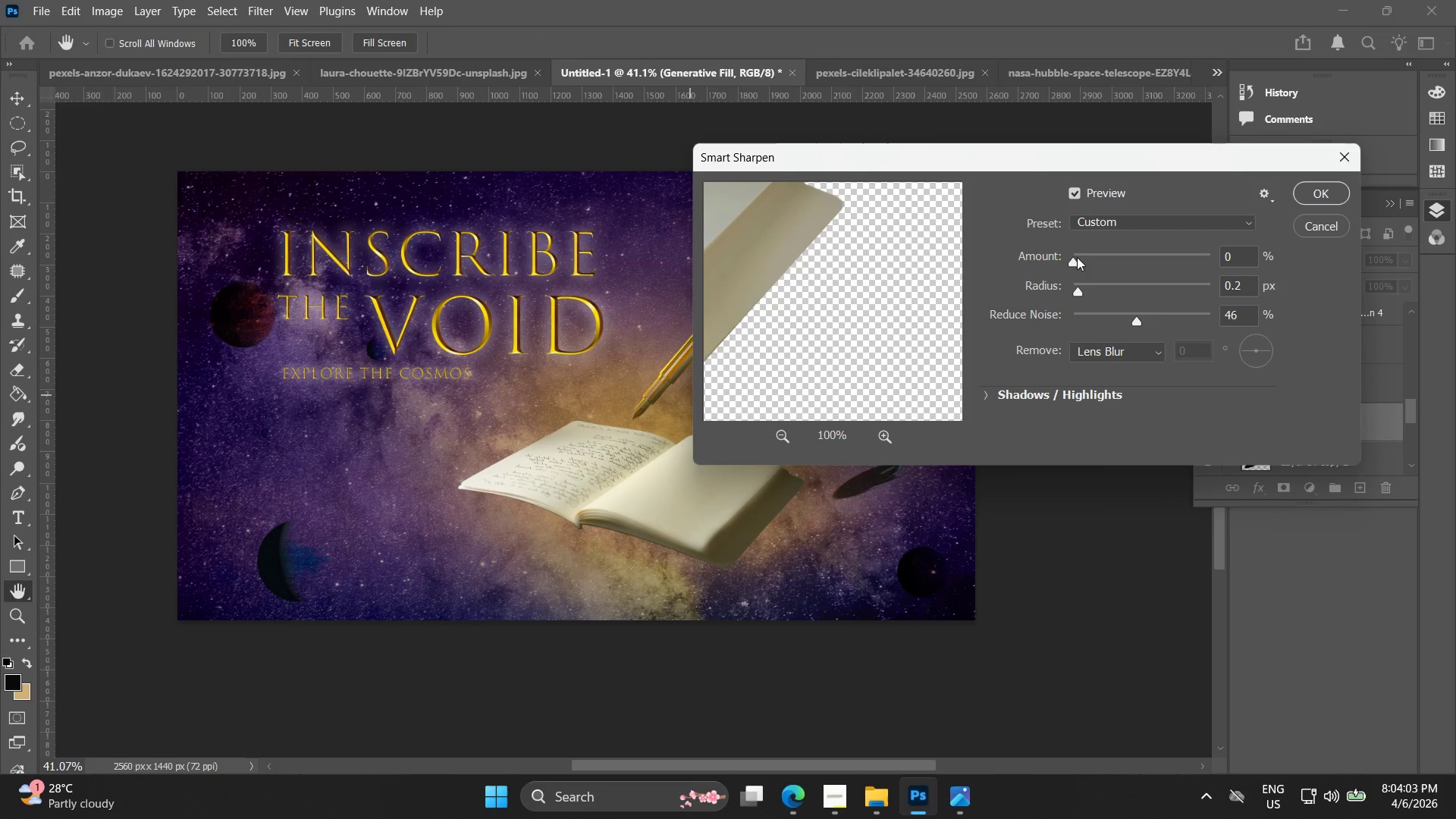 
left_click_drag(start_coordinate=[1078, 261], to_coordinate=[1123, 262])
 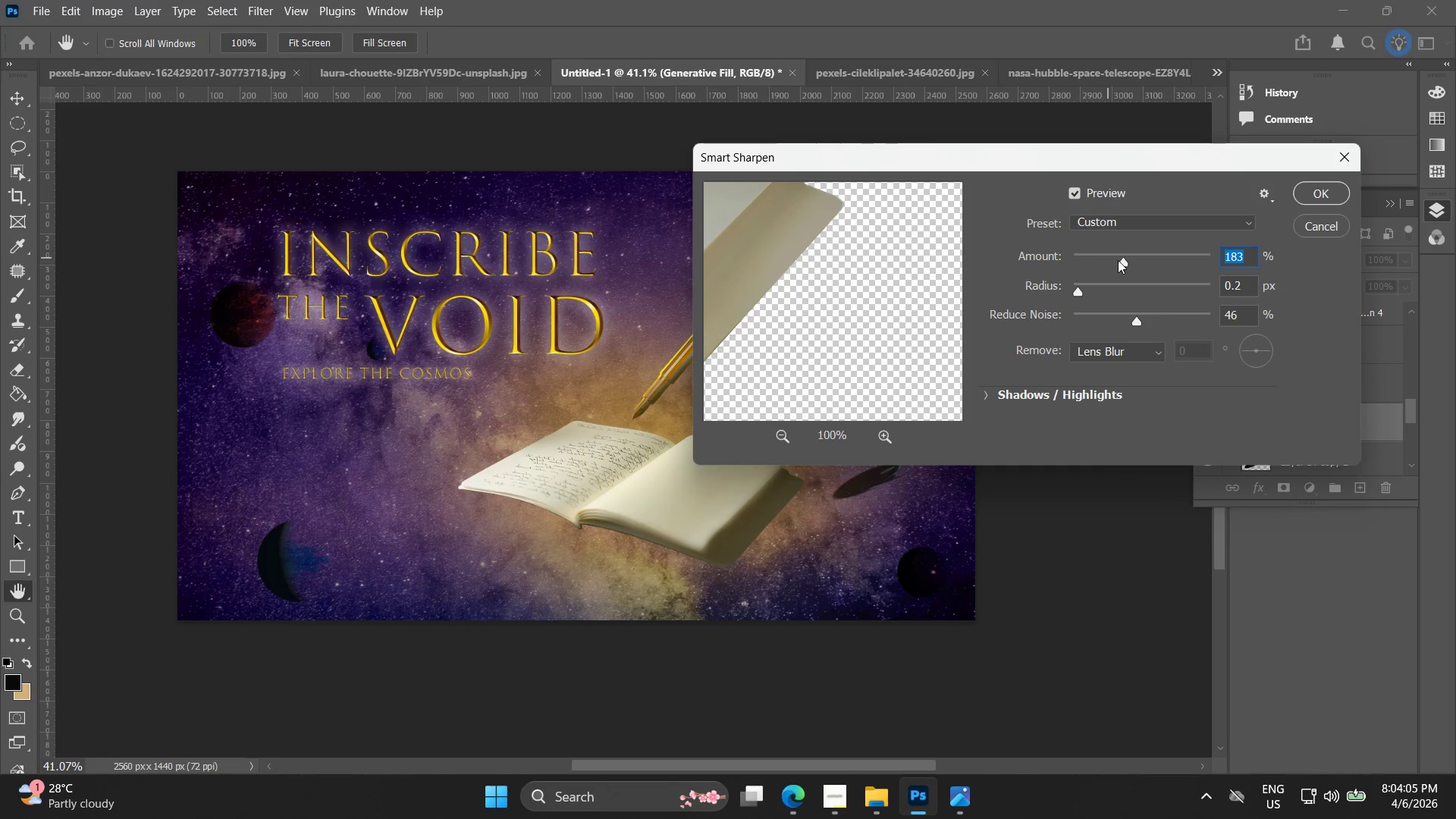 
left_click_drag(start_coordinate=[1131, 262], to_coordinate=[1148, 263])
 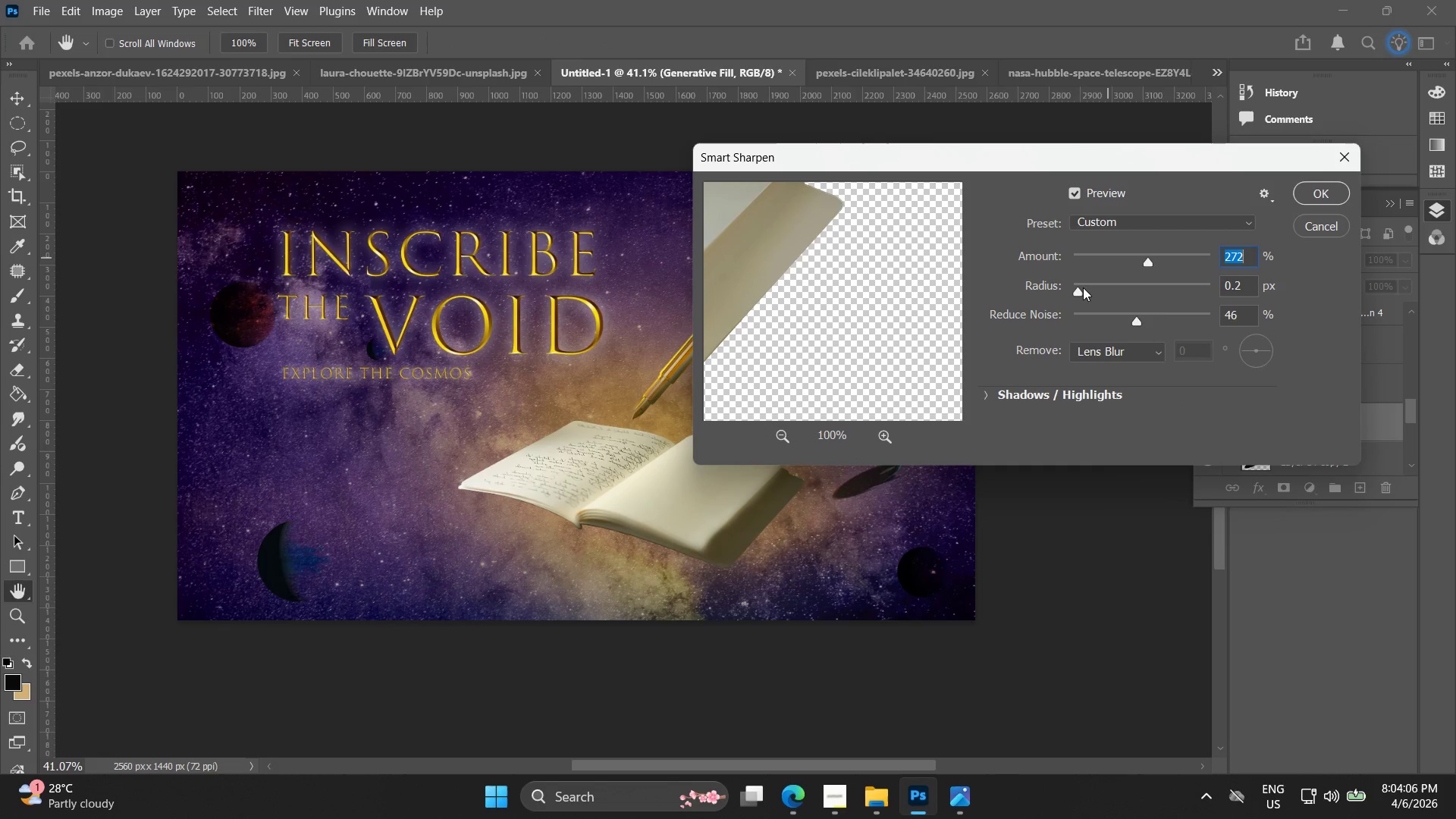 
left_click_drag(start_coordinate=[1083, 287], to_coordinate=[1108, 289])
 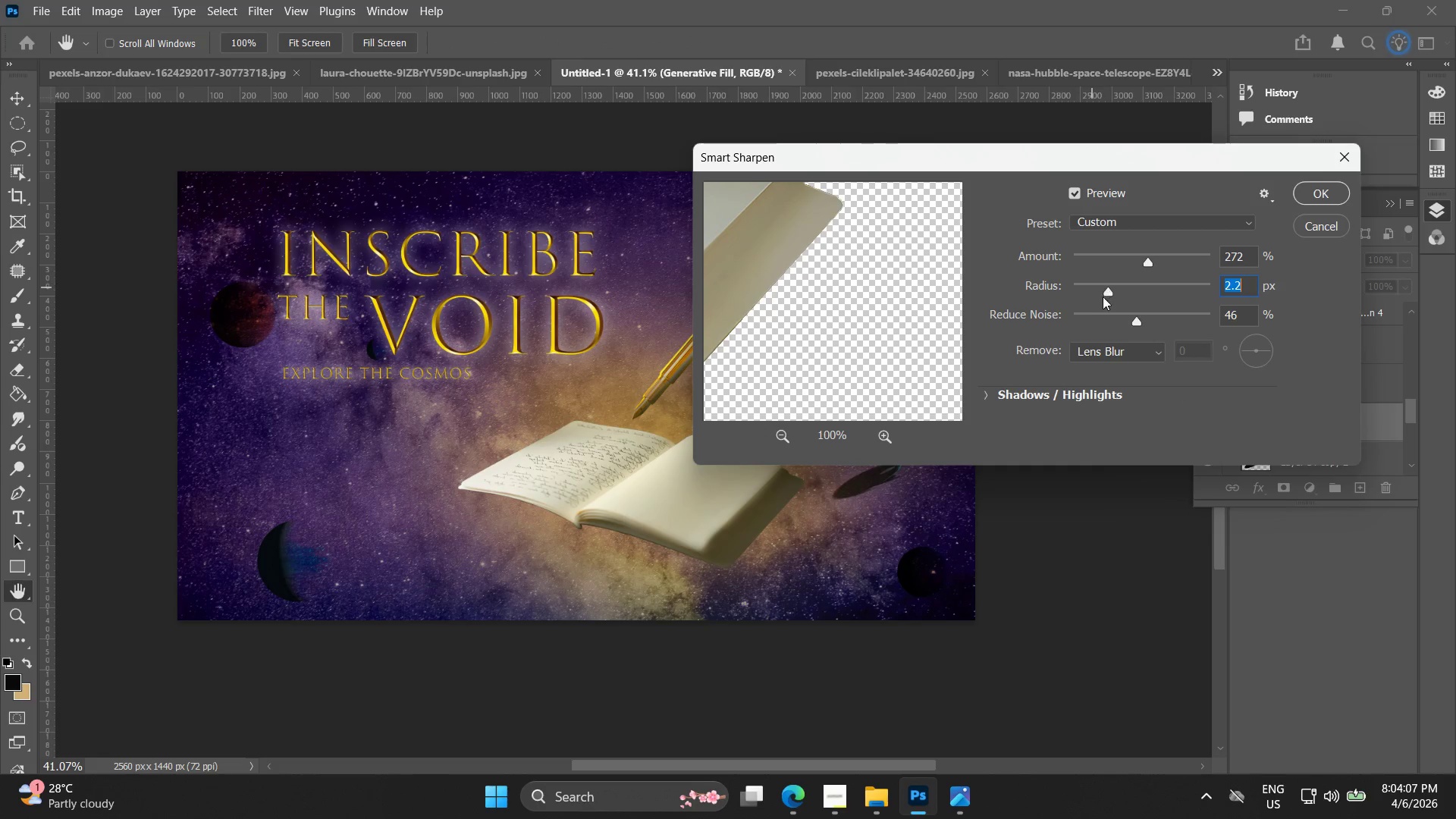 
left_click_drag(start_coordinate=[1106, 298], to_coordinate=[1153, 300])
 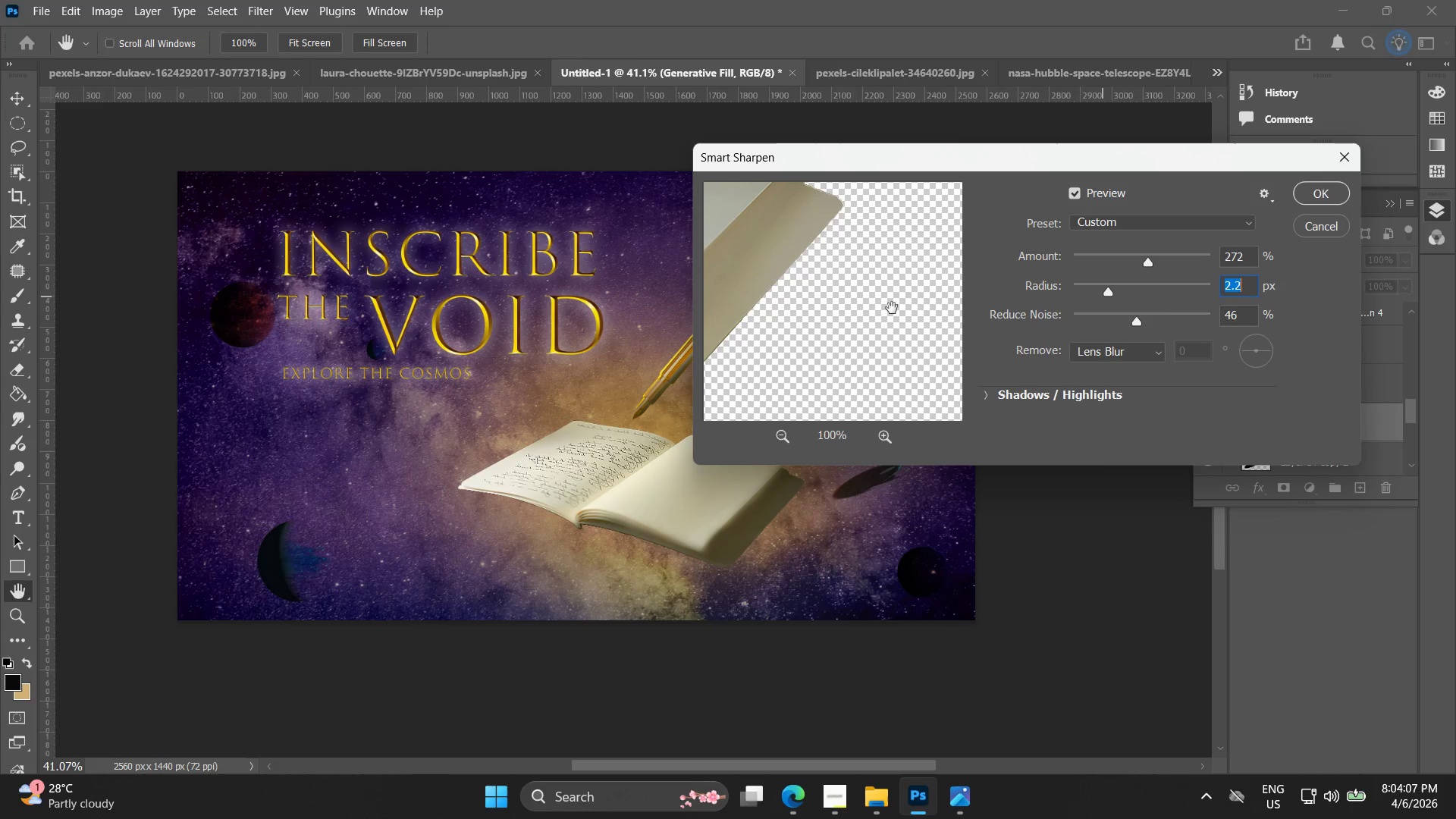 
left_click_drag(start_coordinate=[876, 307], to_coordinate=[1049, 368])
 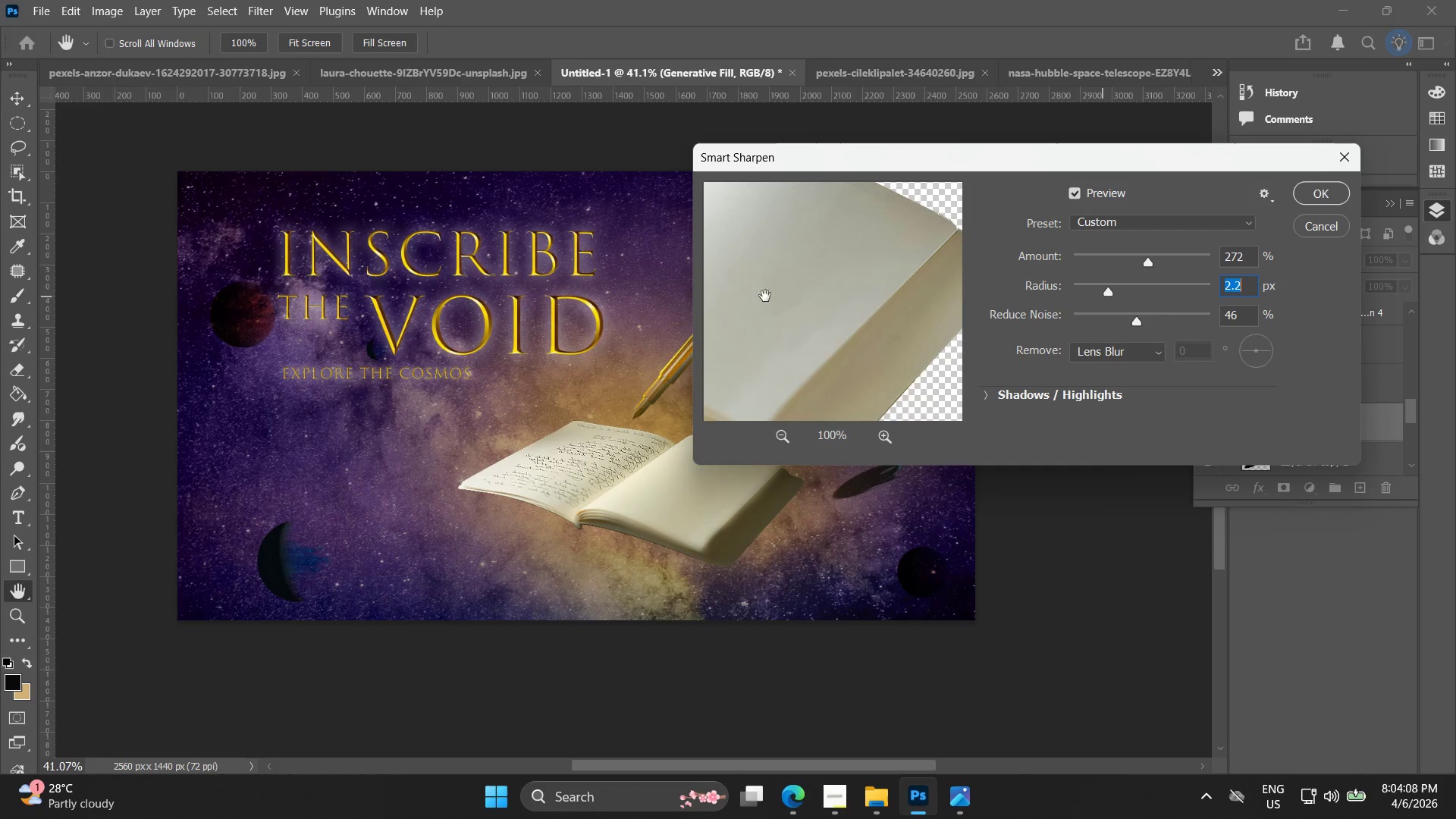 
left_click_drag(start_coordinate=[786, 295], to_coordinate=[1040, 336])
 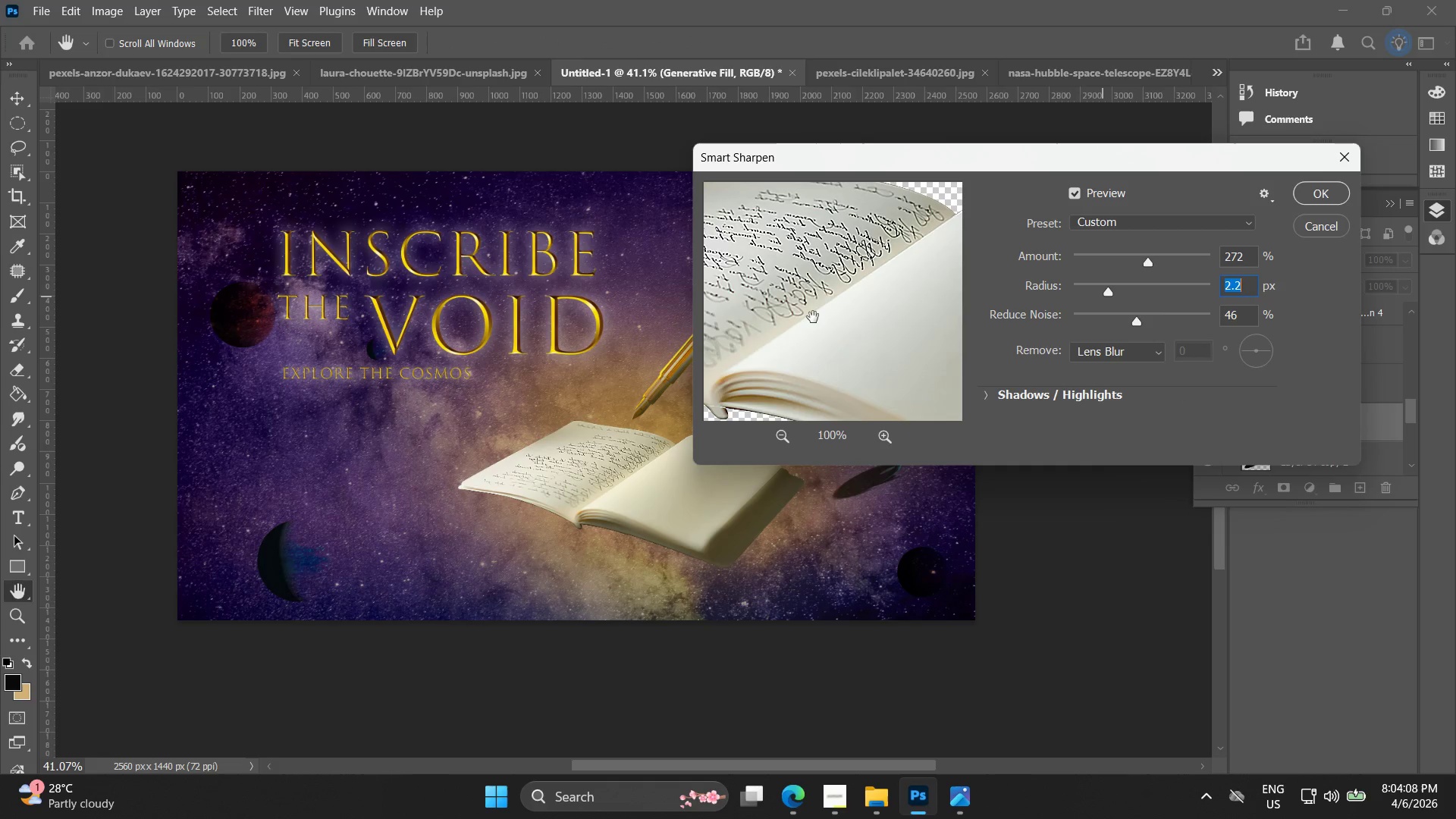 
left_click_drag(start_coordinate=[814, 315], to_coordinate=[844, 328])
 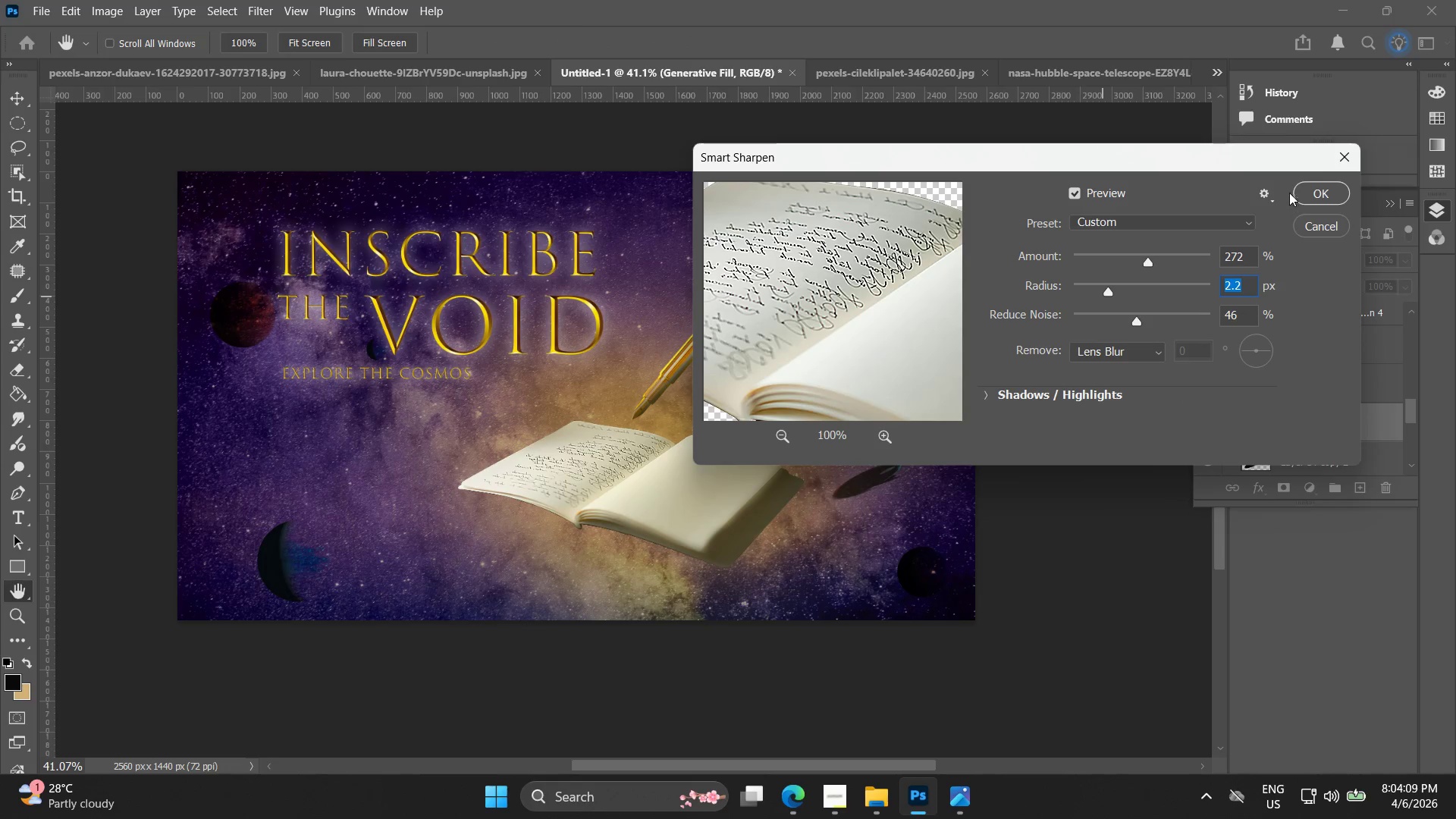 
left_click([1351, 196])
 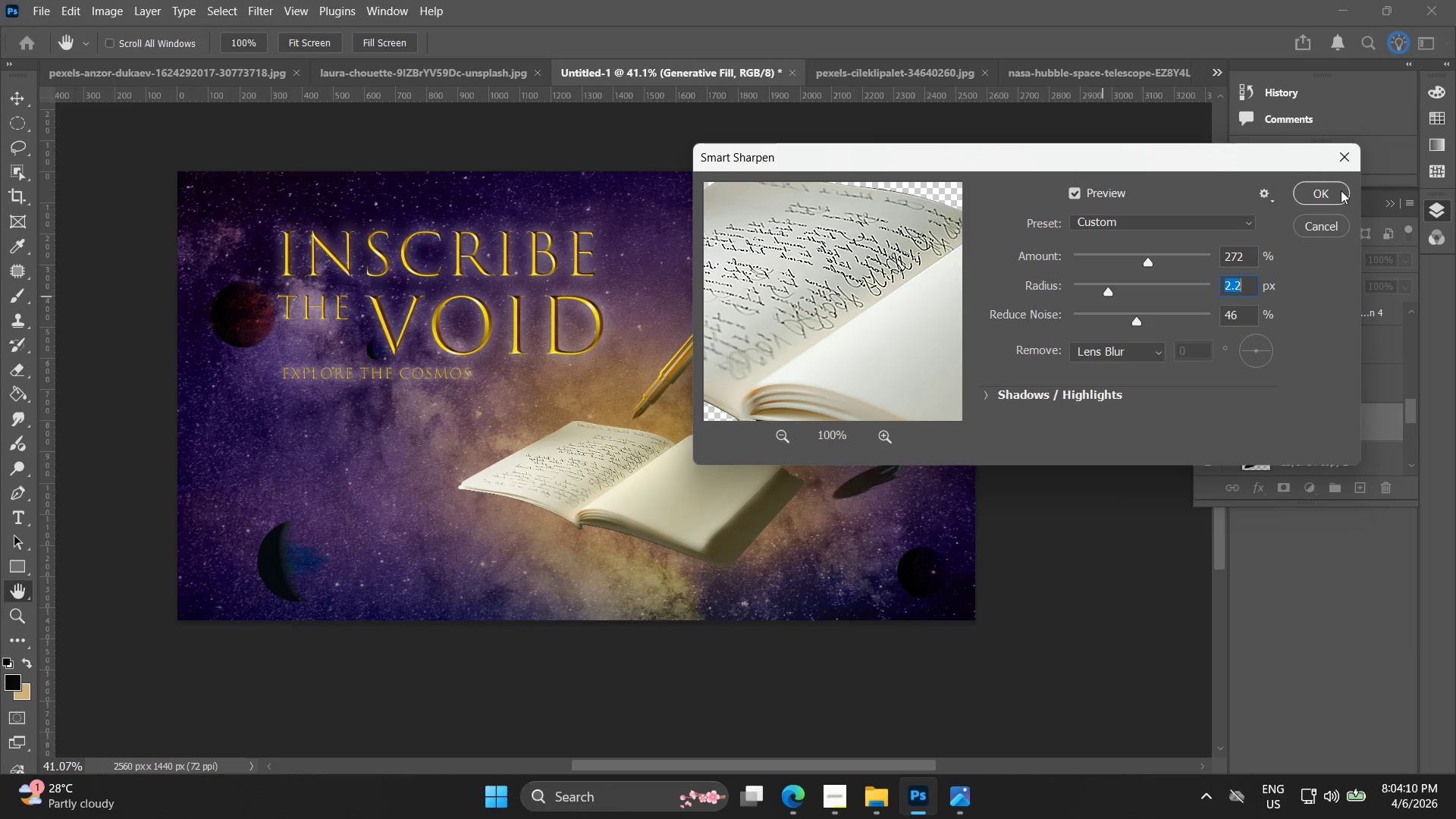 
left_click([1337, 189])
 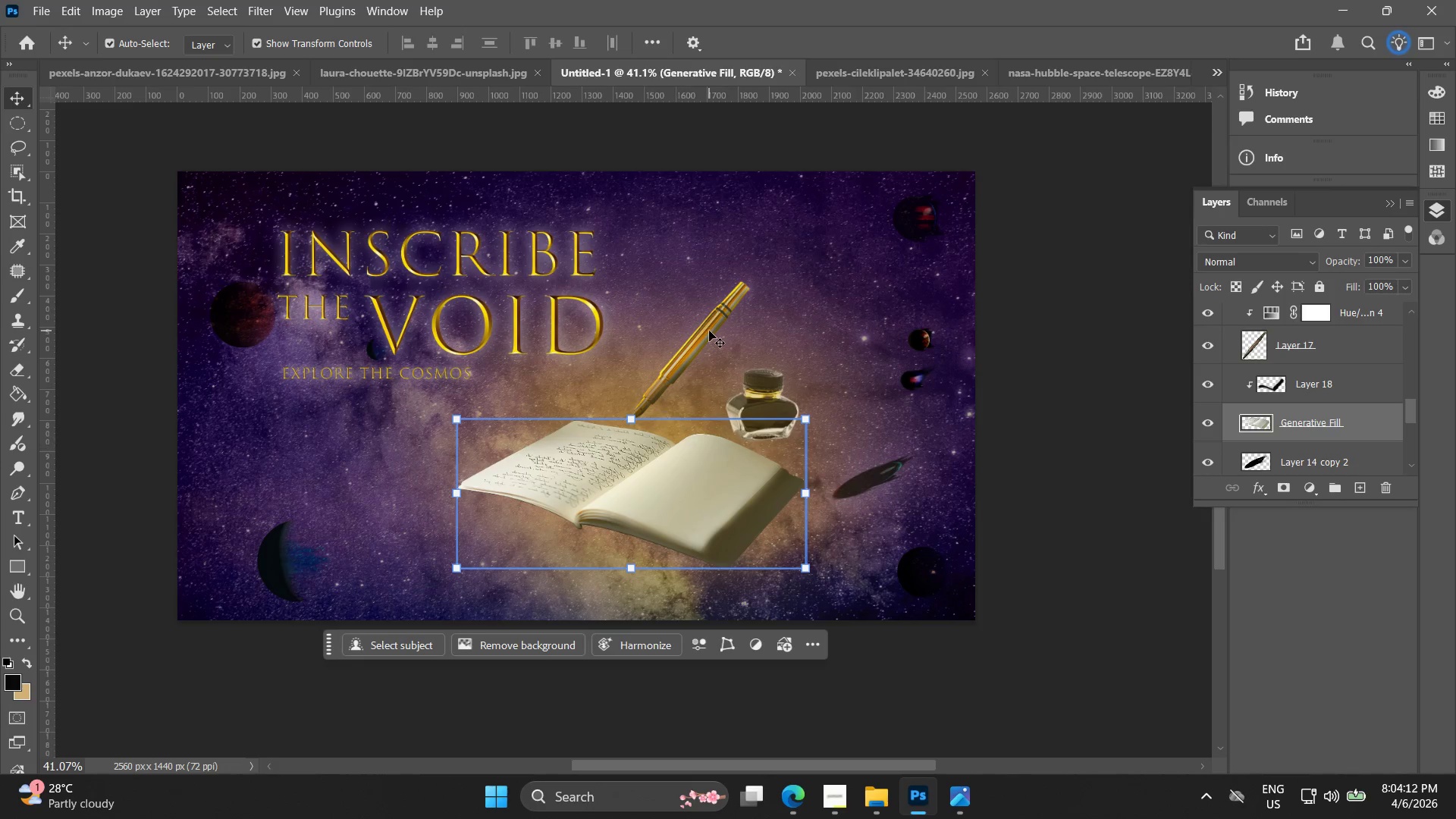 
left_click([712, 331])
 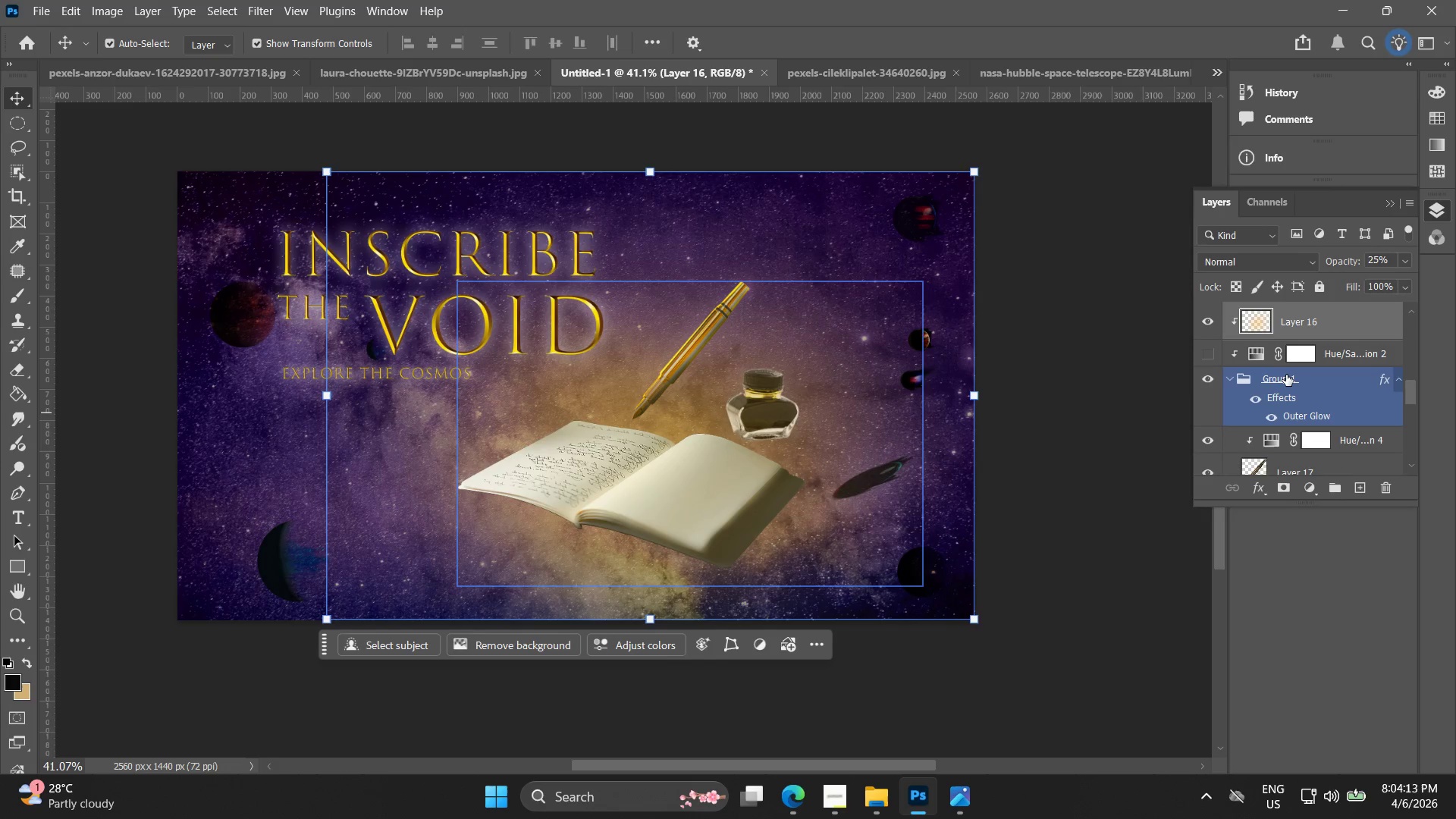 
scroll: coordinate [1288, 384], scroll_direction: down, amount: 2.0
 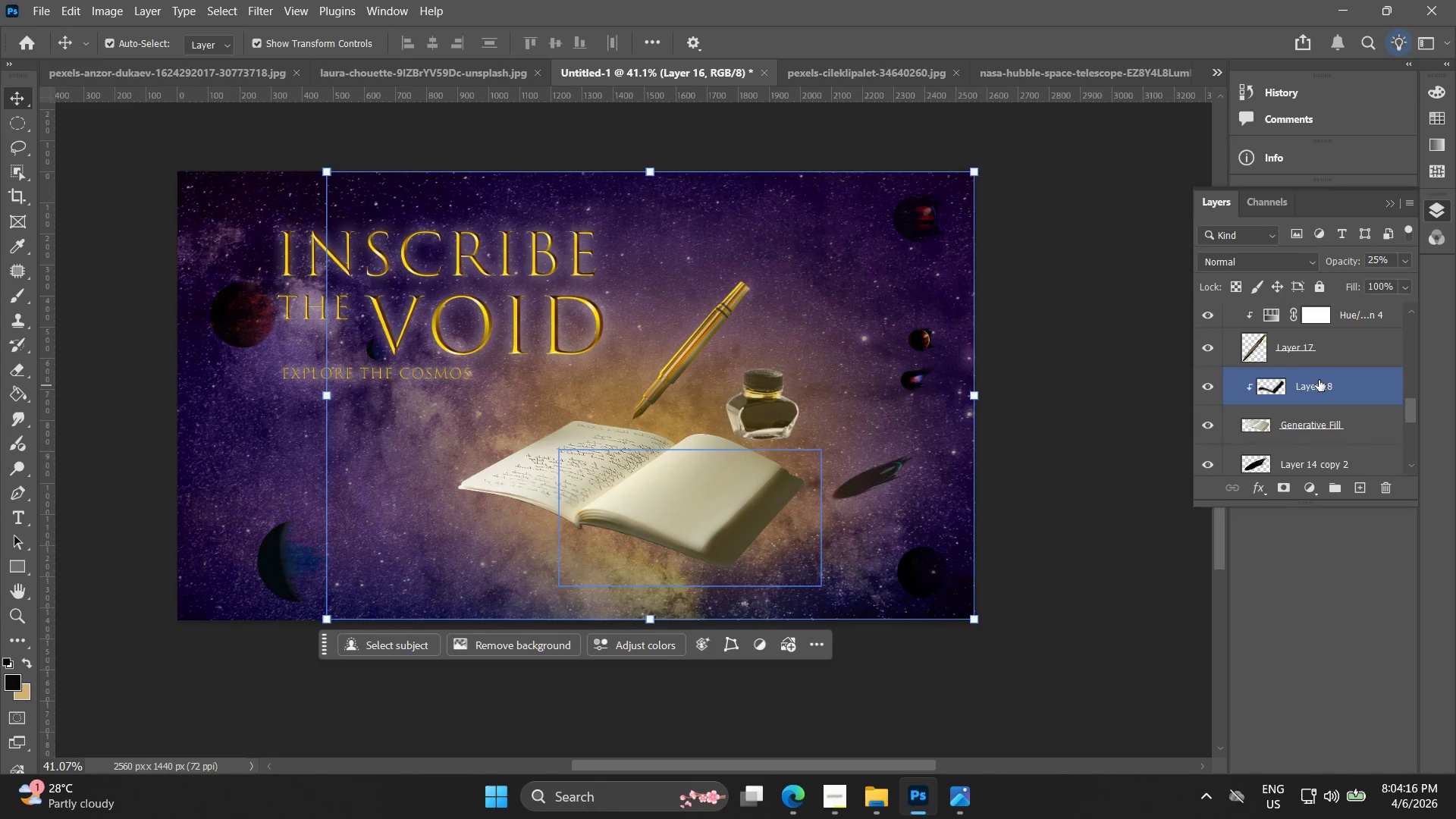 
left_click([1331, 346])
 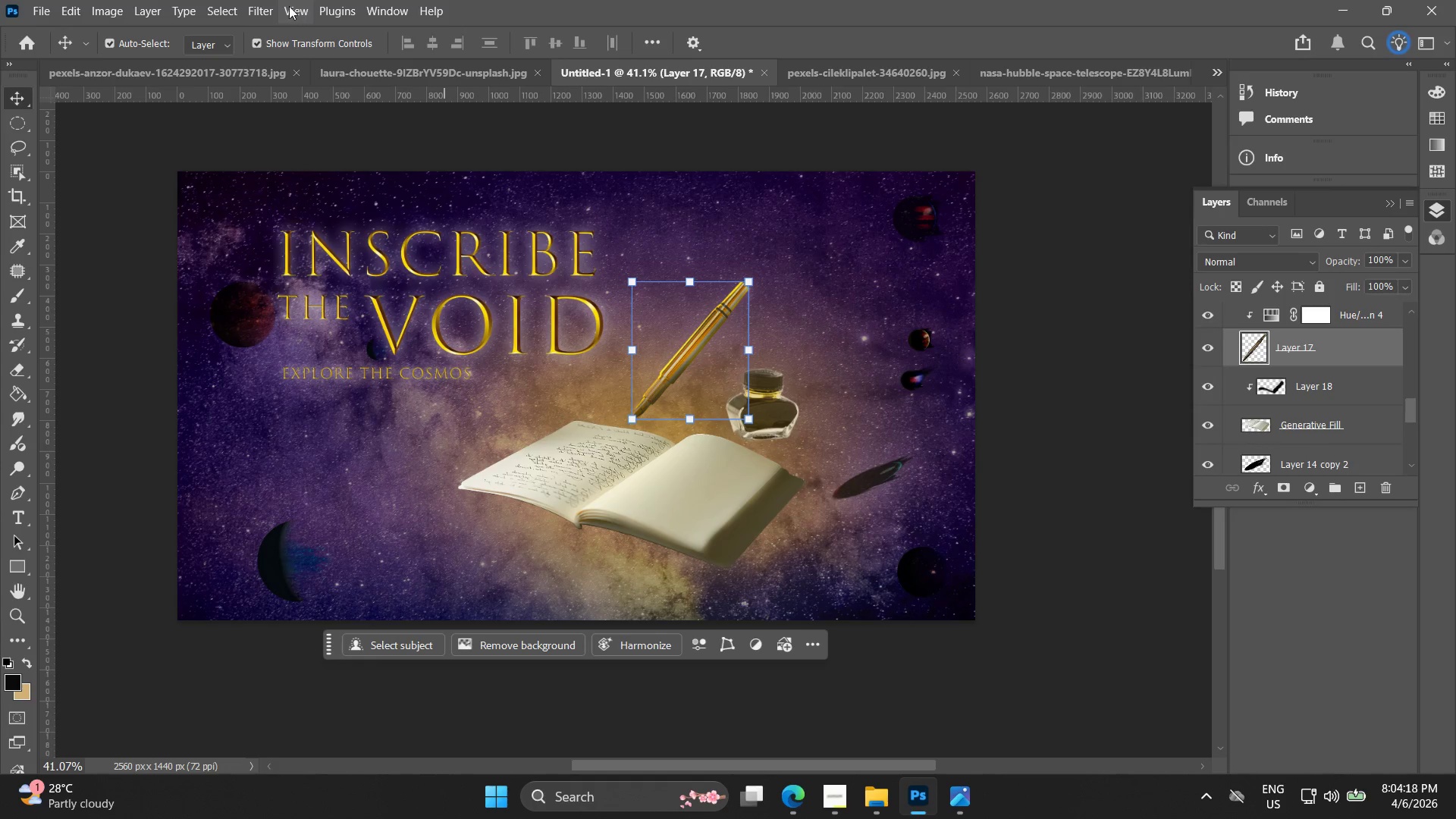 
left_click([273, 9])
 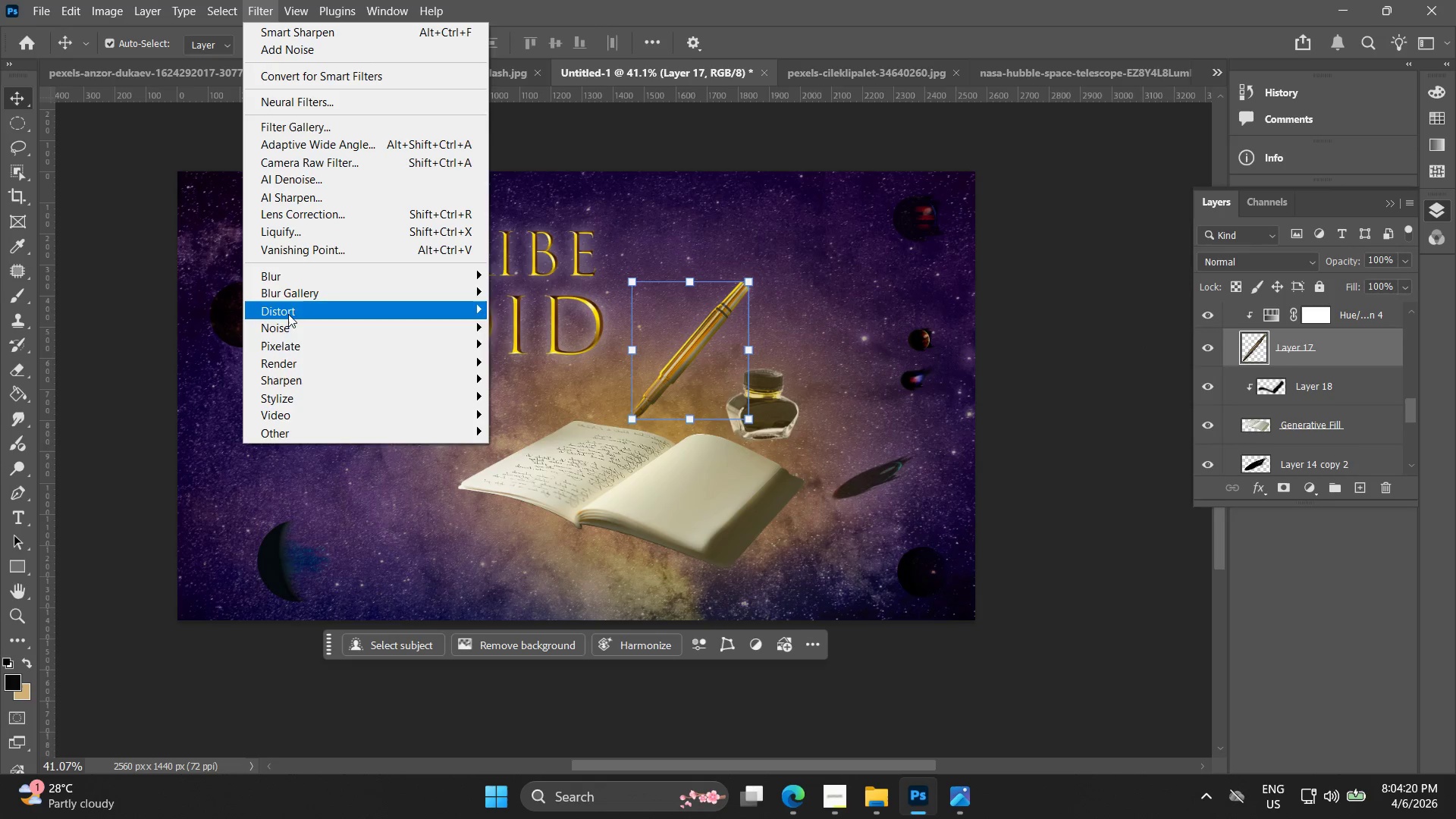 
left_click([304, 383])
 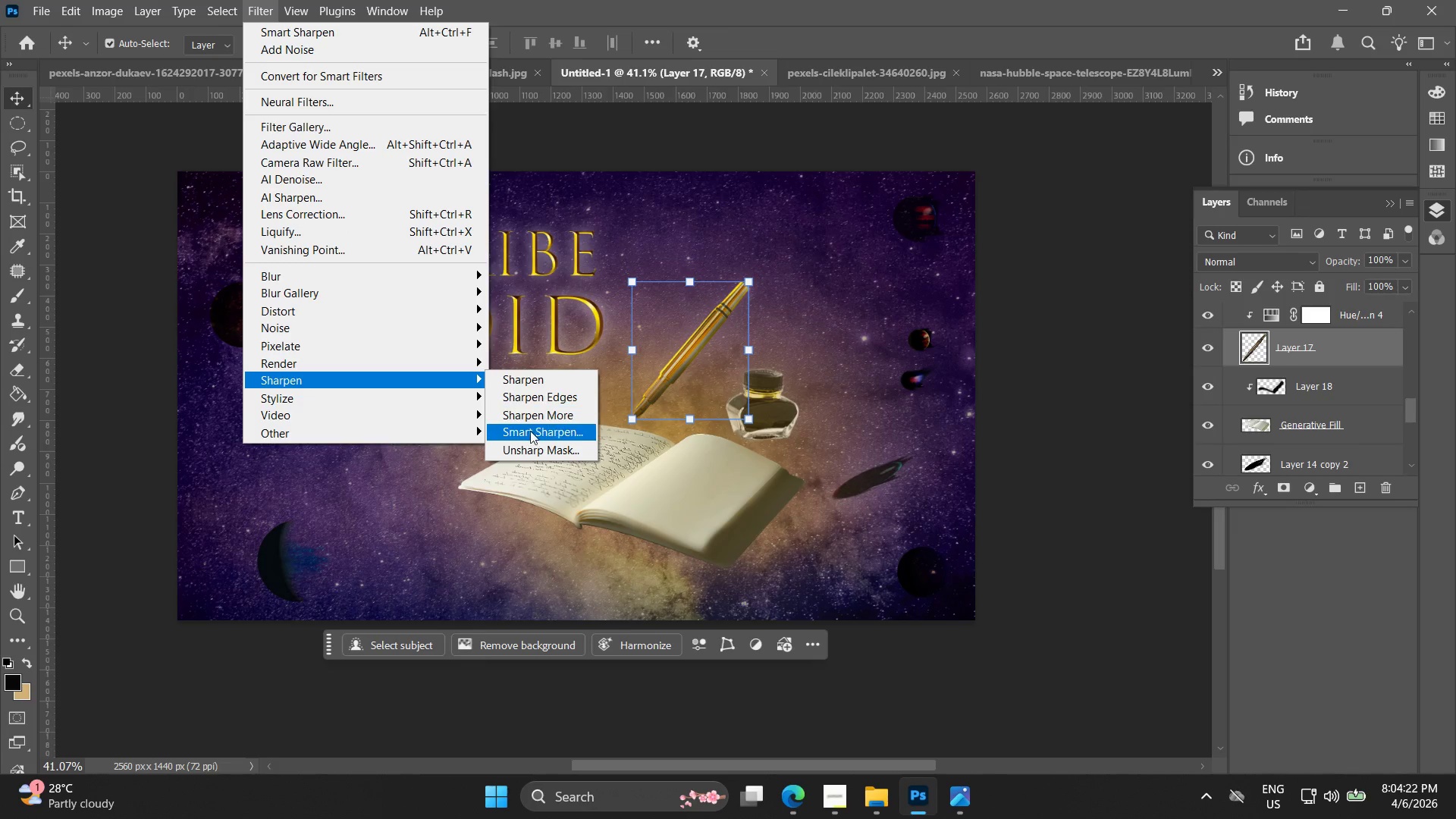 
left_click([530, 431])
 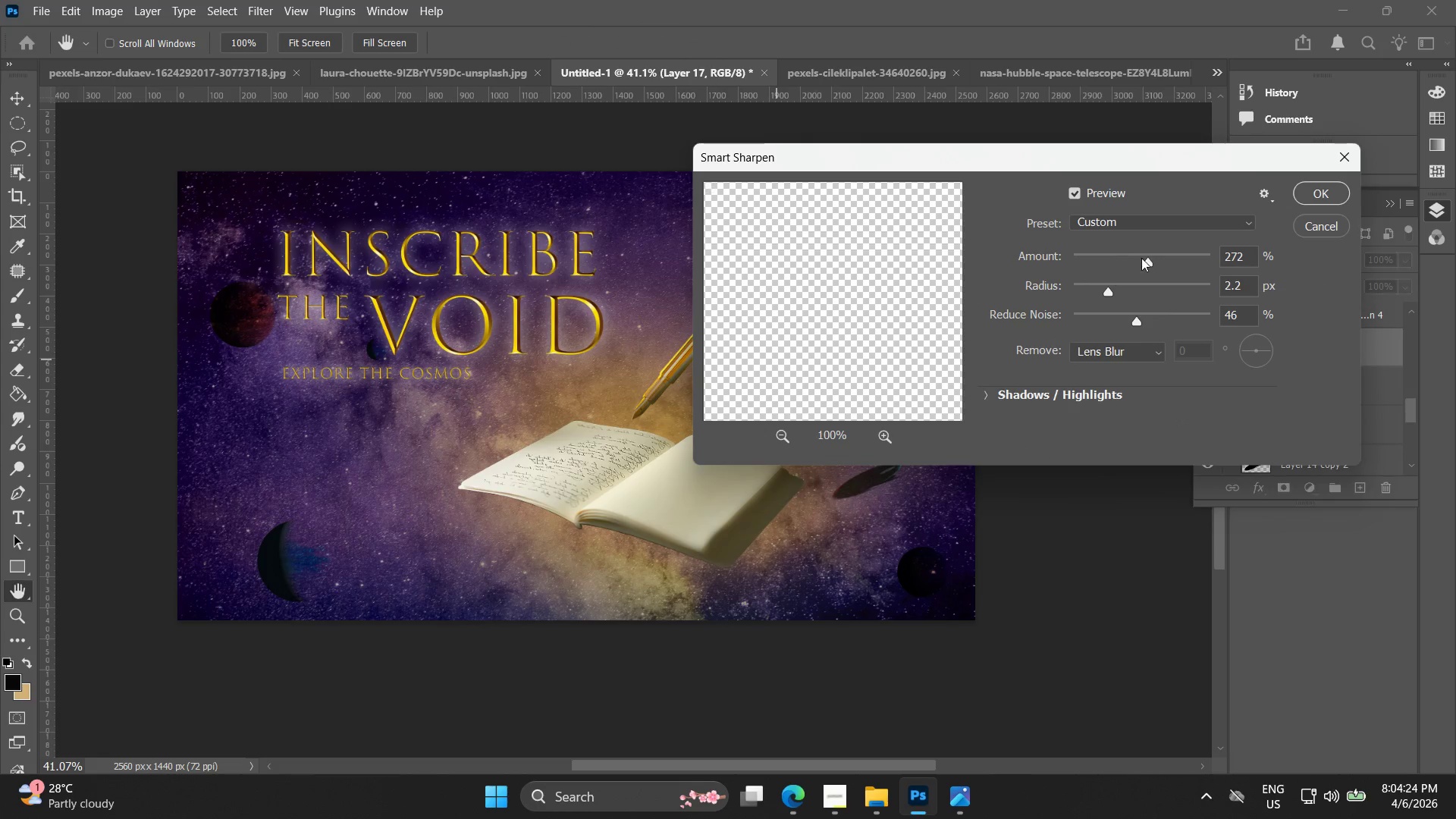 
left_click_drag(start_coordinate=[1143, 262], to_coordinate=[1159, 263])
 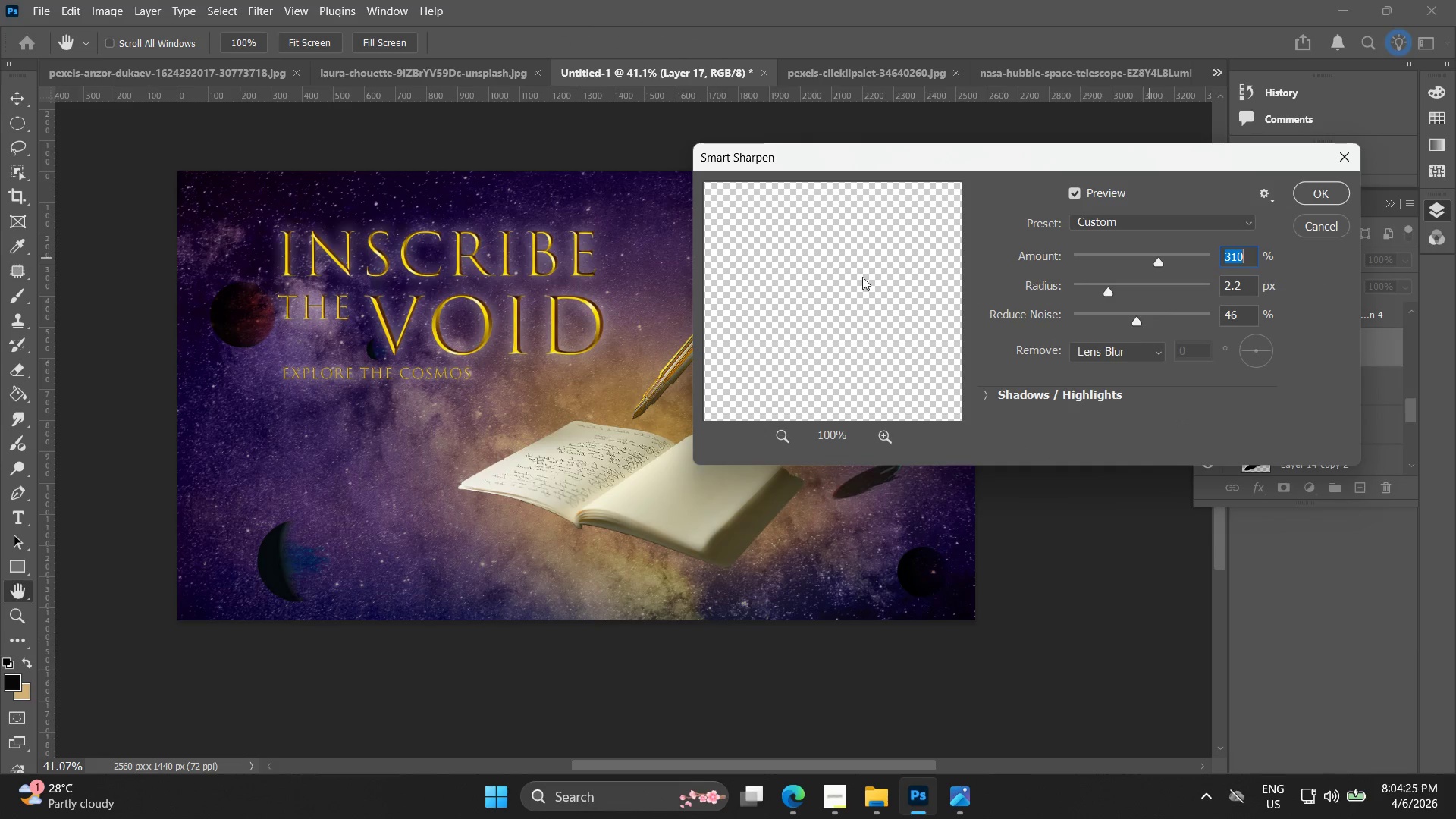 
left_click_drag(start_coordinate=[844, 278], to_coordinate=[984, 313])
 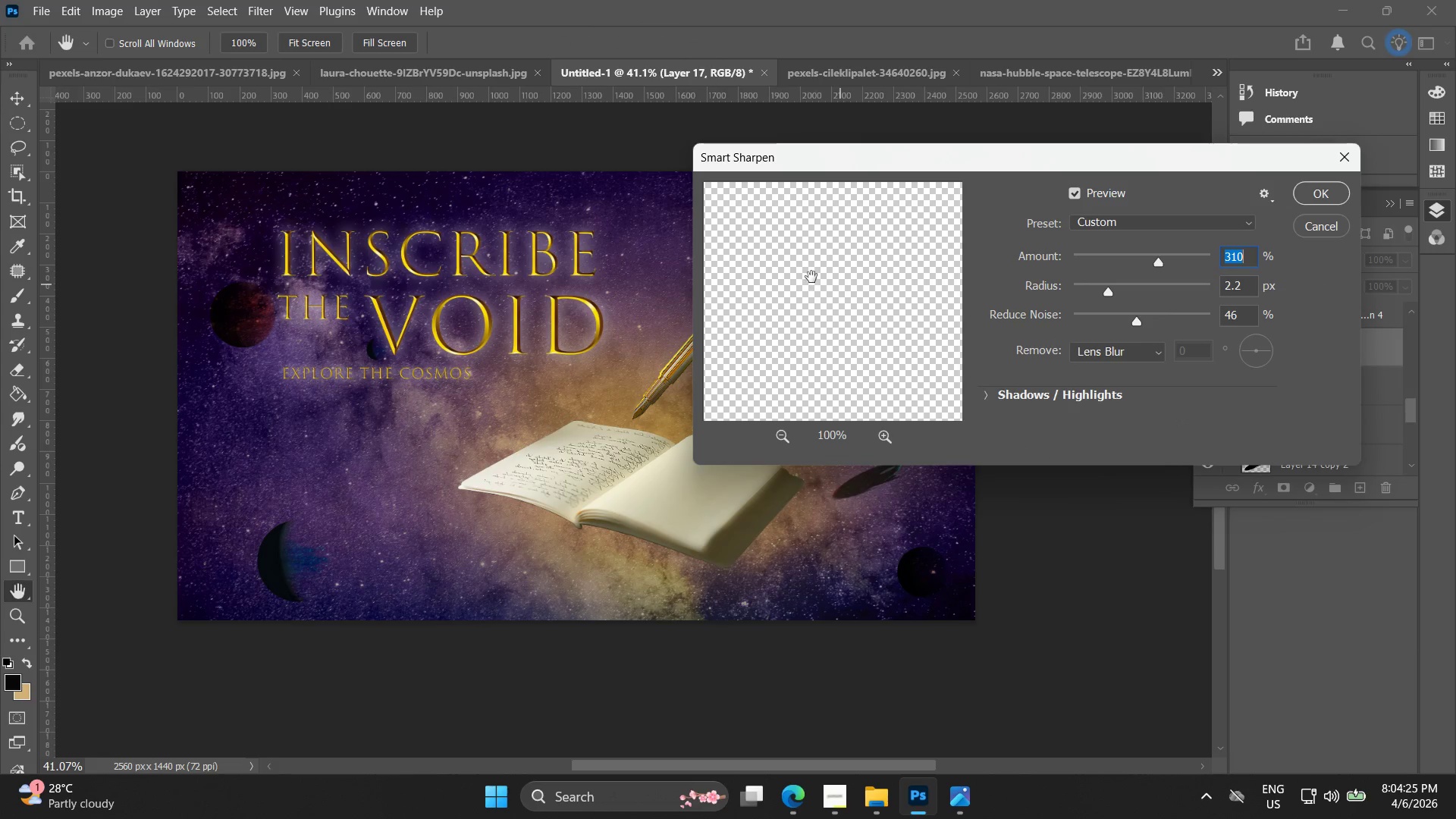 
left_click_drag(start_coordinate=[816, 278], to_coordinate=[871, 312])
 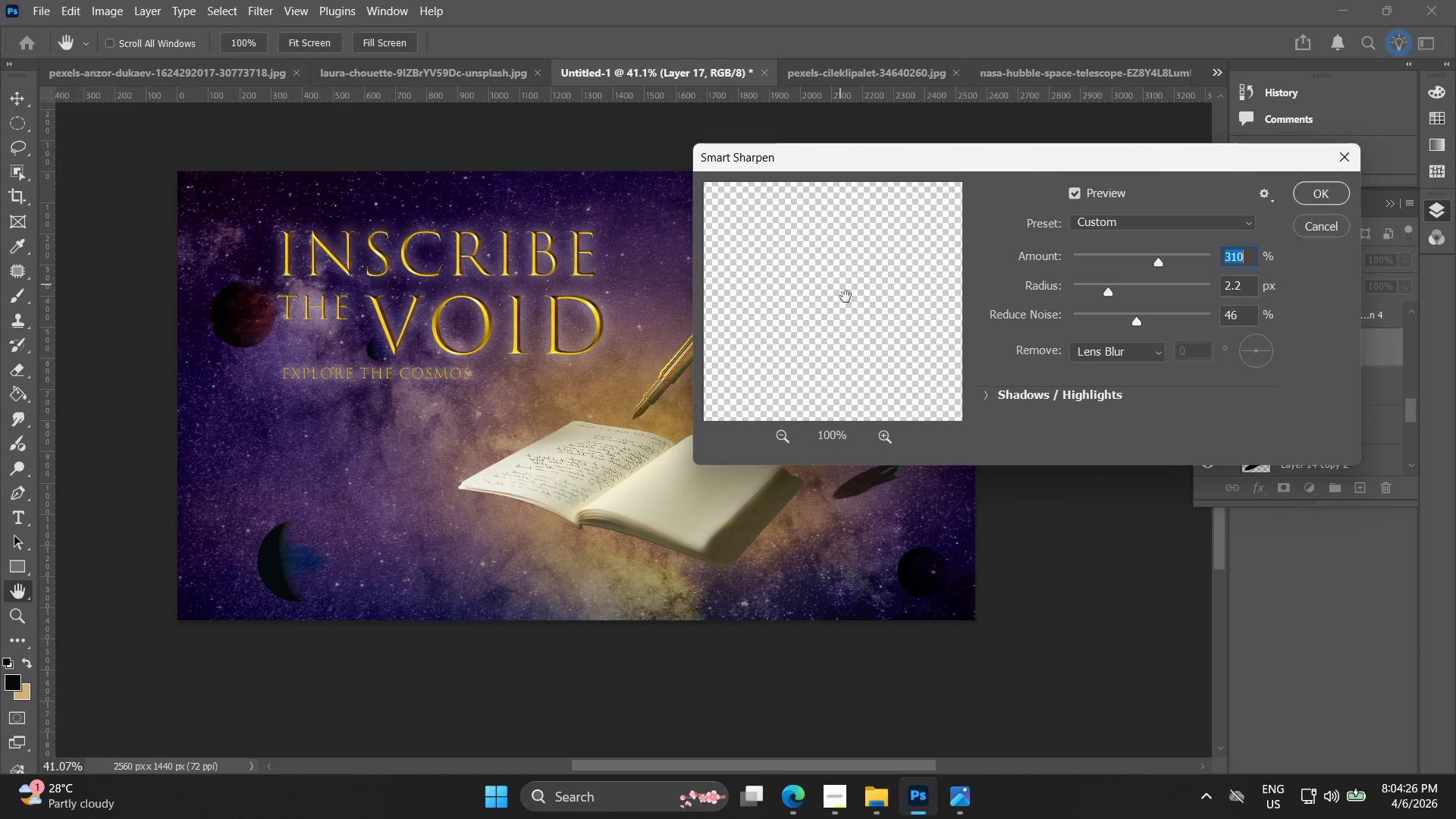 
hold_key(key=AltLeft, duration=0.45)
scroll: coordinate [835, 304], scroll_direction: down, amount: 5.0
 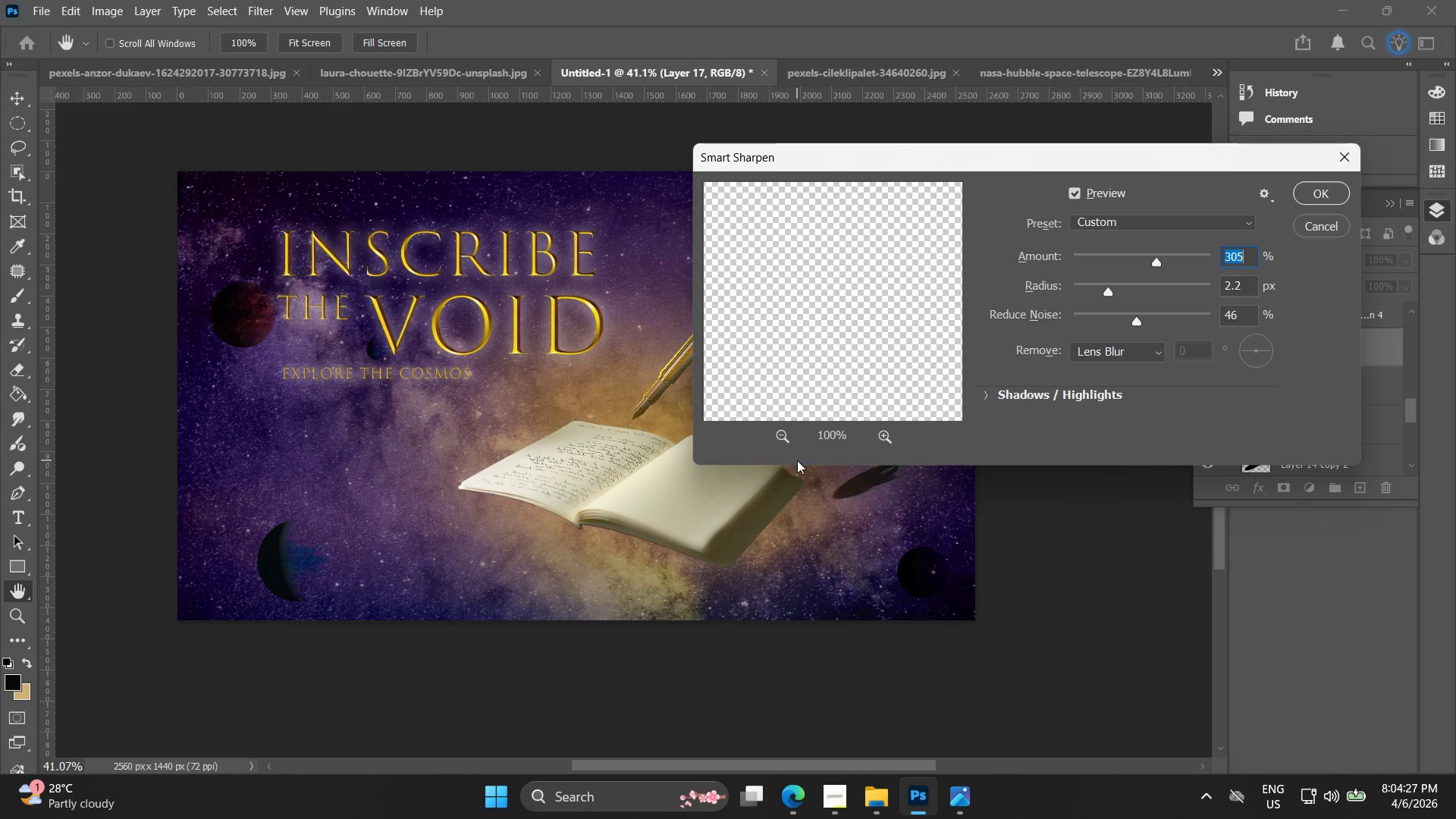 
double_click([790, 444])
 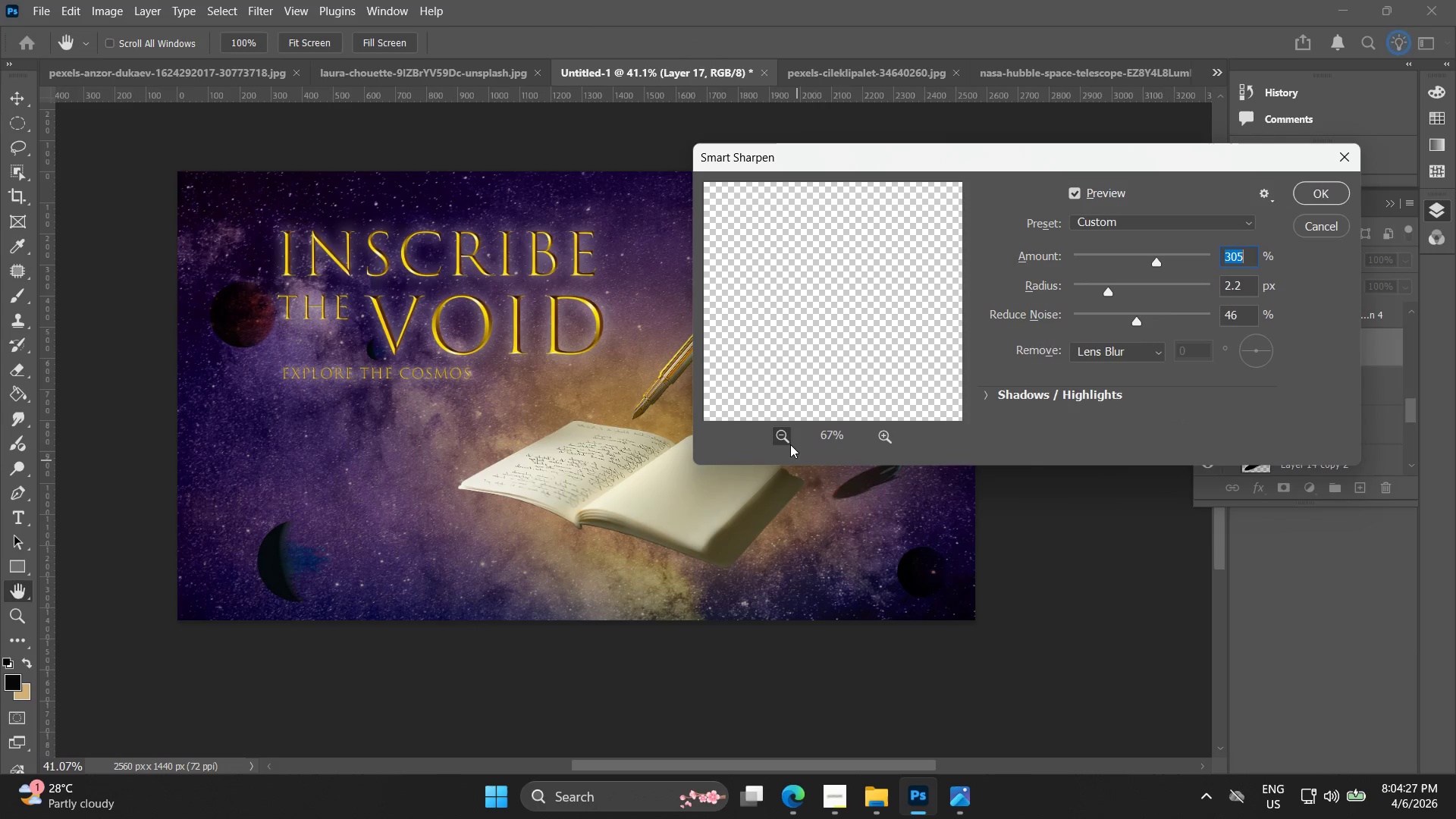 
triple_click([791, 444])
 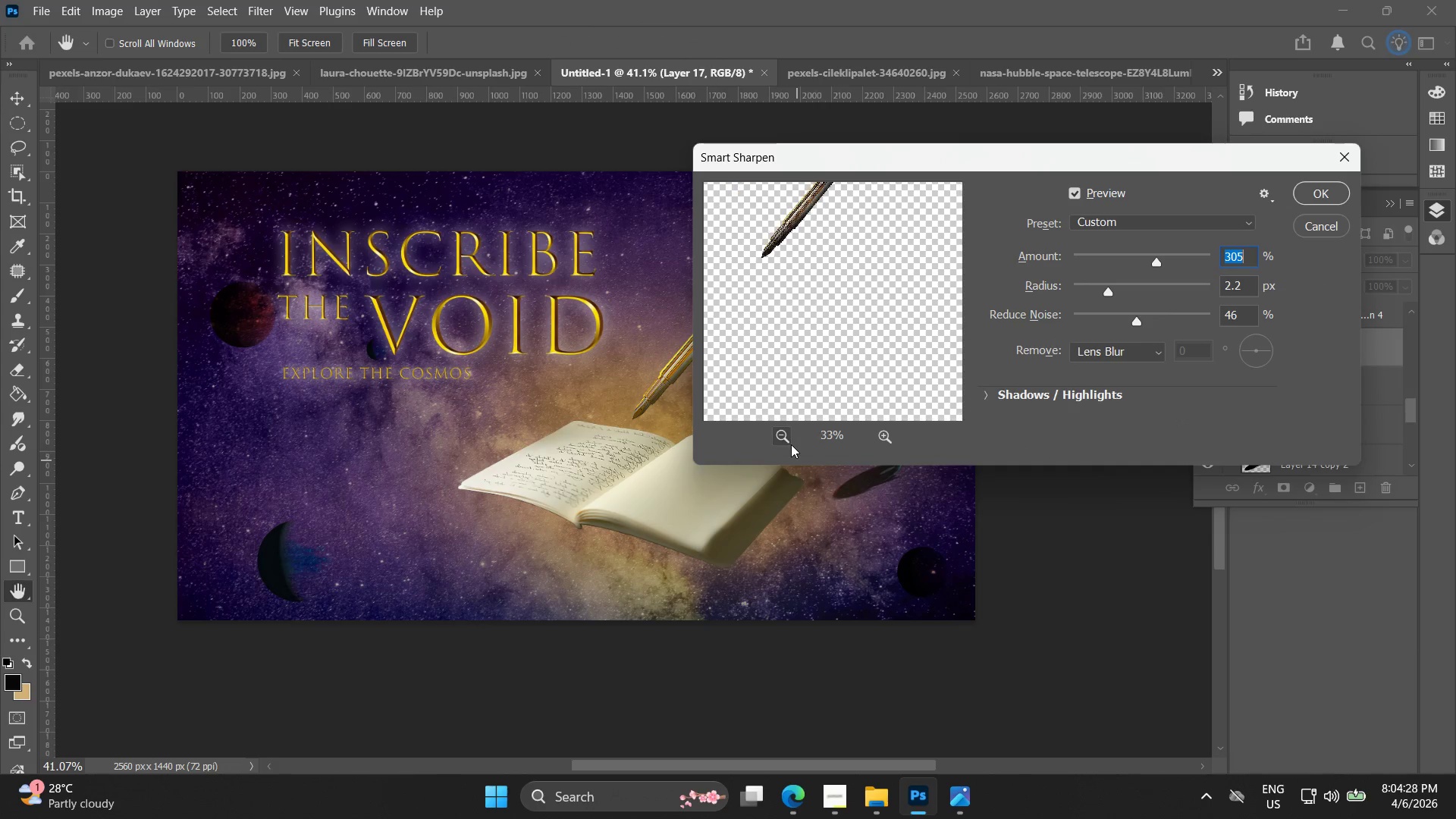 
triple_click([791, 444])
 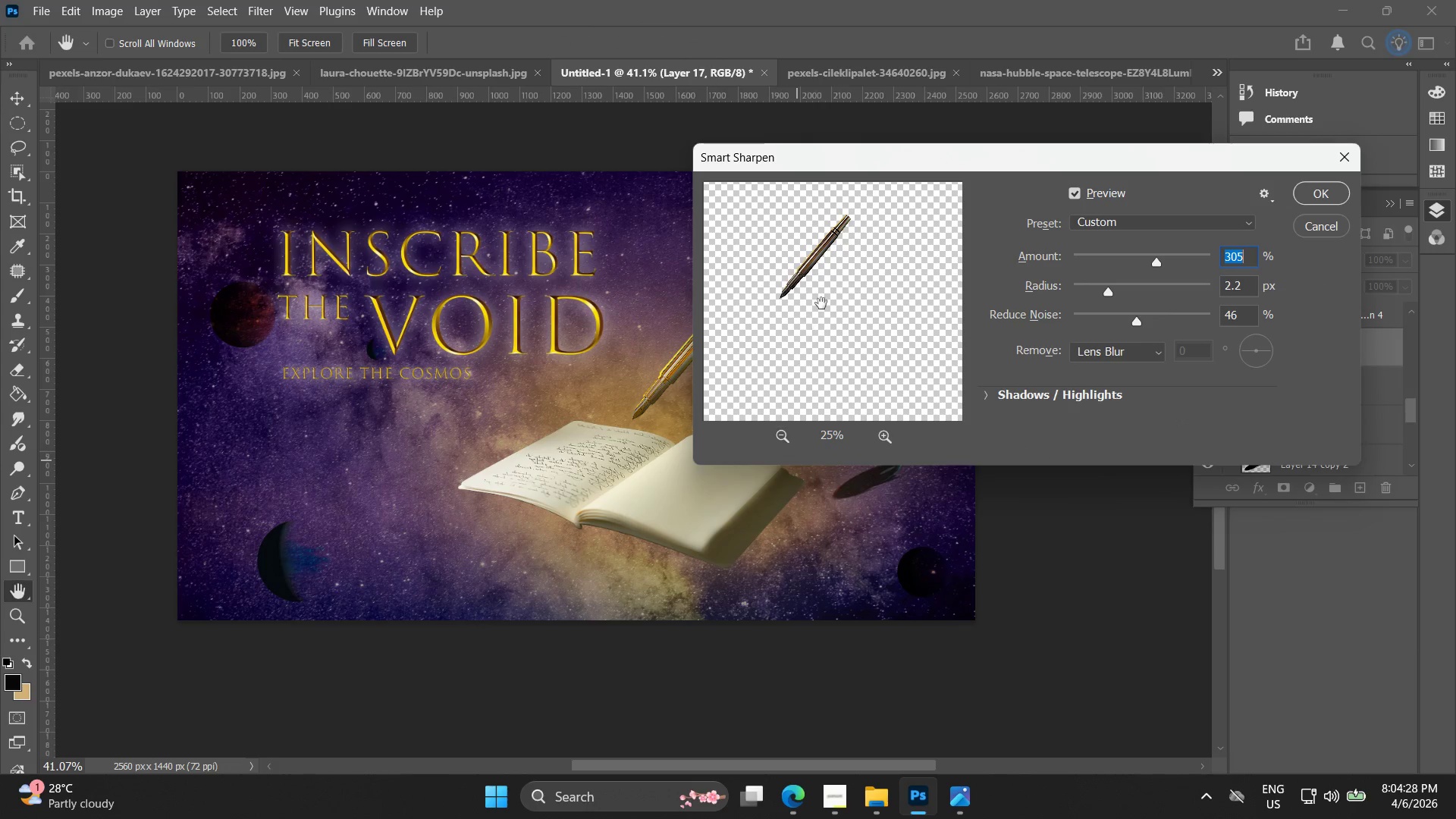 
left_click_drag(start_coordinate=[839, 266], to_coordinate=[833, 297])
 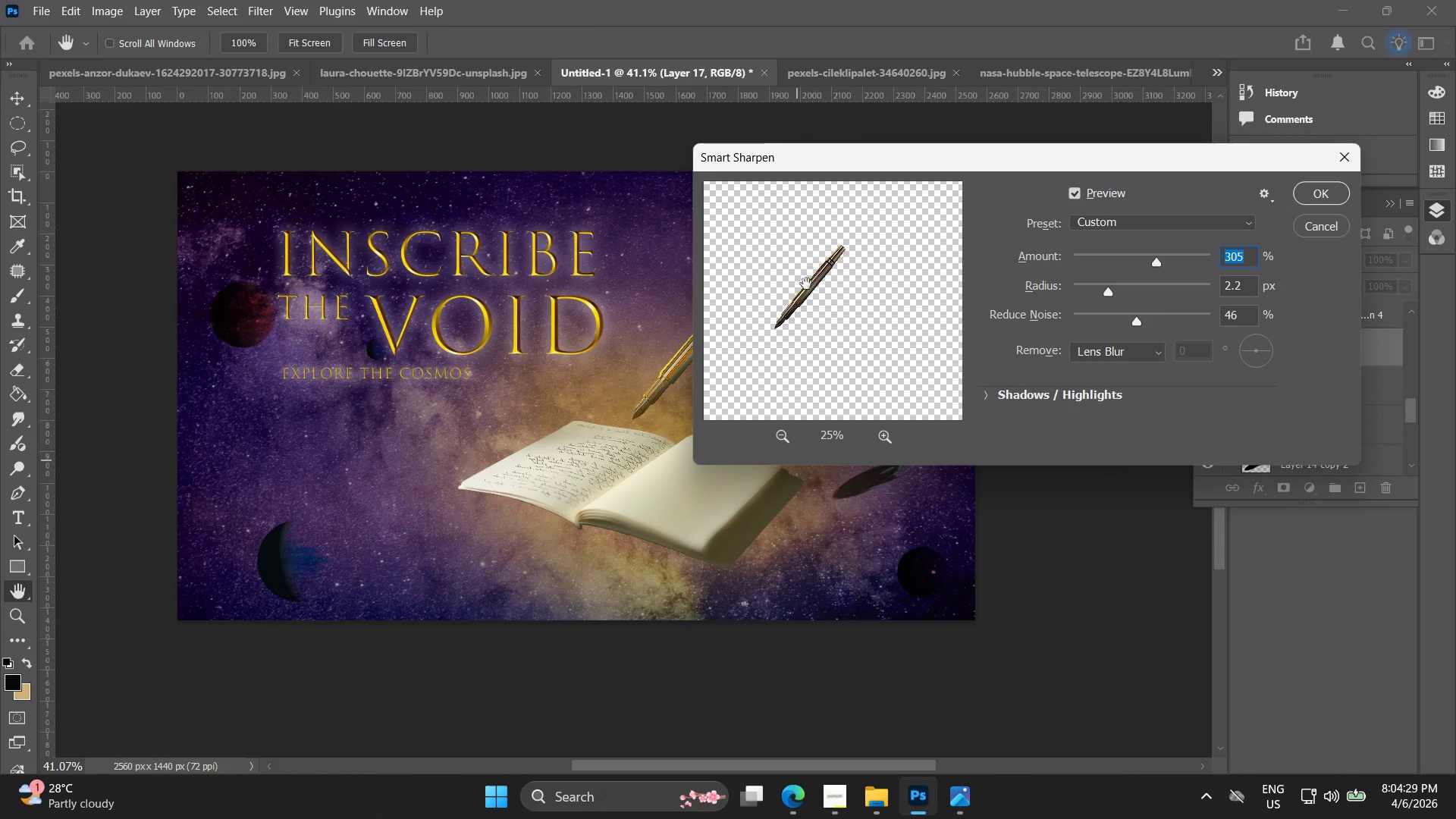 
key(Alt+AltLeft)
 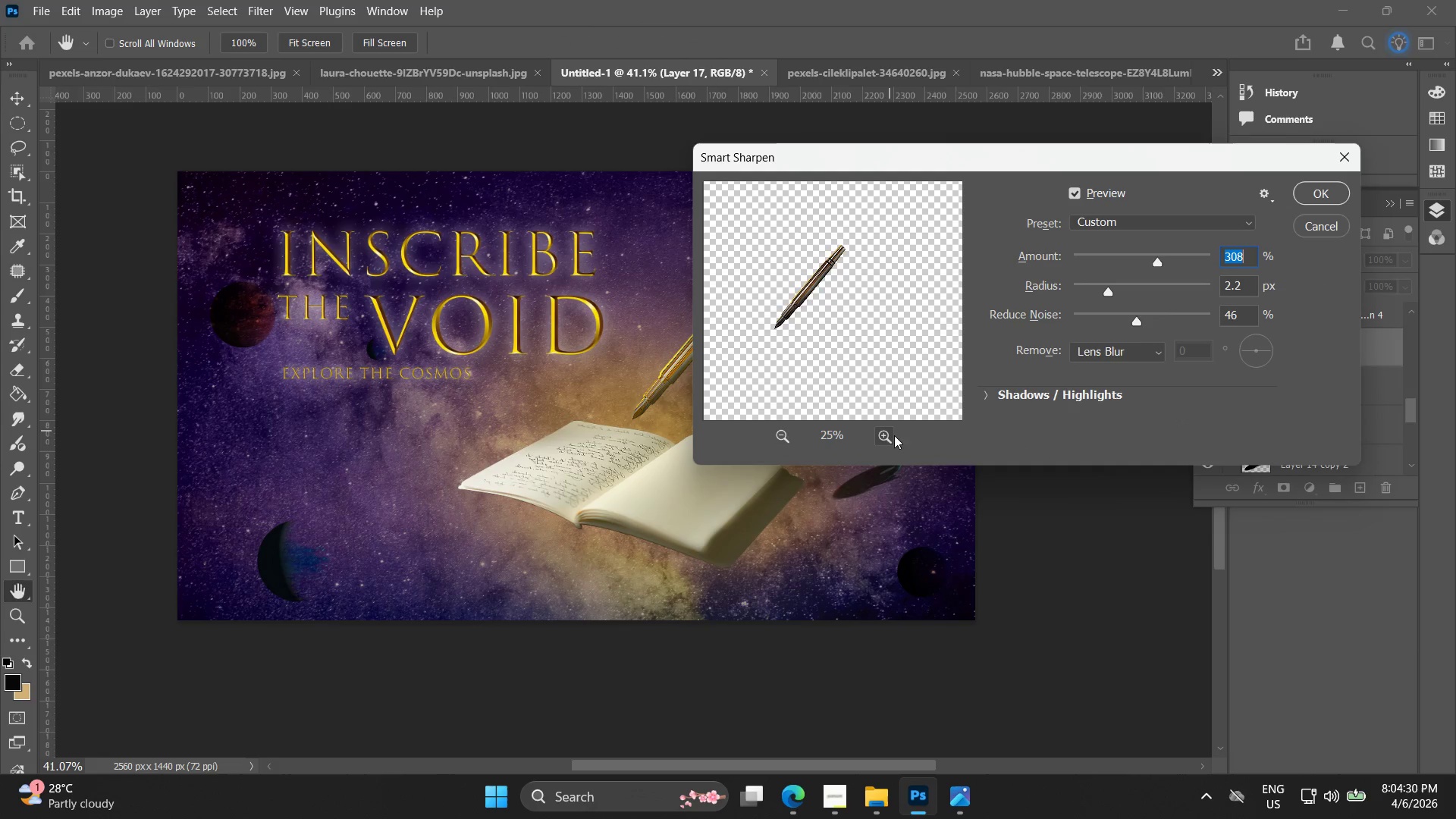 
scroll: coordinate [802, 304], scroll_direction: up, amount: 3.0
 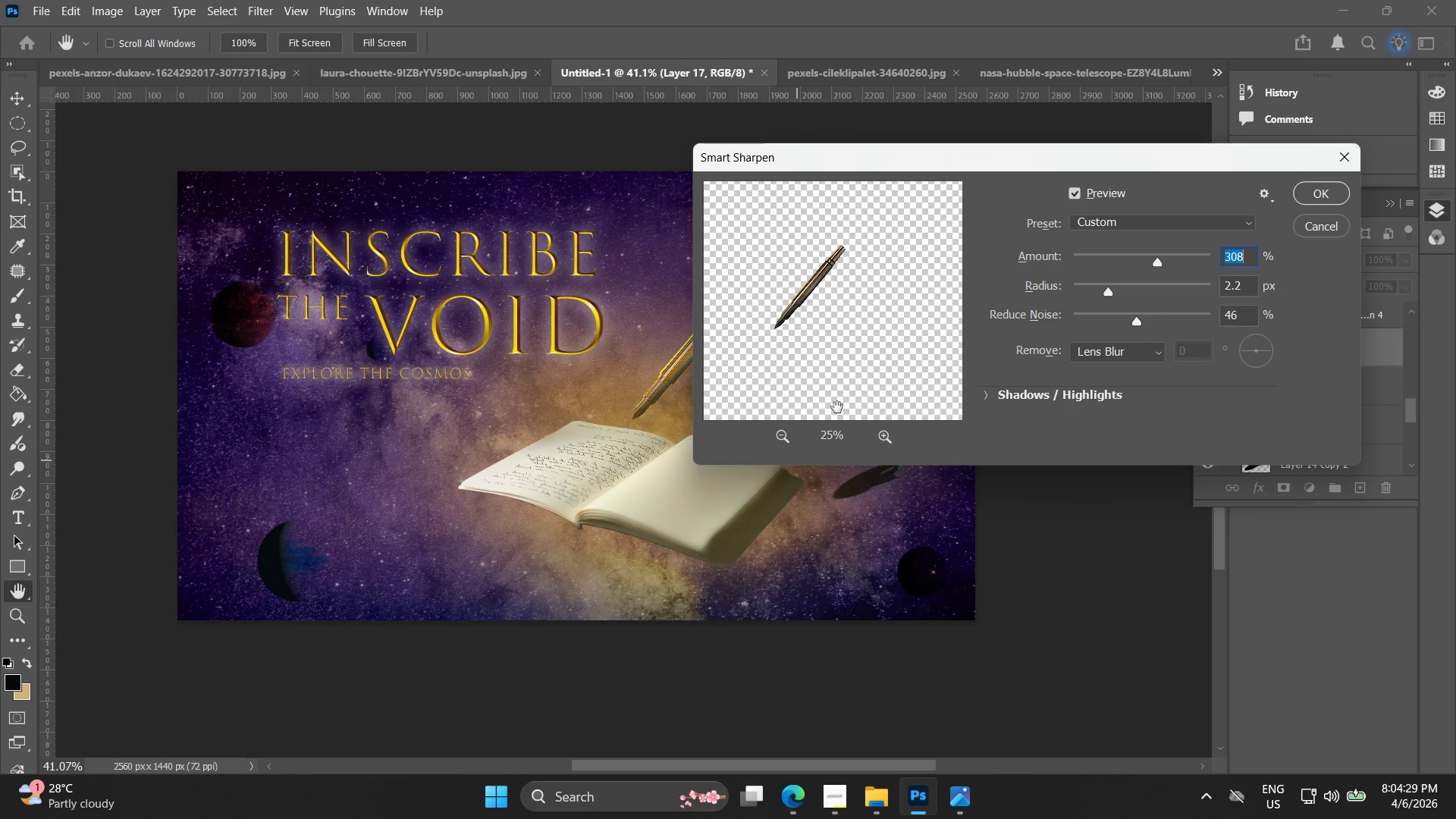 
double_click([894, 437])
 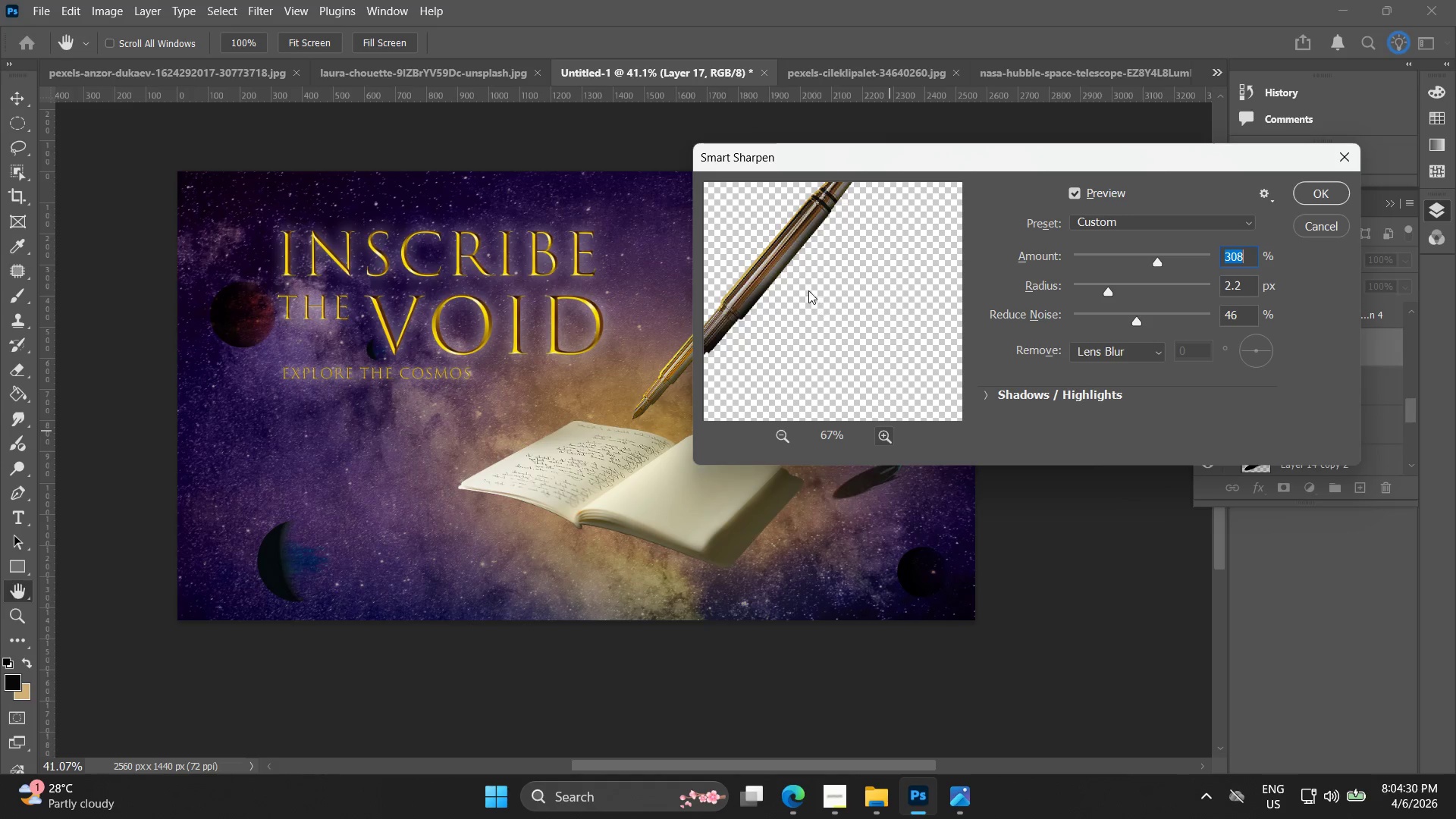 
left_click_drag(start_coordinate=[799, 271], to_coordinate=[932, 304])
 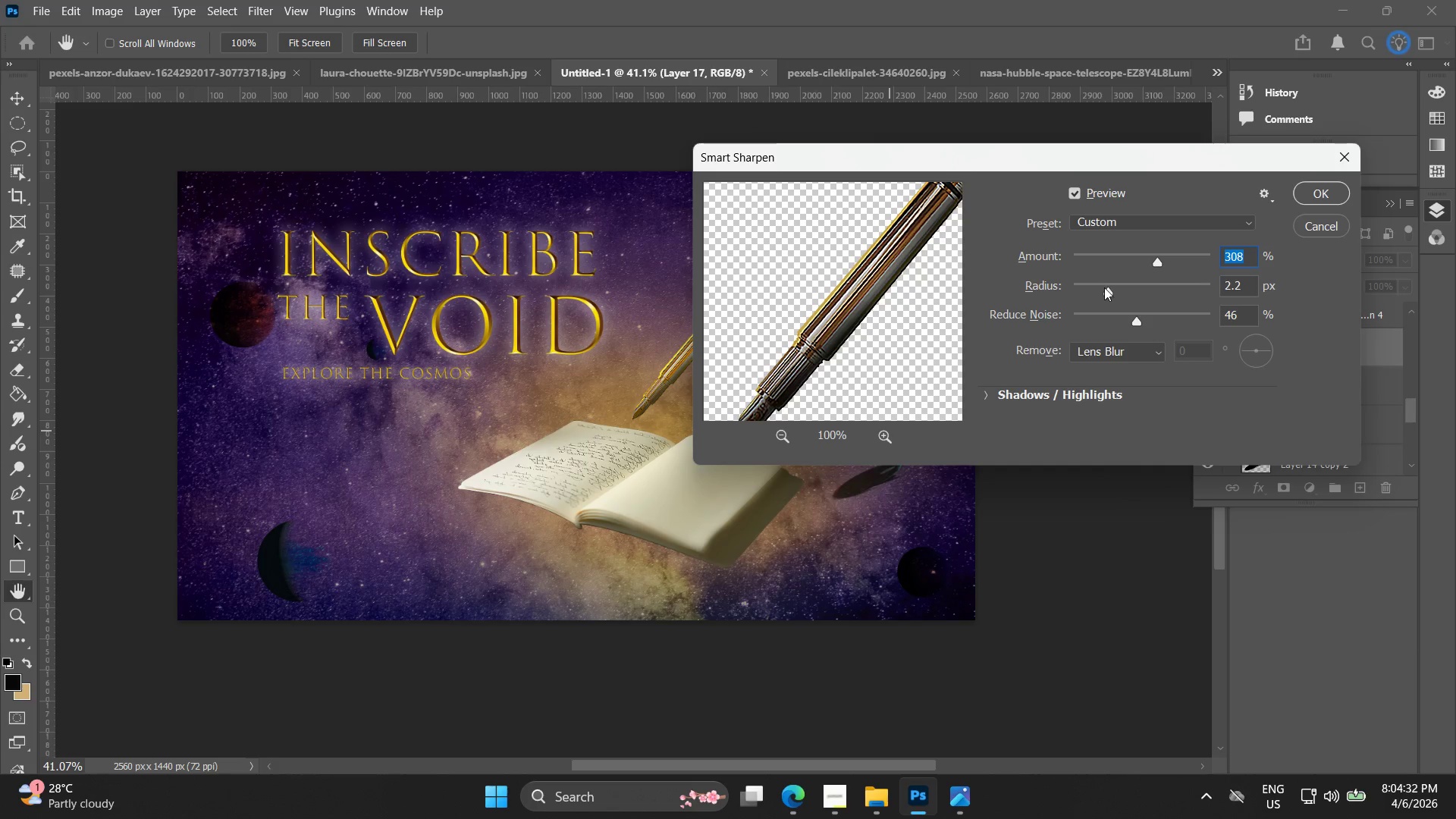 
left_click_drag(start_coordinate=[1108, 287], to_coordinate=[1125, 290])
 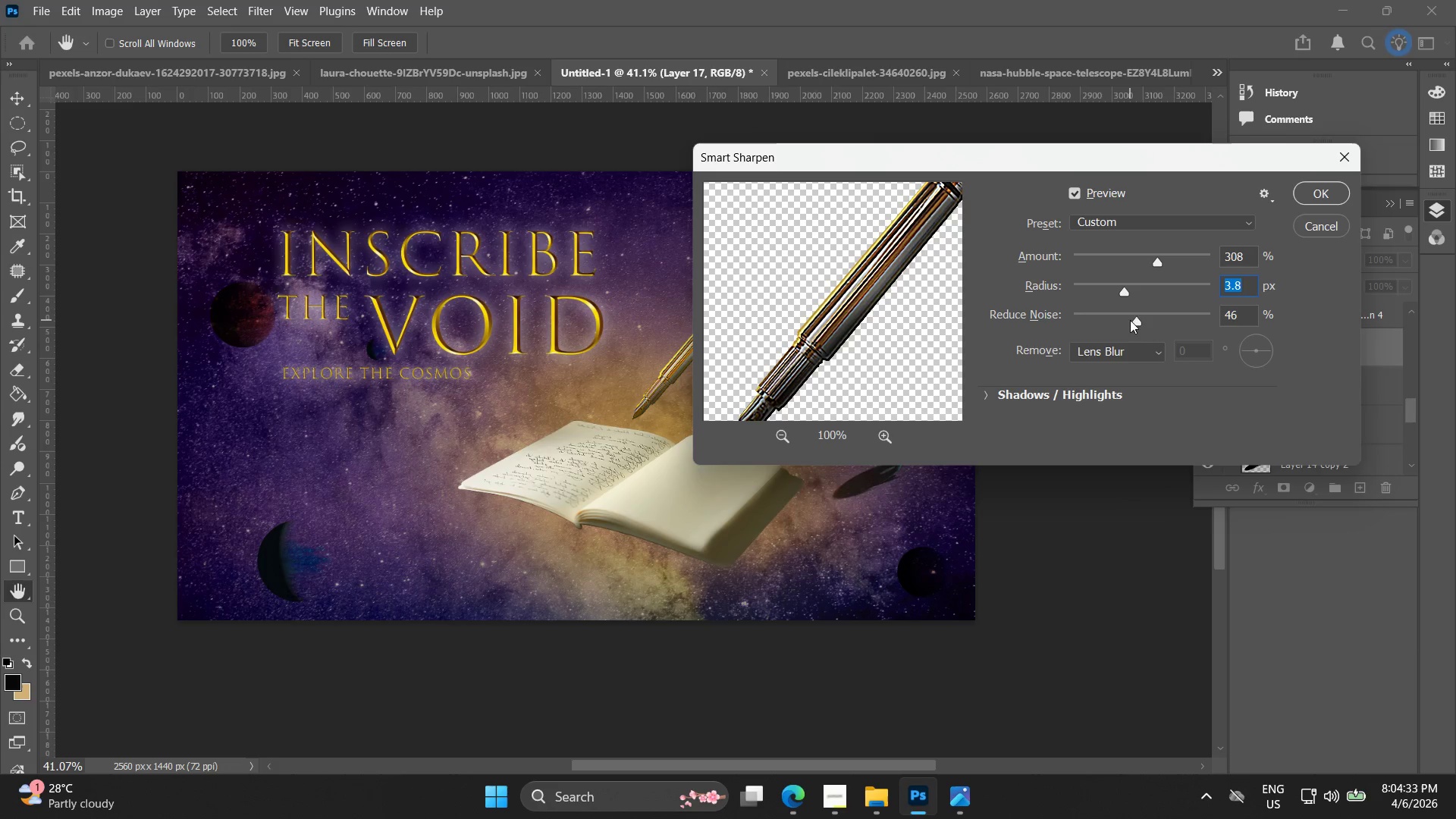 
left_click_drag(start_coordinate=[1144, 318], to_coordinate=[1153, 320])
 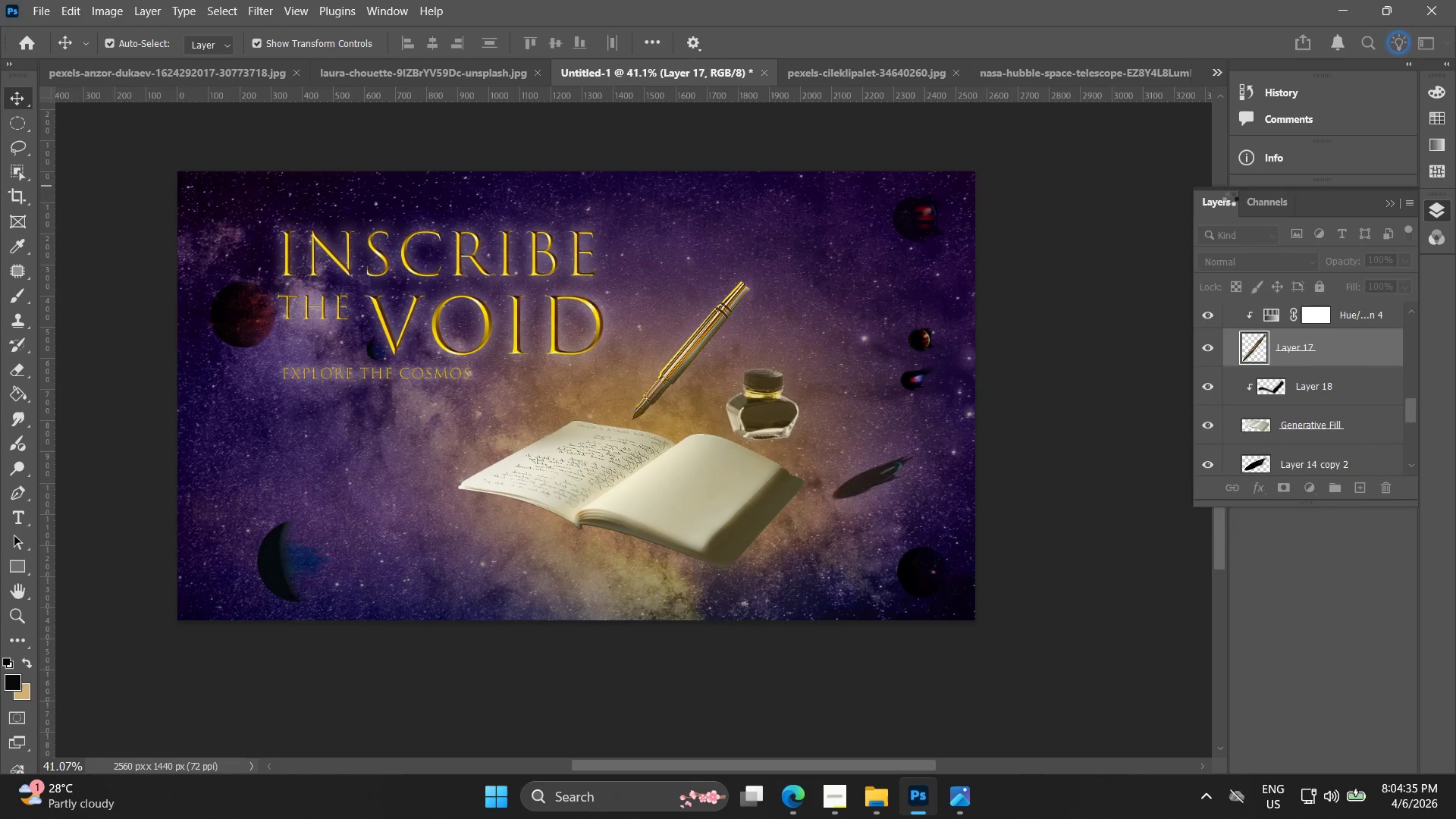 
hold_key(key=AltLeft, duration=0.88)
scroll: coordinate [710, 333], scroll_direction: up, amount: 10.0
 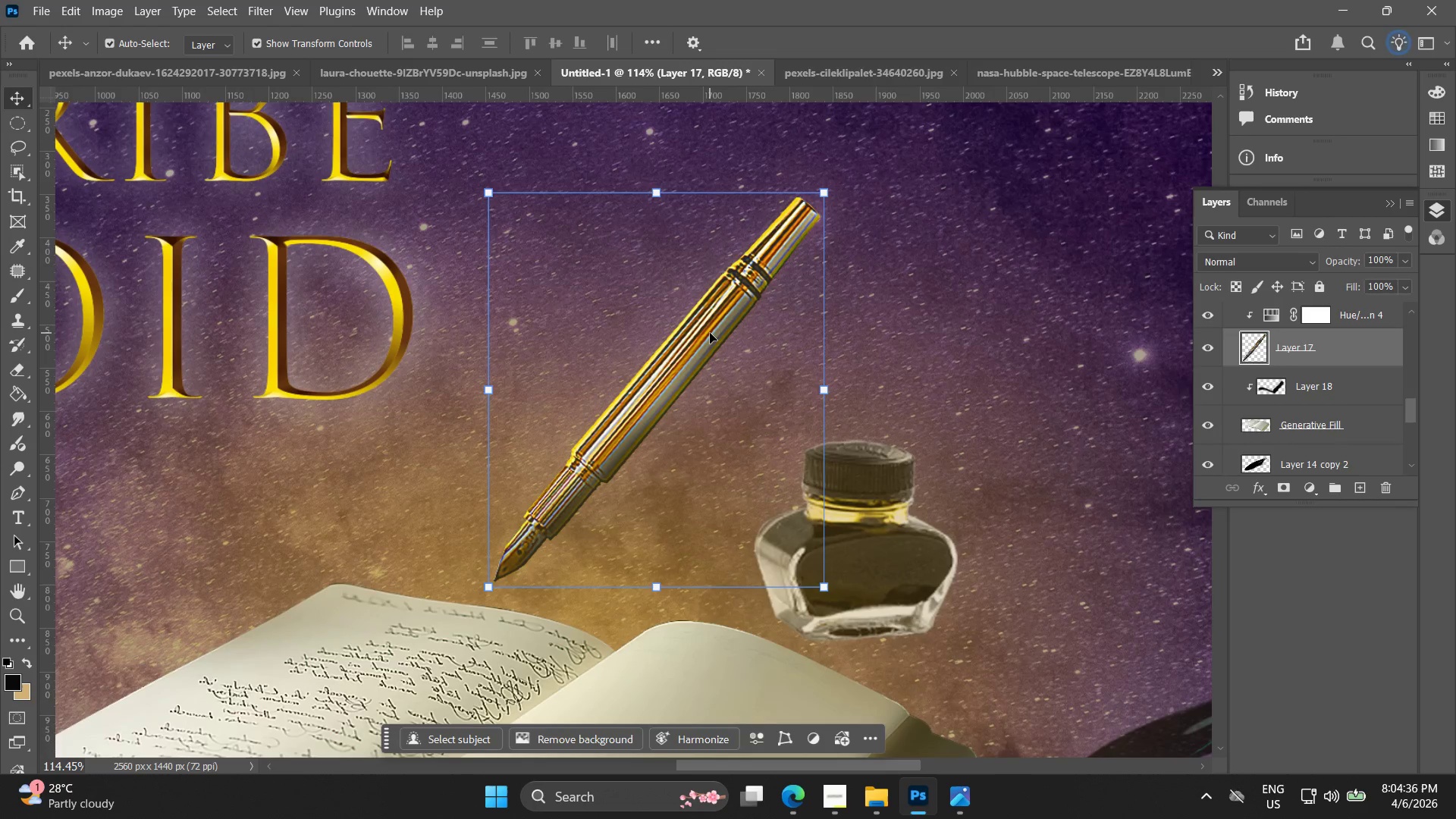 
hold_key(key=AltLeft, duration=1.5)
 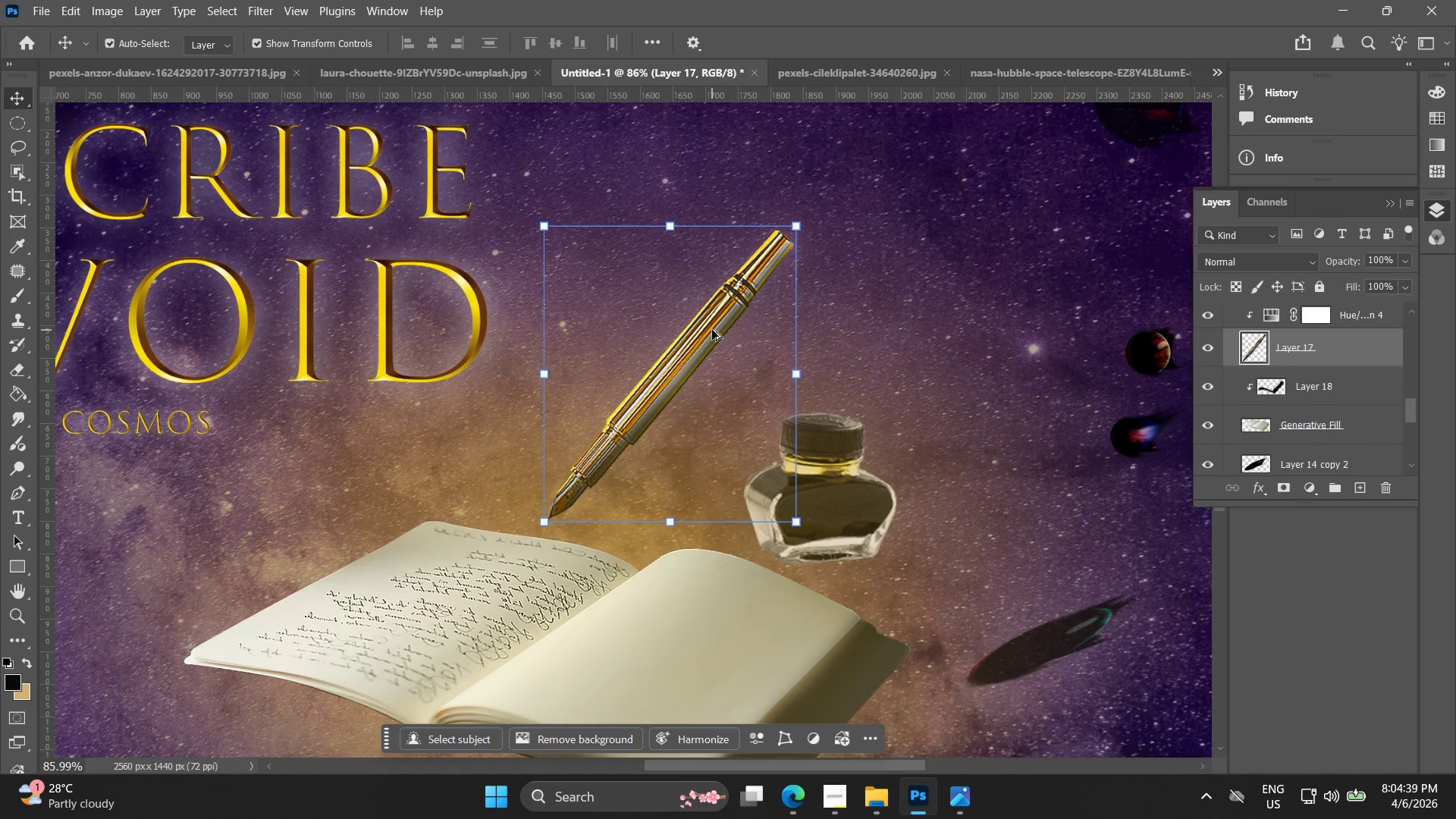 
hold_key(key=AltLeft, duration=0.56)
 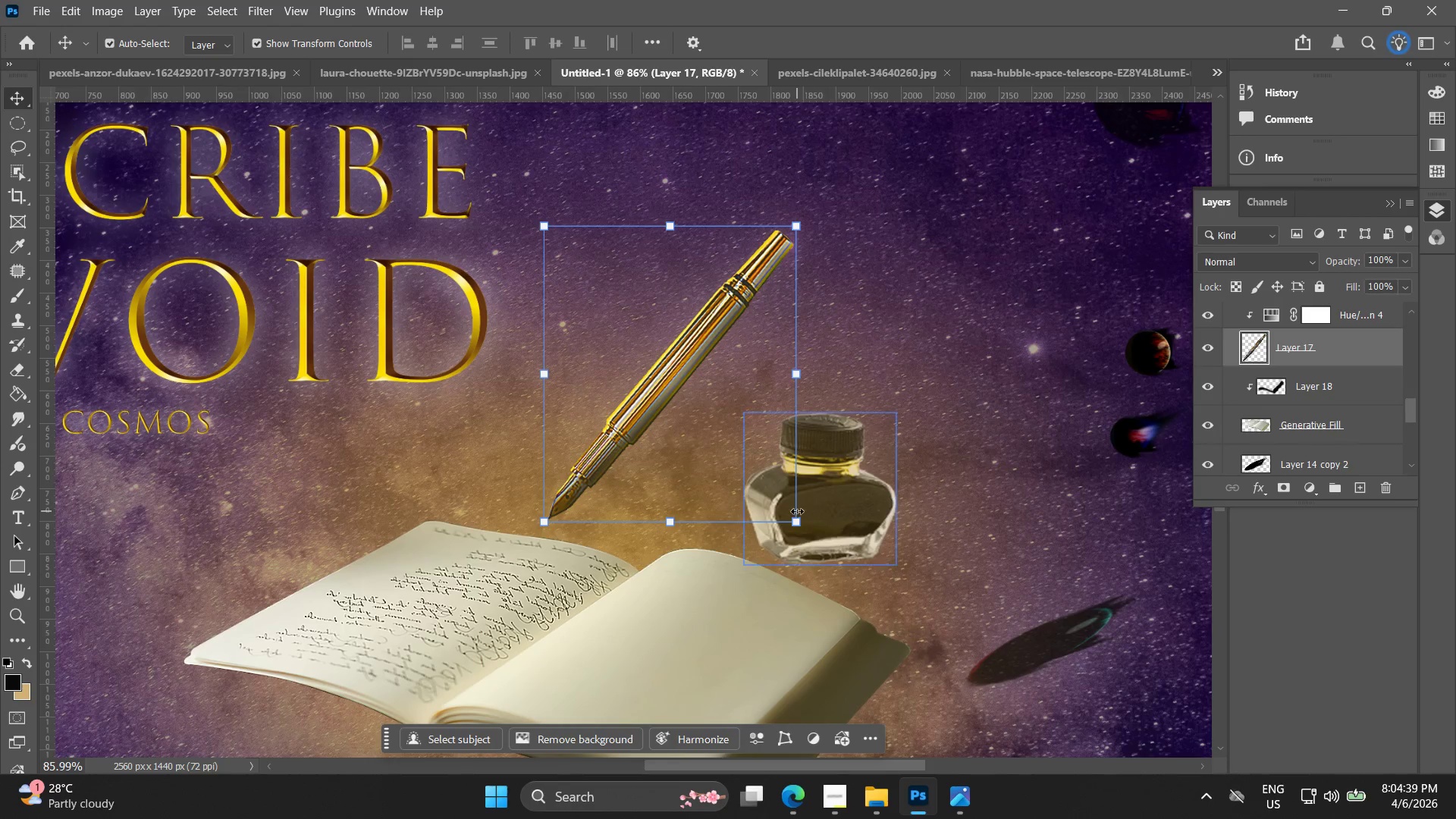 
hold_key(key=AltLeft, duration=10.73)
 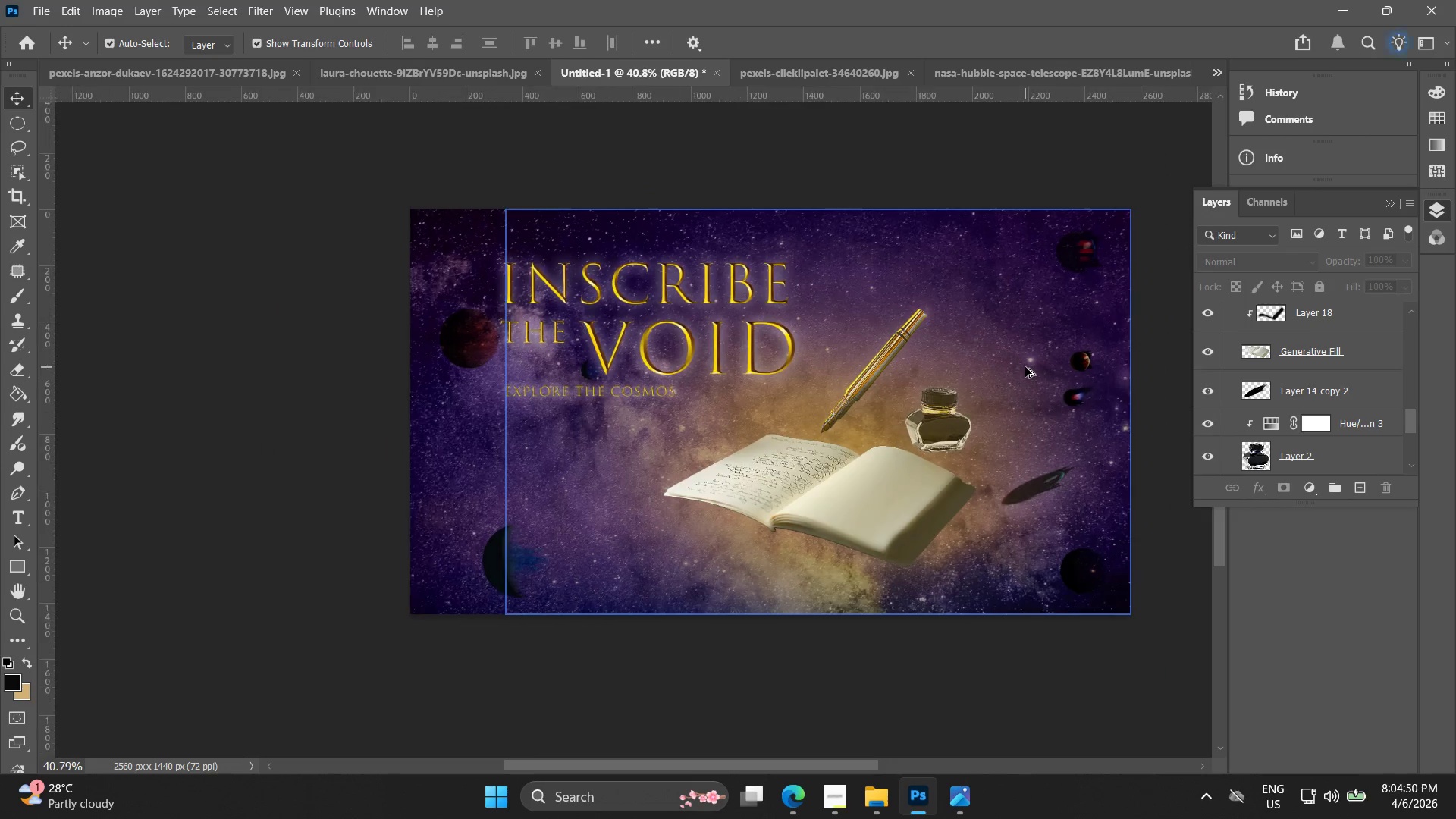 
scroll: coordinate [712, 330], scroll_direction: down, amount: 3.0
 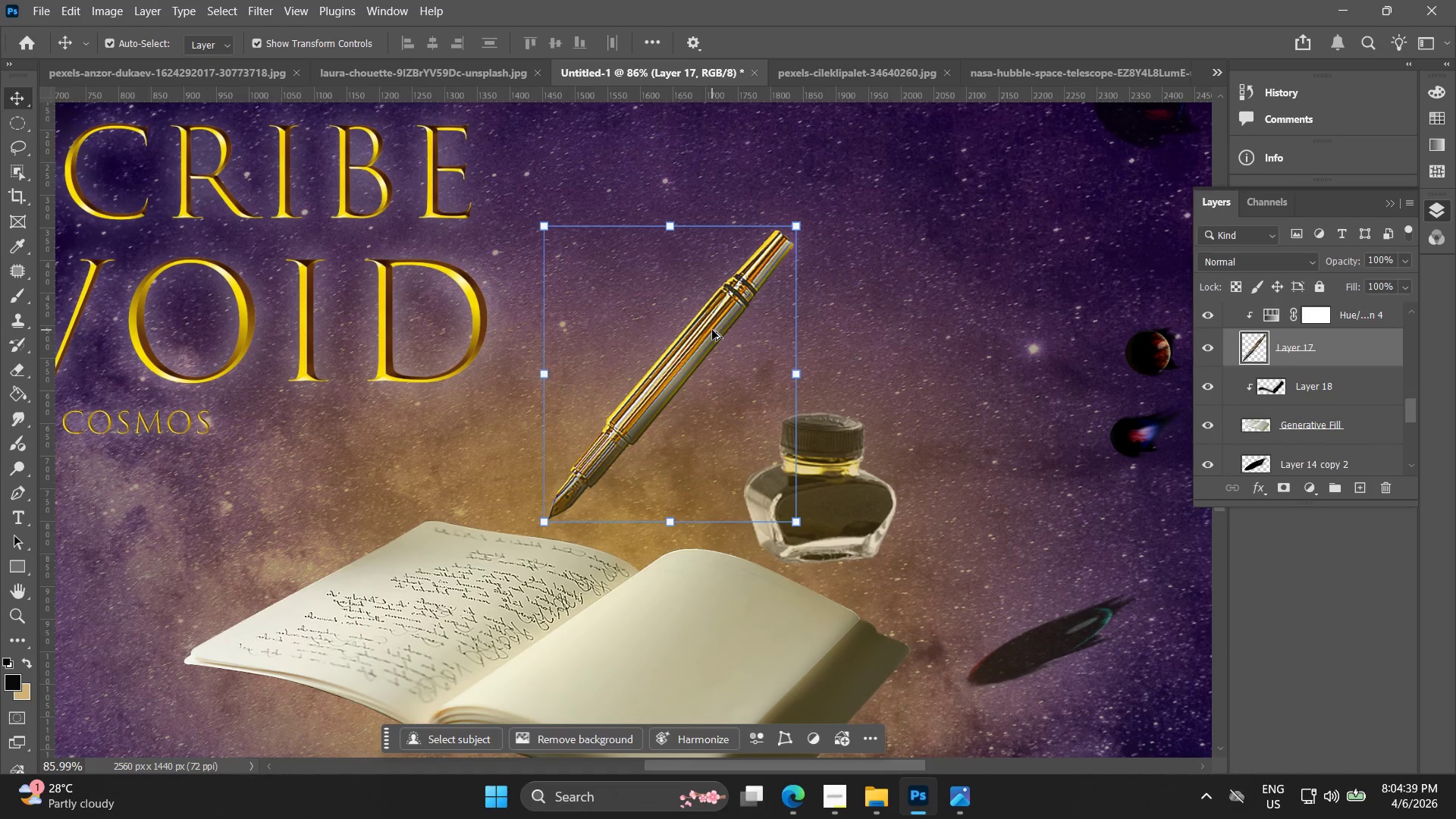 
left_click([873, 501])
 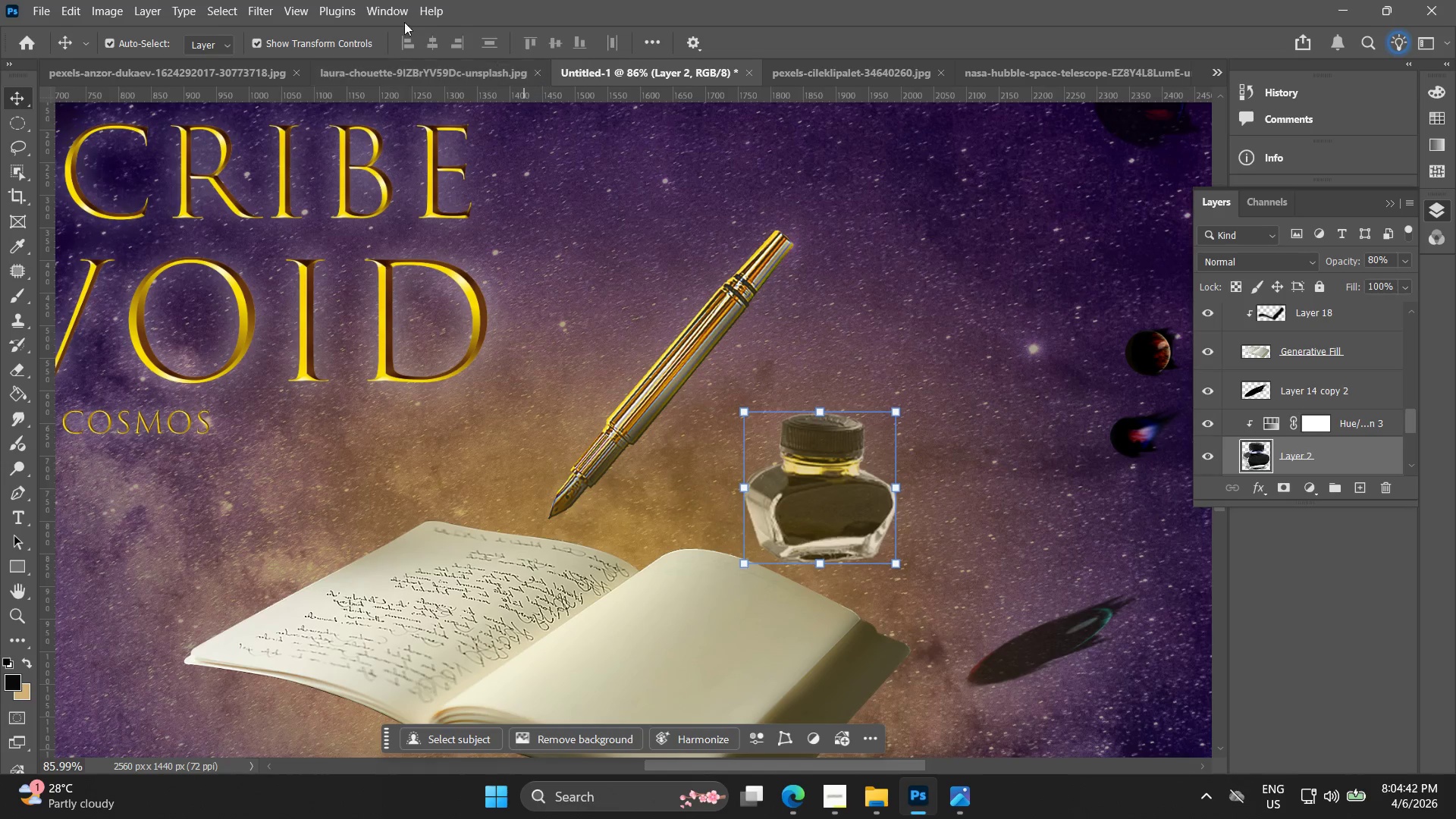 
left_click([243, 9])
 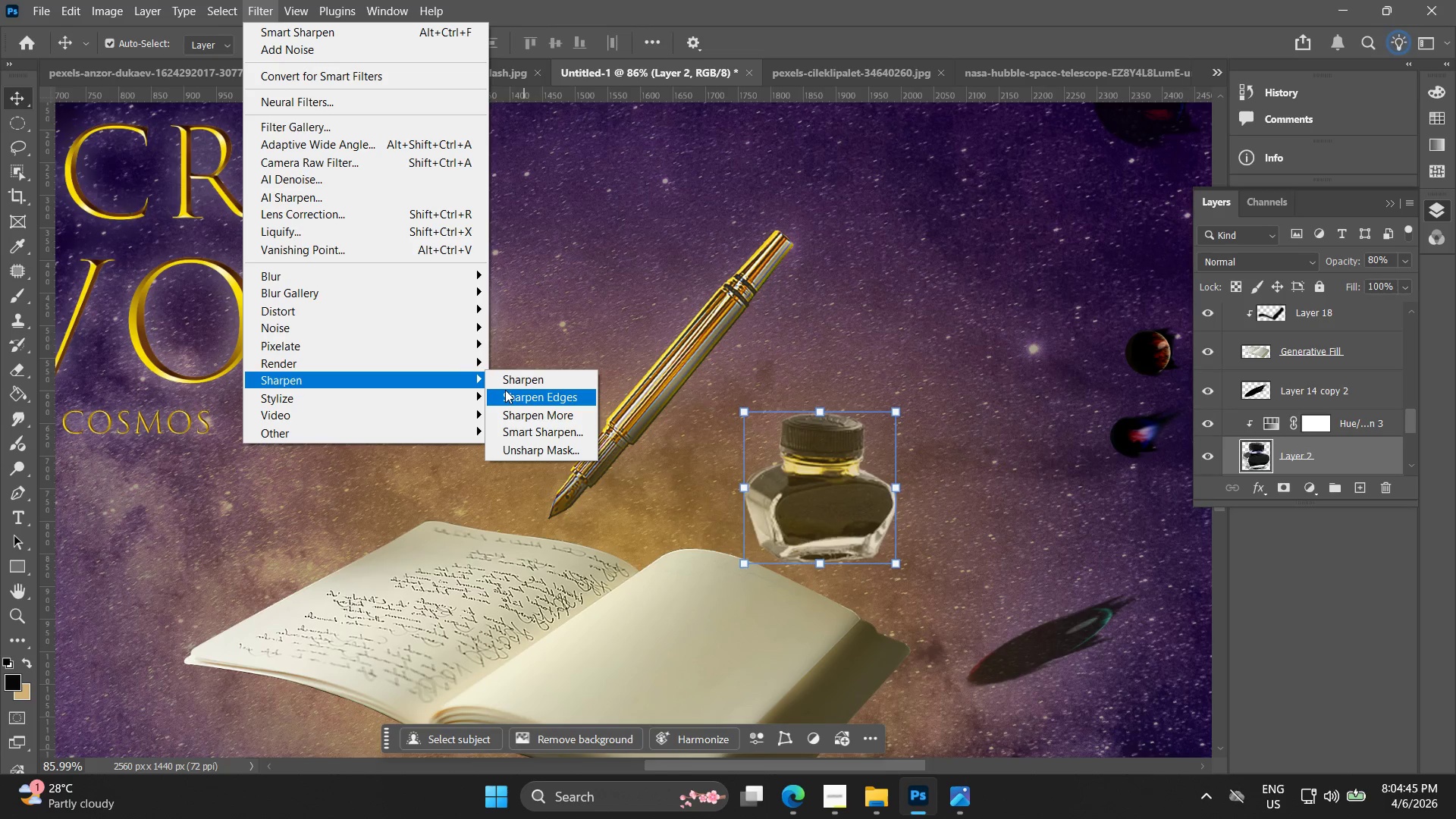 
left_click([514, 429])
 